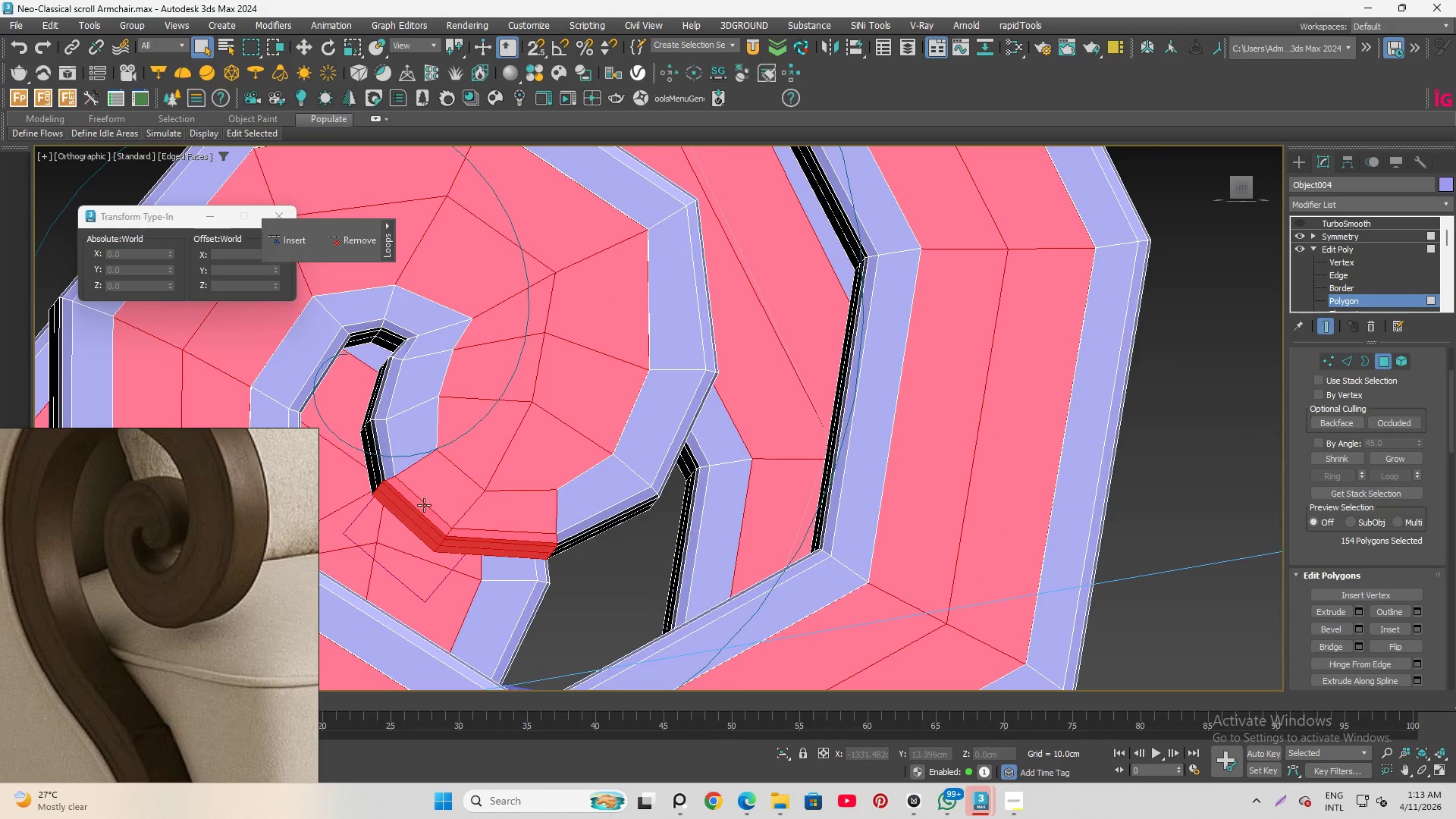 
scroll: coordinate [404, 507], scroll_direction: down, amount: 2.0
 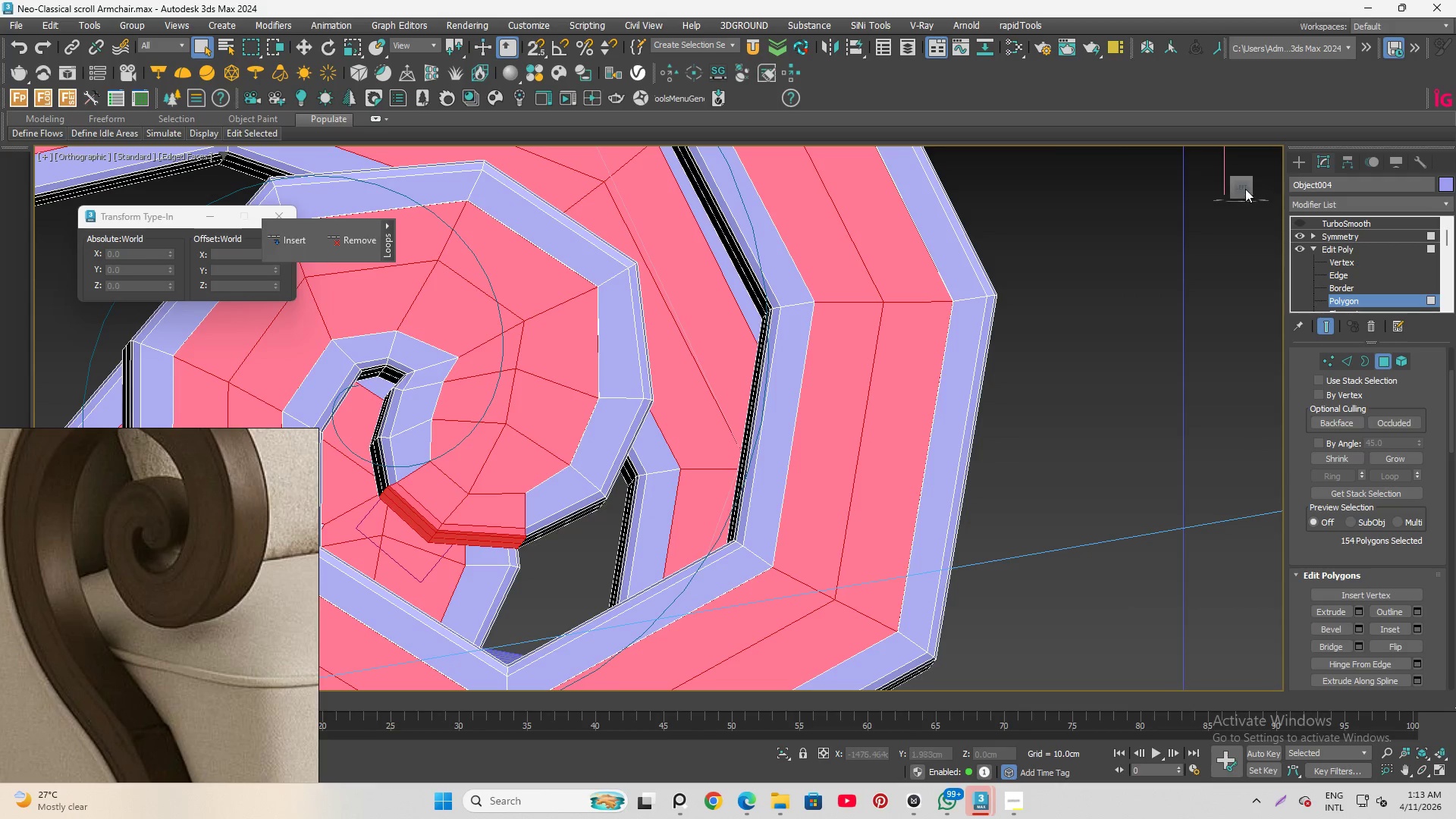 
left_click([1243, 184])
 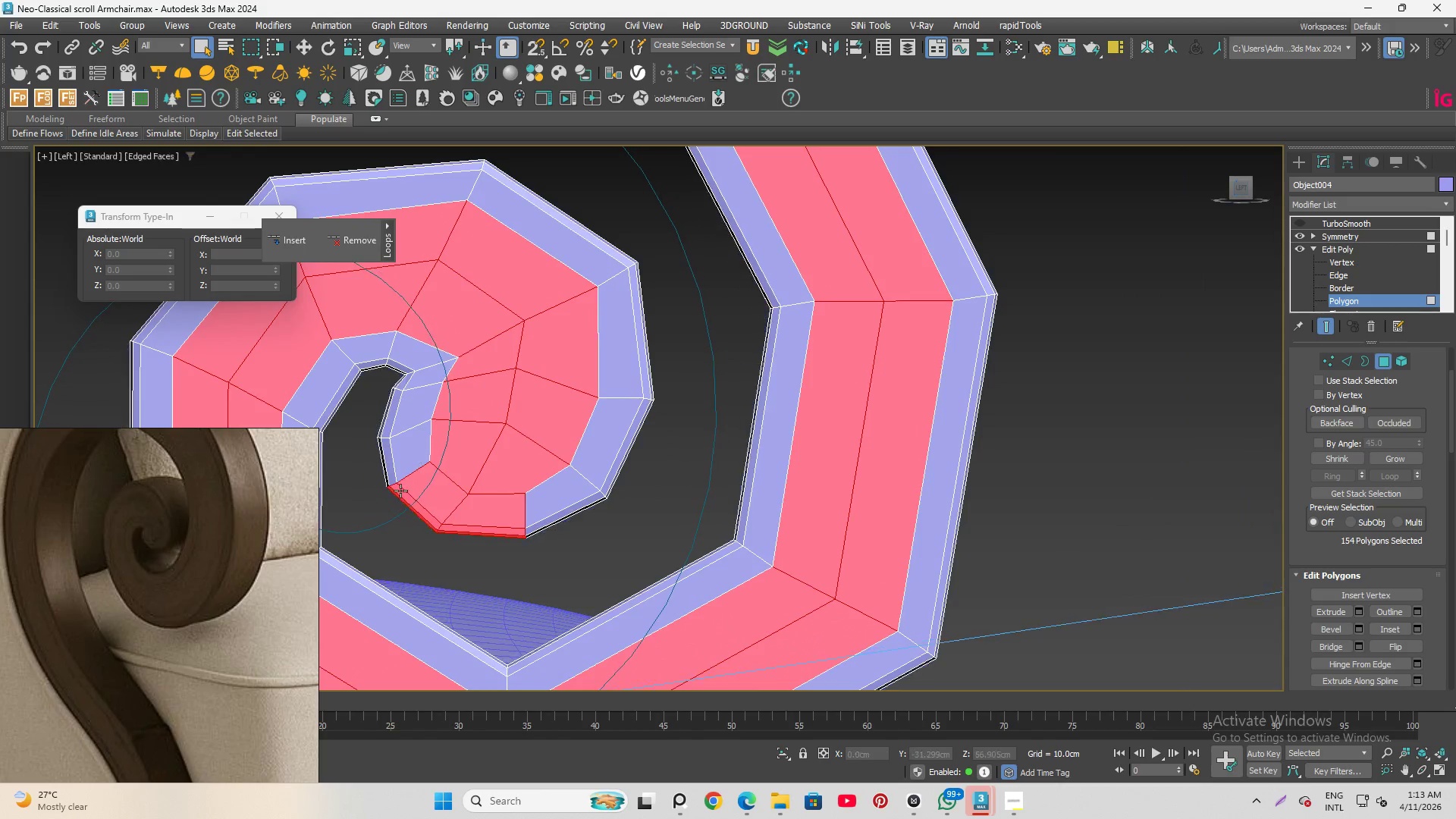 
hold_key(key=AltLeft, duration=0.92)
left_click_drag(start_coordinate=[359, 479], to_coordinate=[522, 577])
 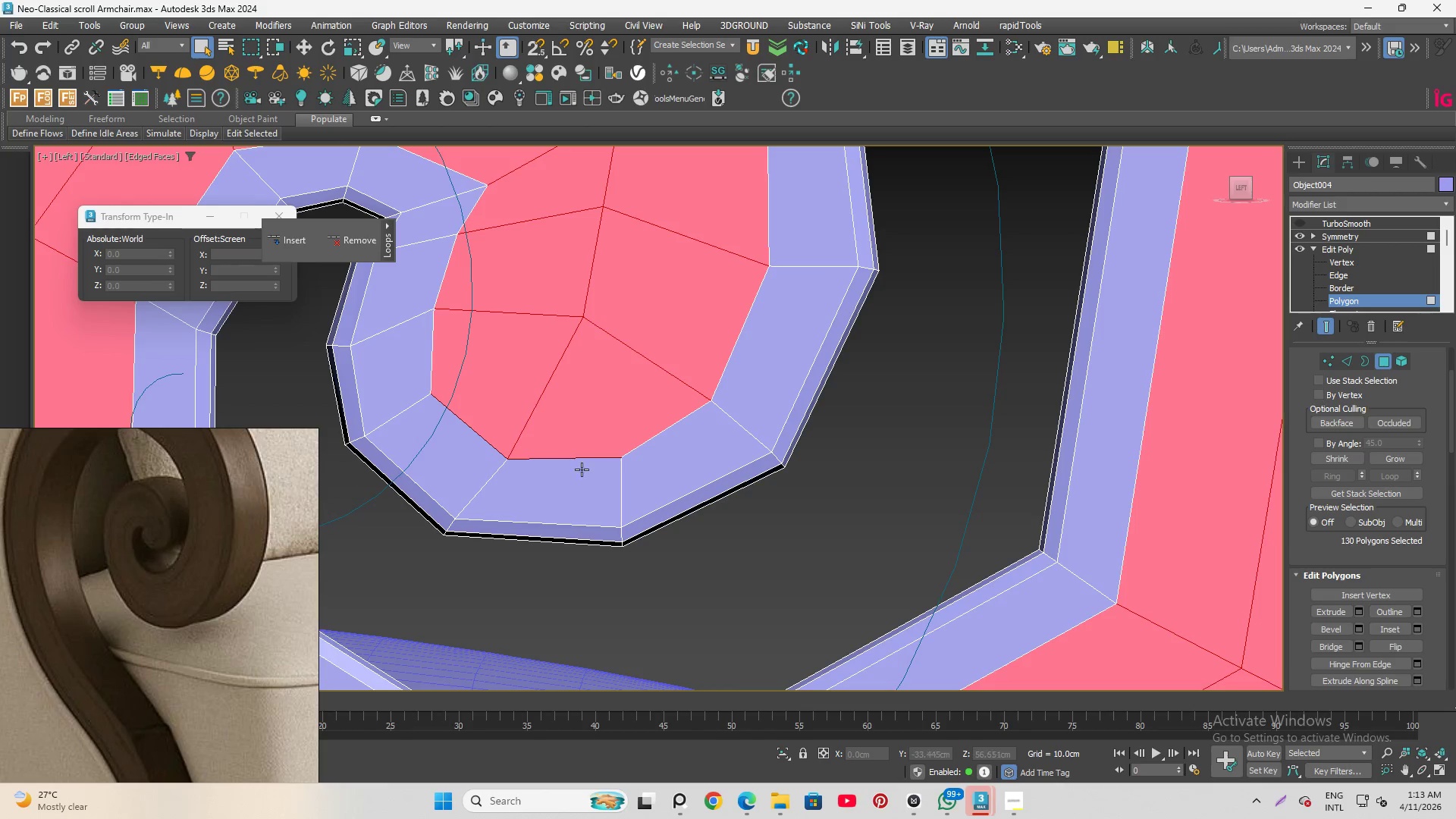 
scroll: coordinate [428, 529], scroll_direction: up, amount: 2.0
 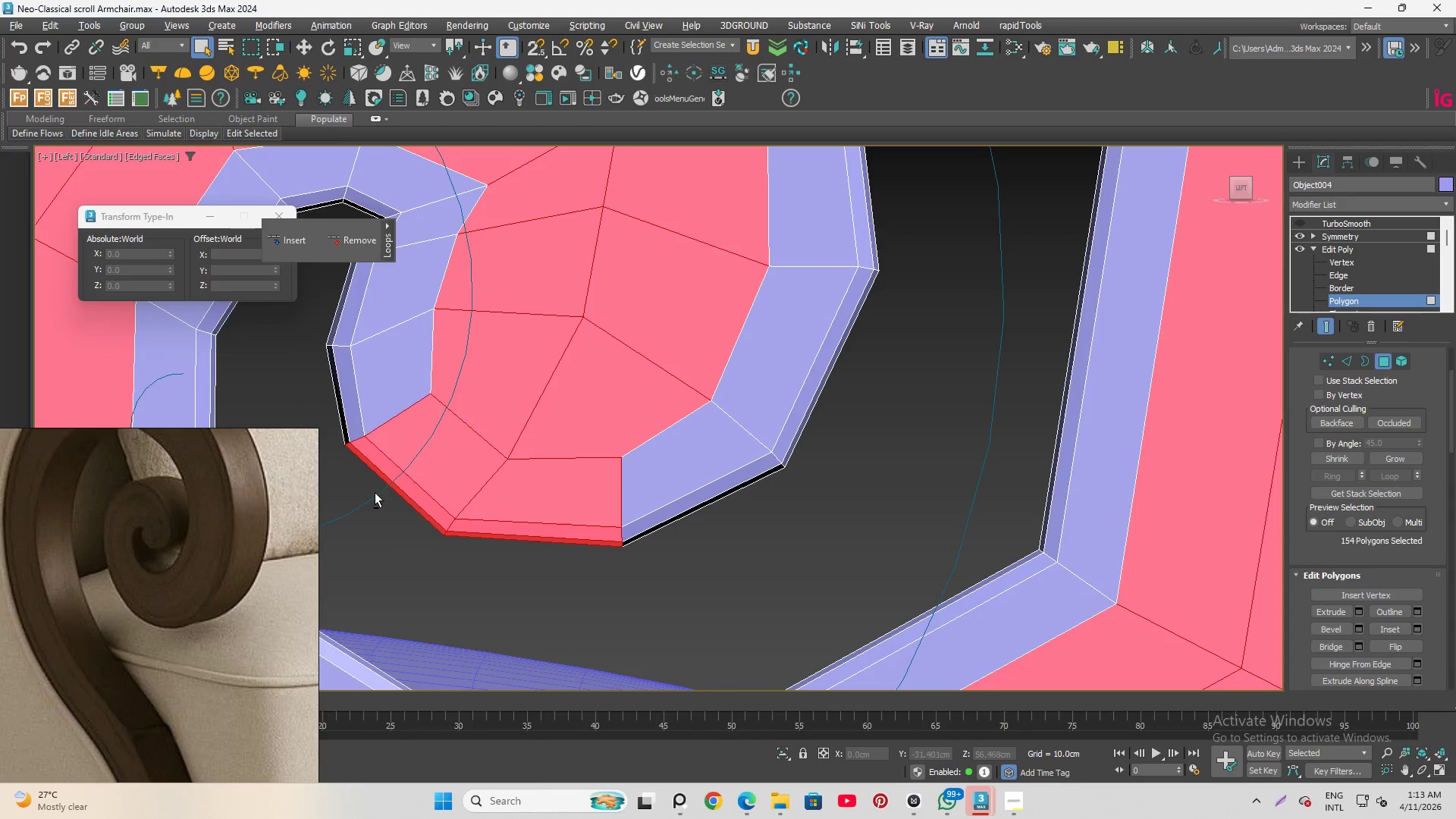 
hold_key(key=AltLeft, duration=1.28)
 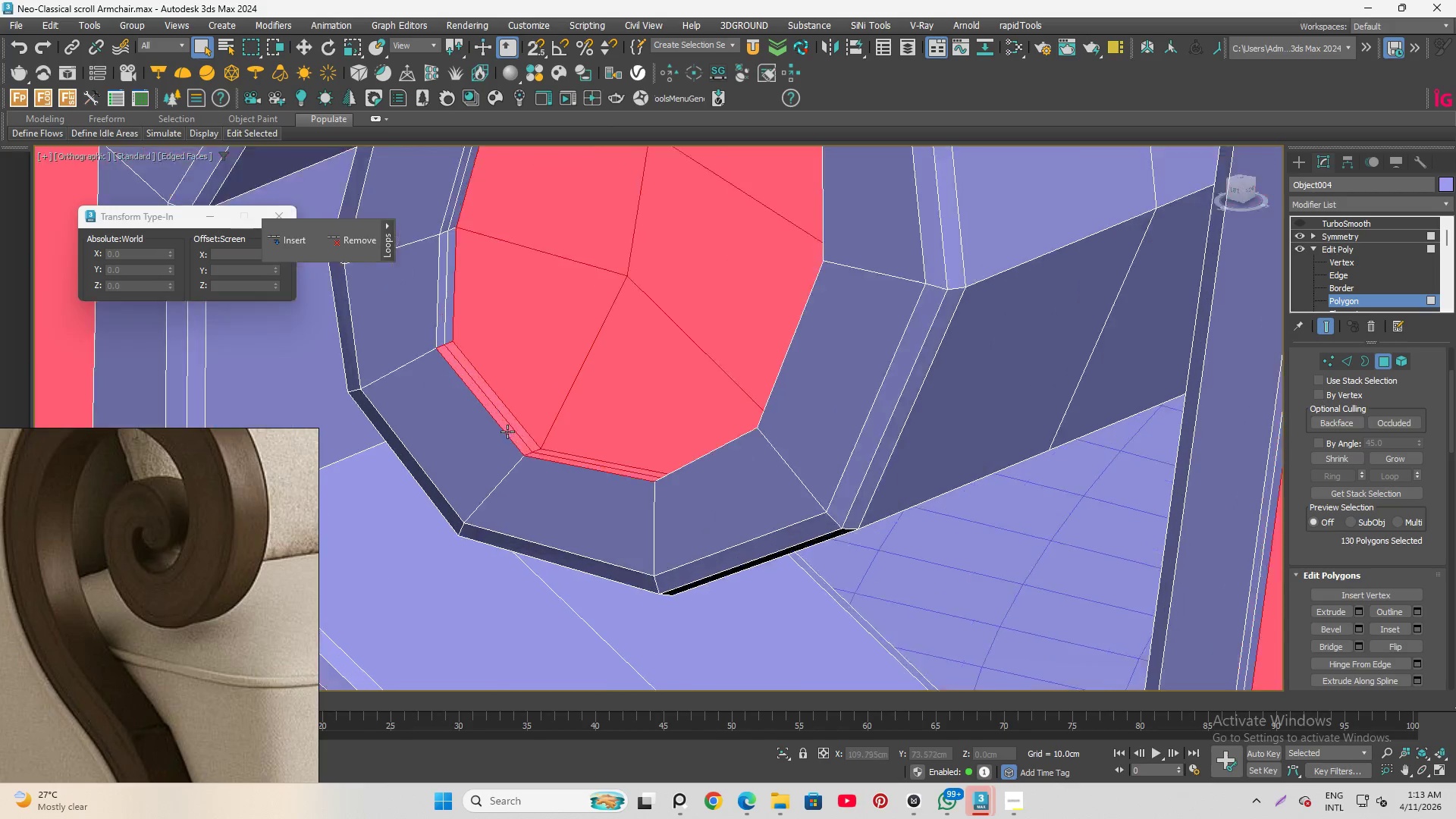 
scroll: coordinate [507, 431], scroll_direction: up, amount: 3.0
 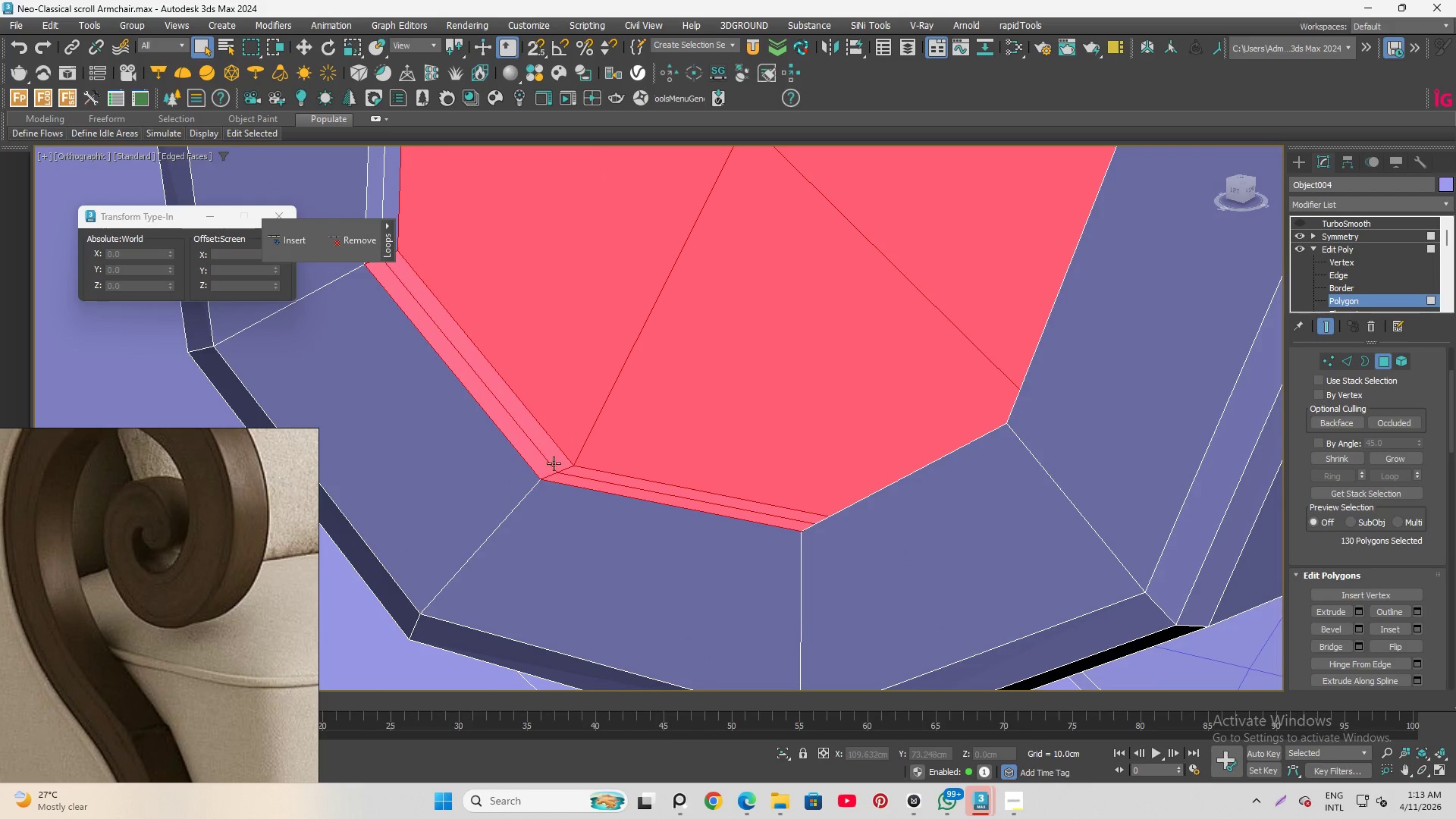 
scroll: coordinate [566, 463], scroll_direction: down, amount: 2.0
 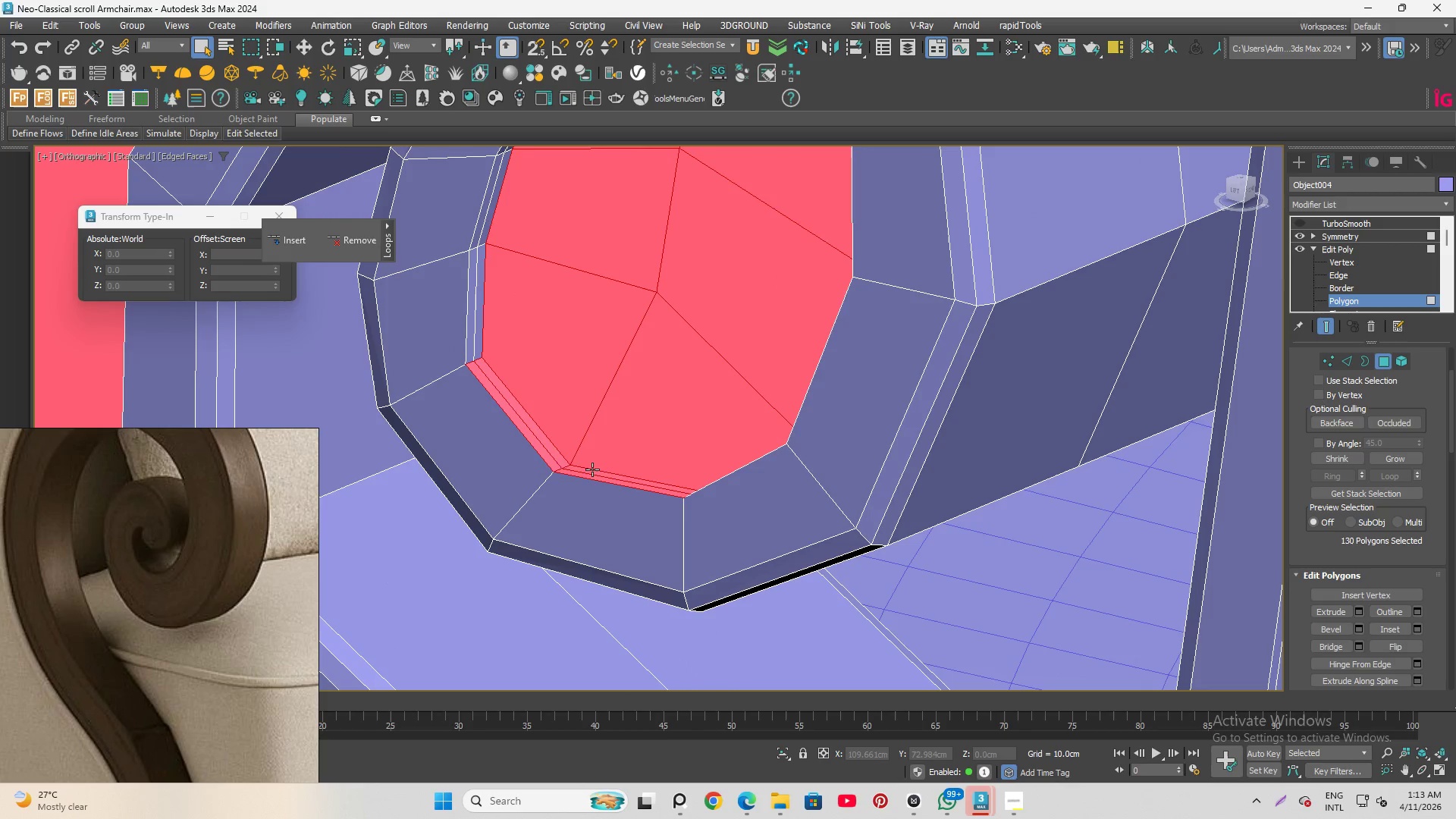 
hold_key(key=AltLeft, duration=1.34)
 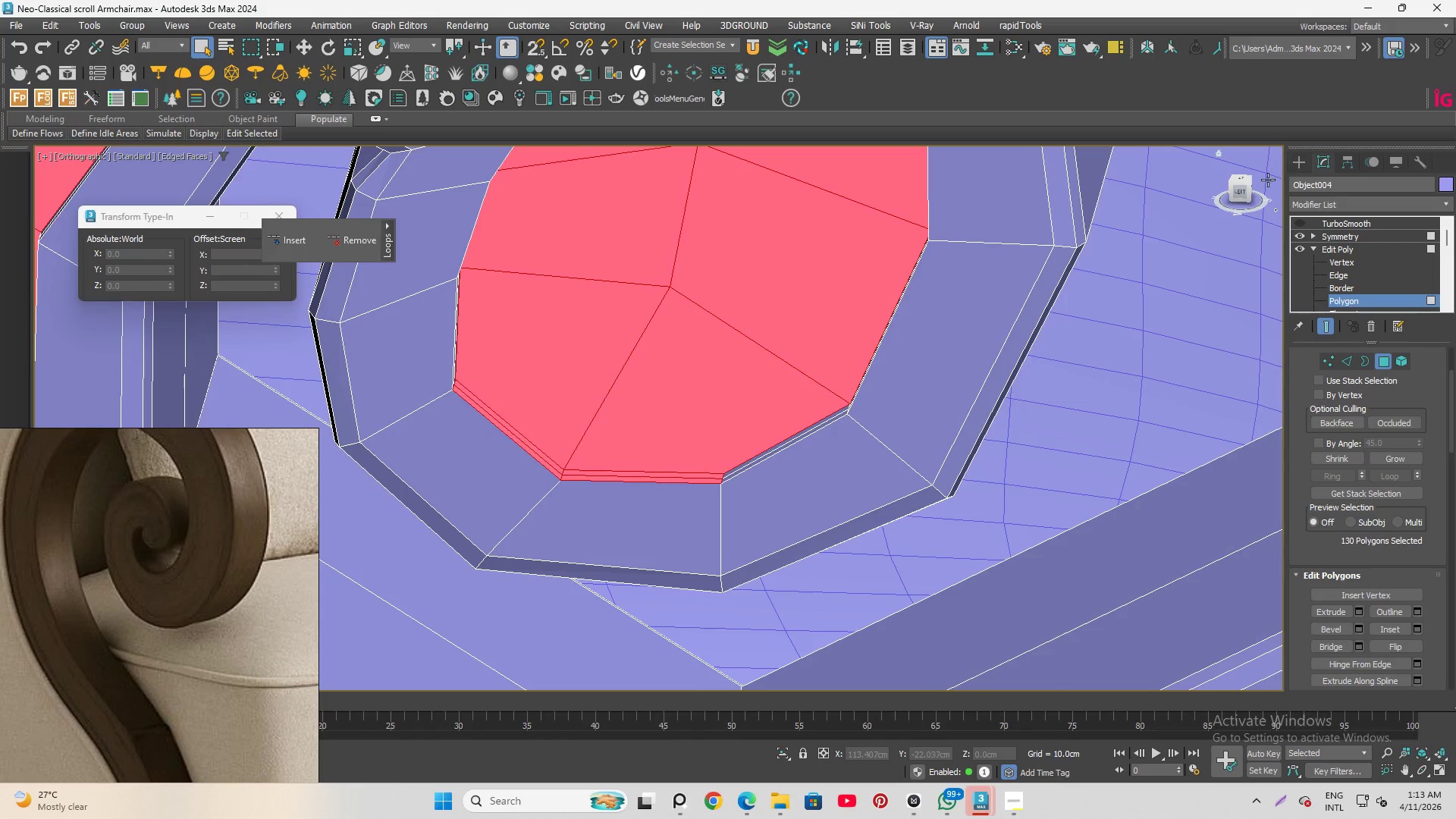 
hold_key(key=AltLeft, duration=1.91)
left_click([1241, 192])
 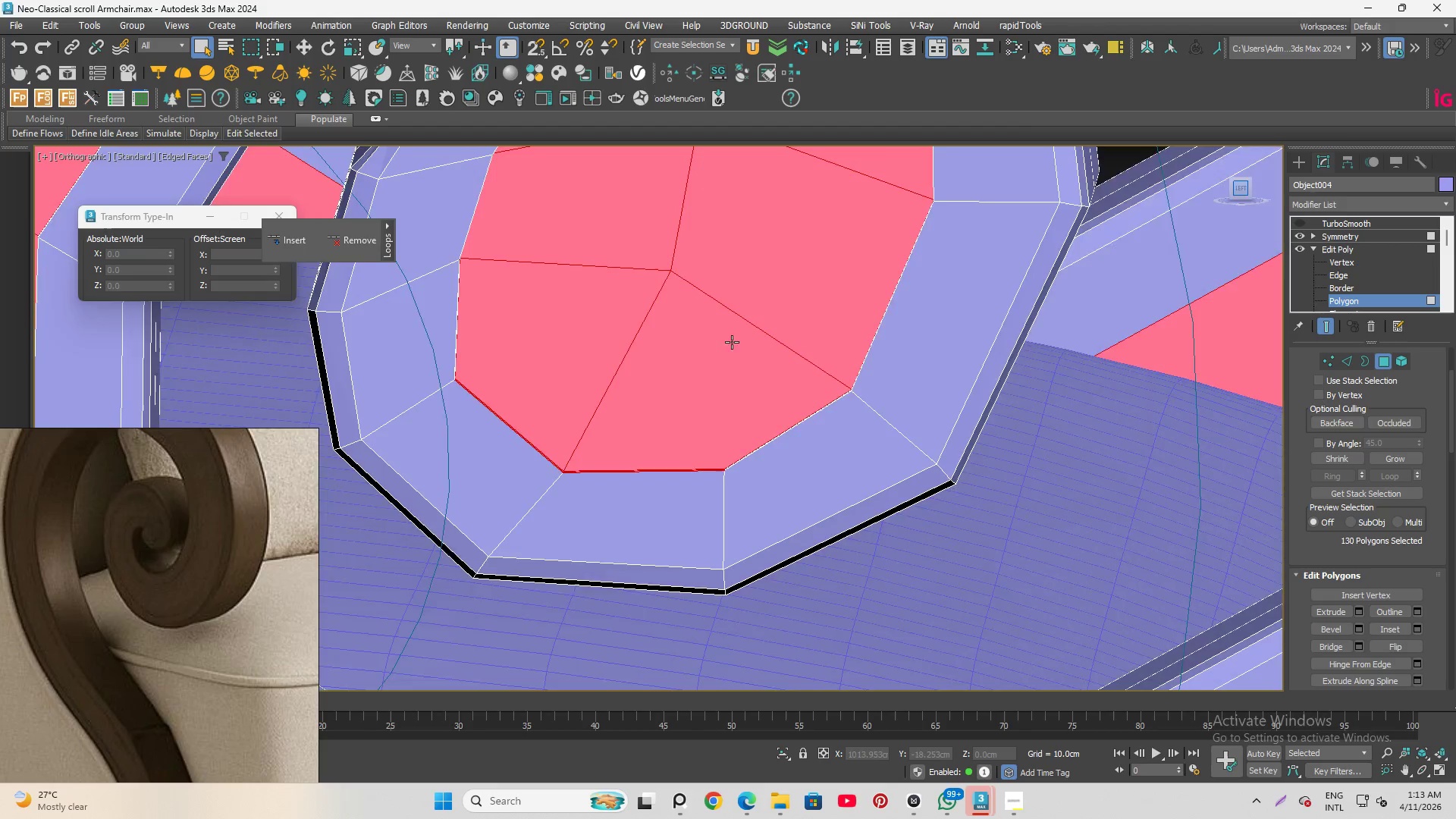 
hold_key(key=AltLeft, duration=0.7)
 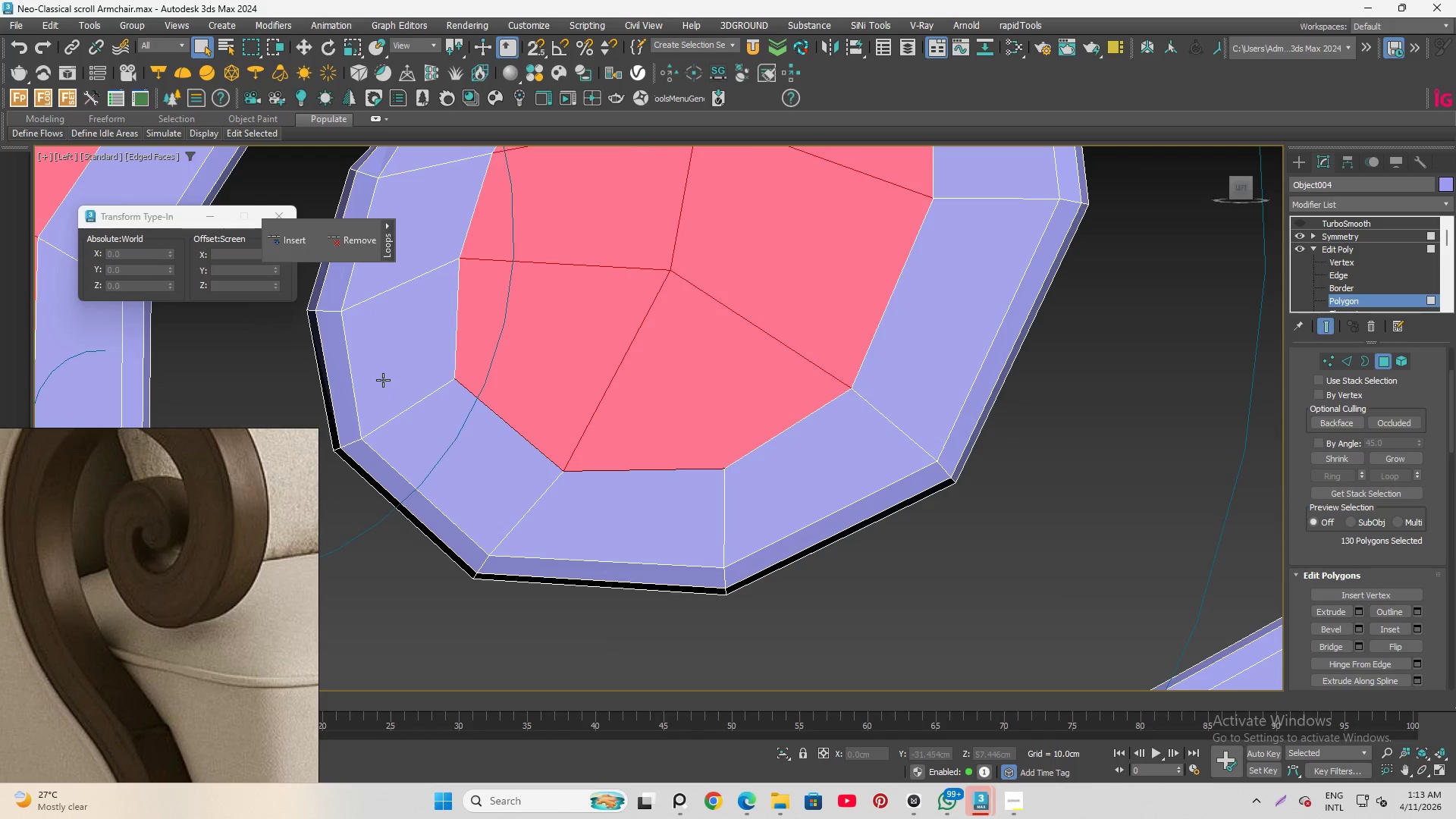 
hold_key(key=AltLeft, duration=1.0)
left_click_drag(start_coordinate=[385, 378], to_coordinate=[656, 562])
 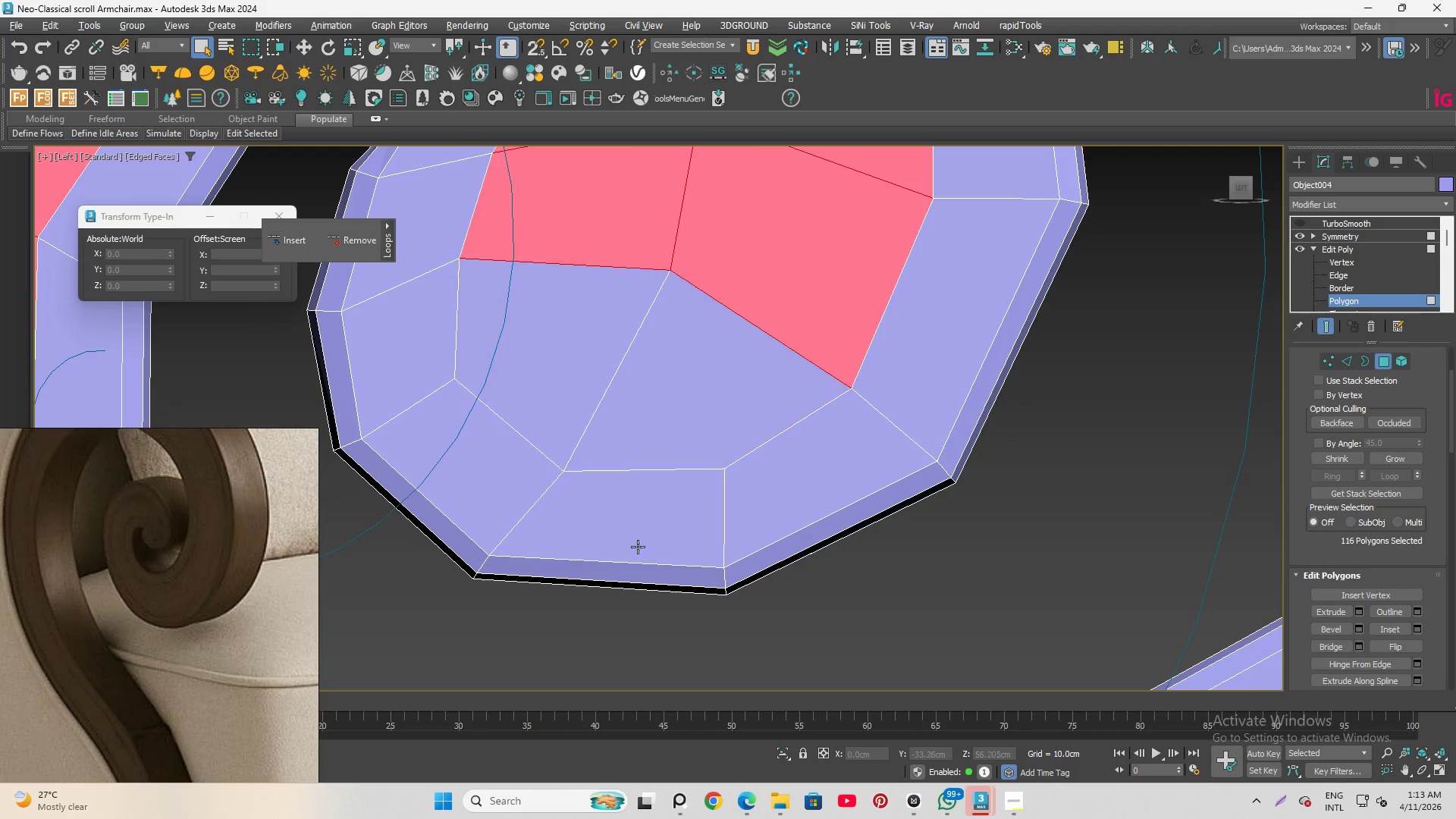 
hold_key(key=AltLeft, duration=1.5)
 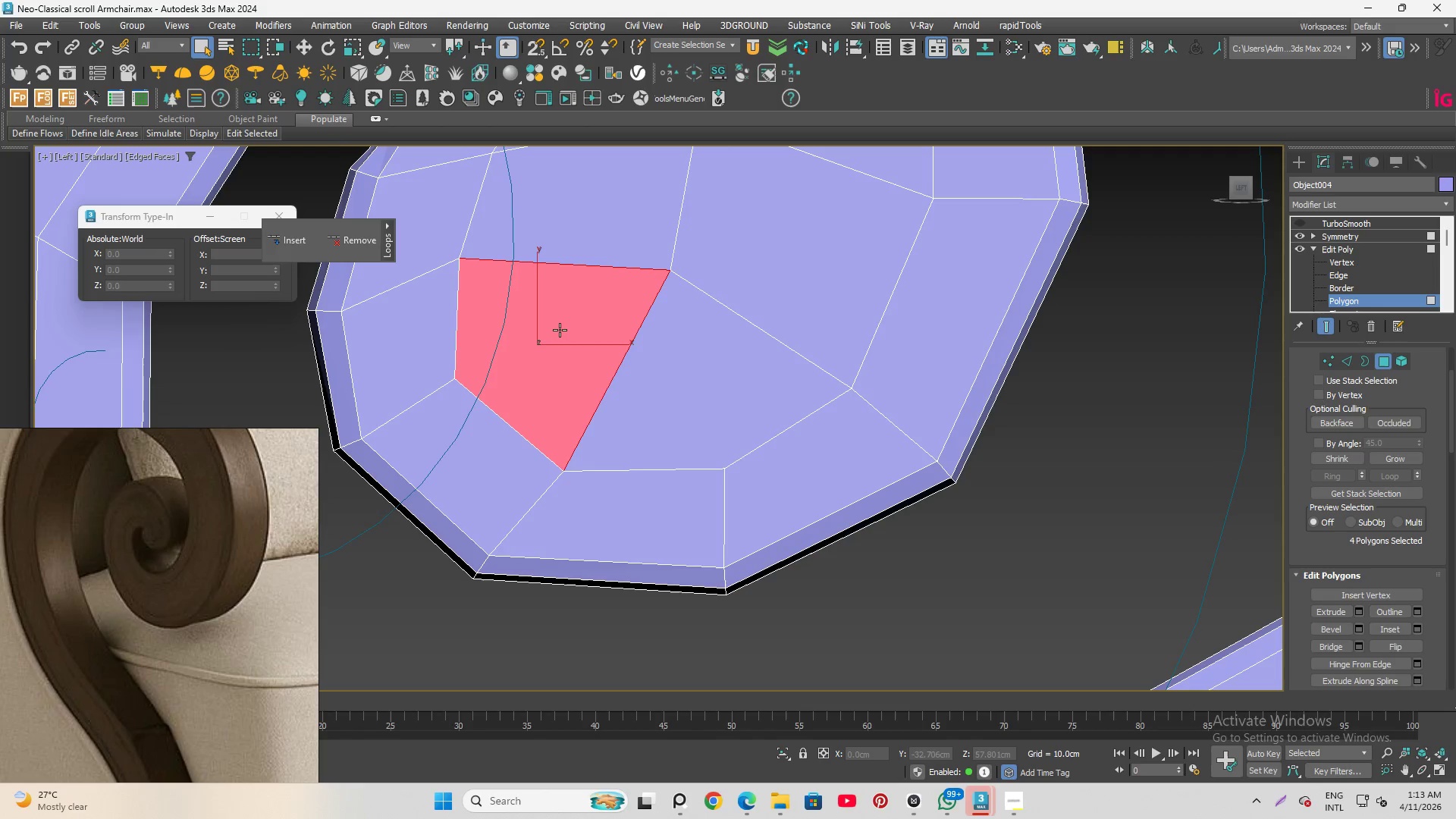 
hold_key(key=AltLeft, duration=0.38)
 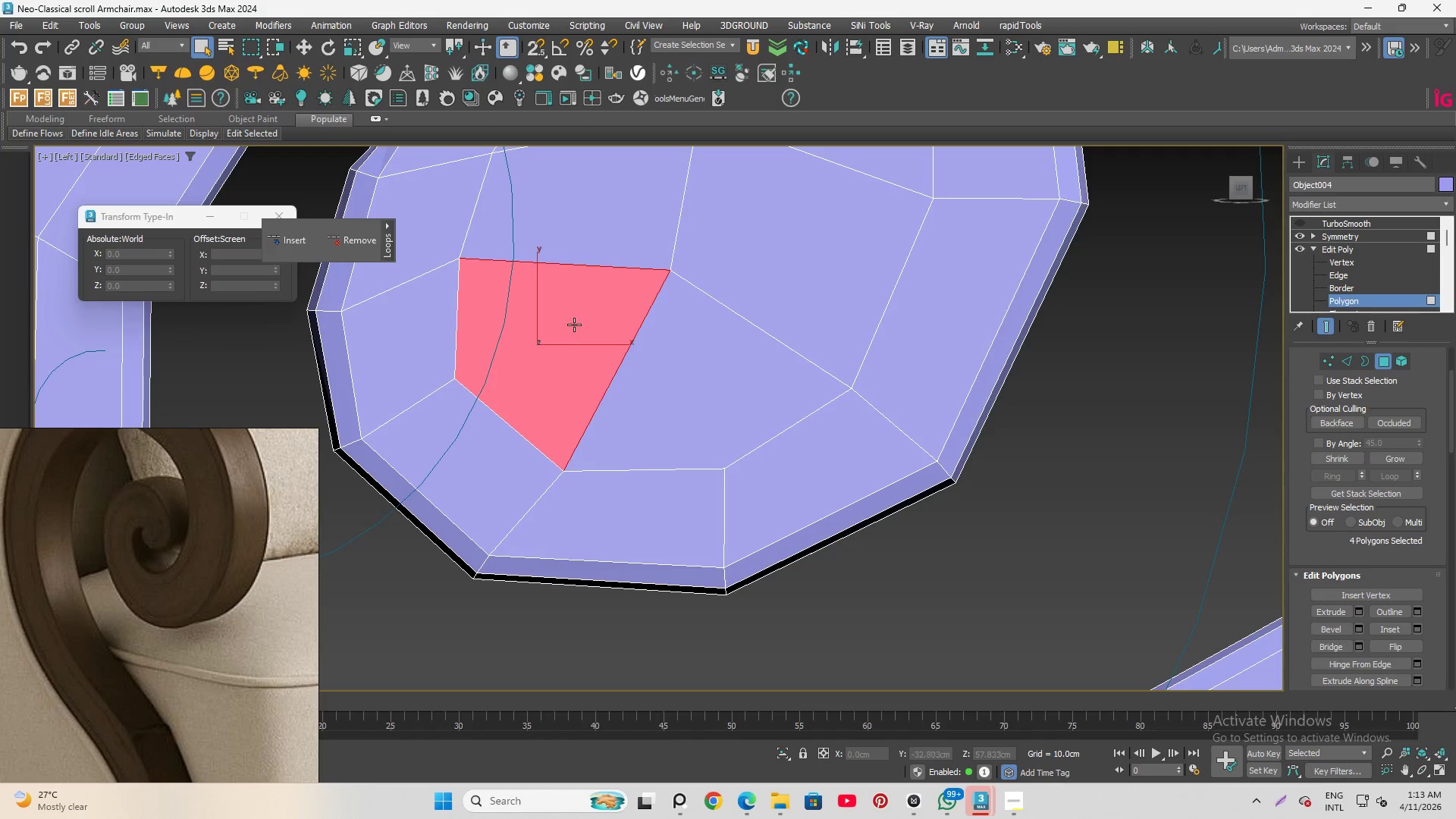 
key(Control+Z)
 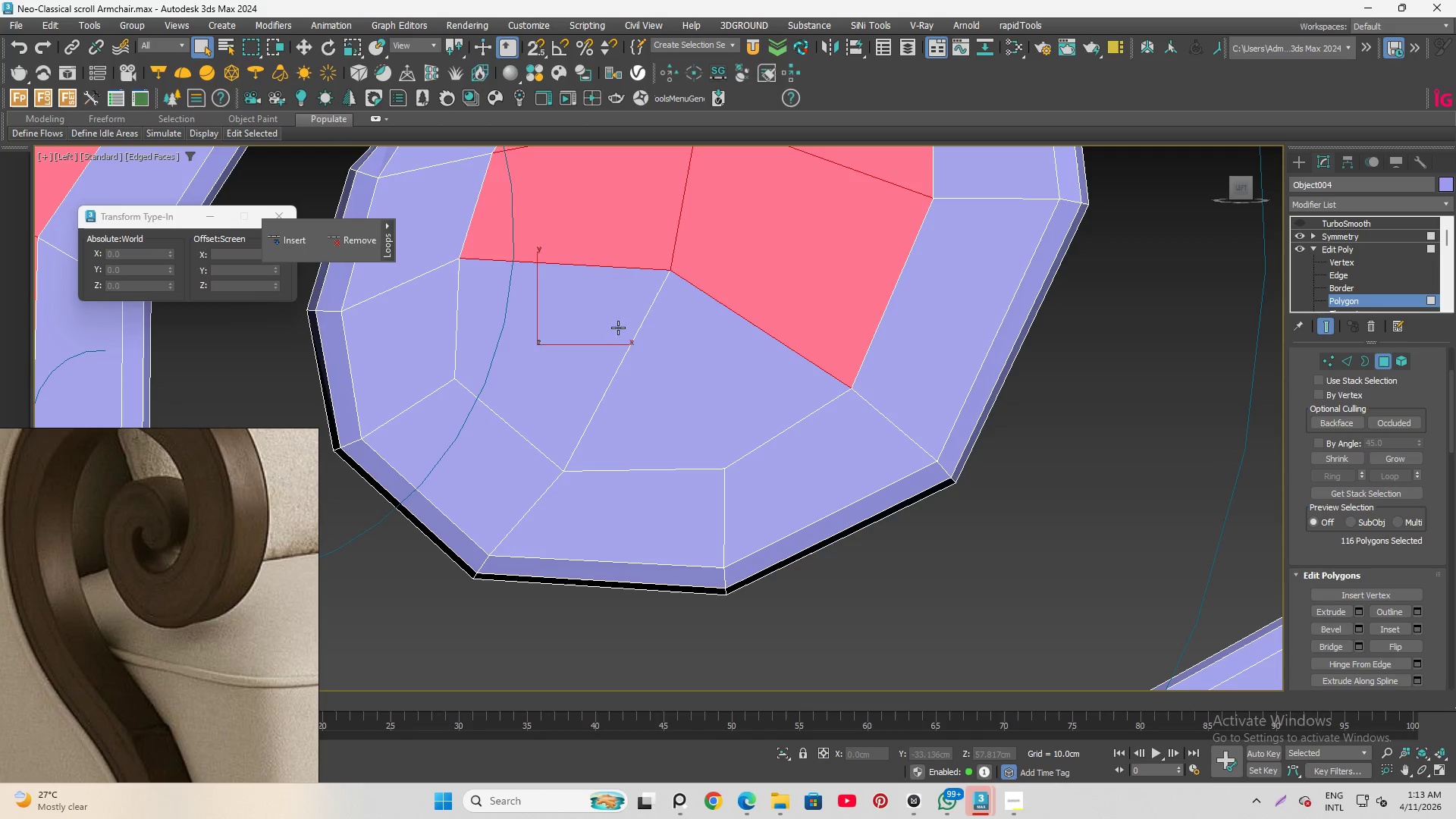 
hold_key(key=ControlLeft, duration=0.66)
left_click_drag(start_coordinate=[595, 320], to_coordinate=[679, 394])
 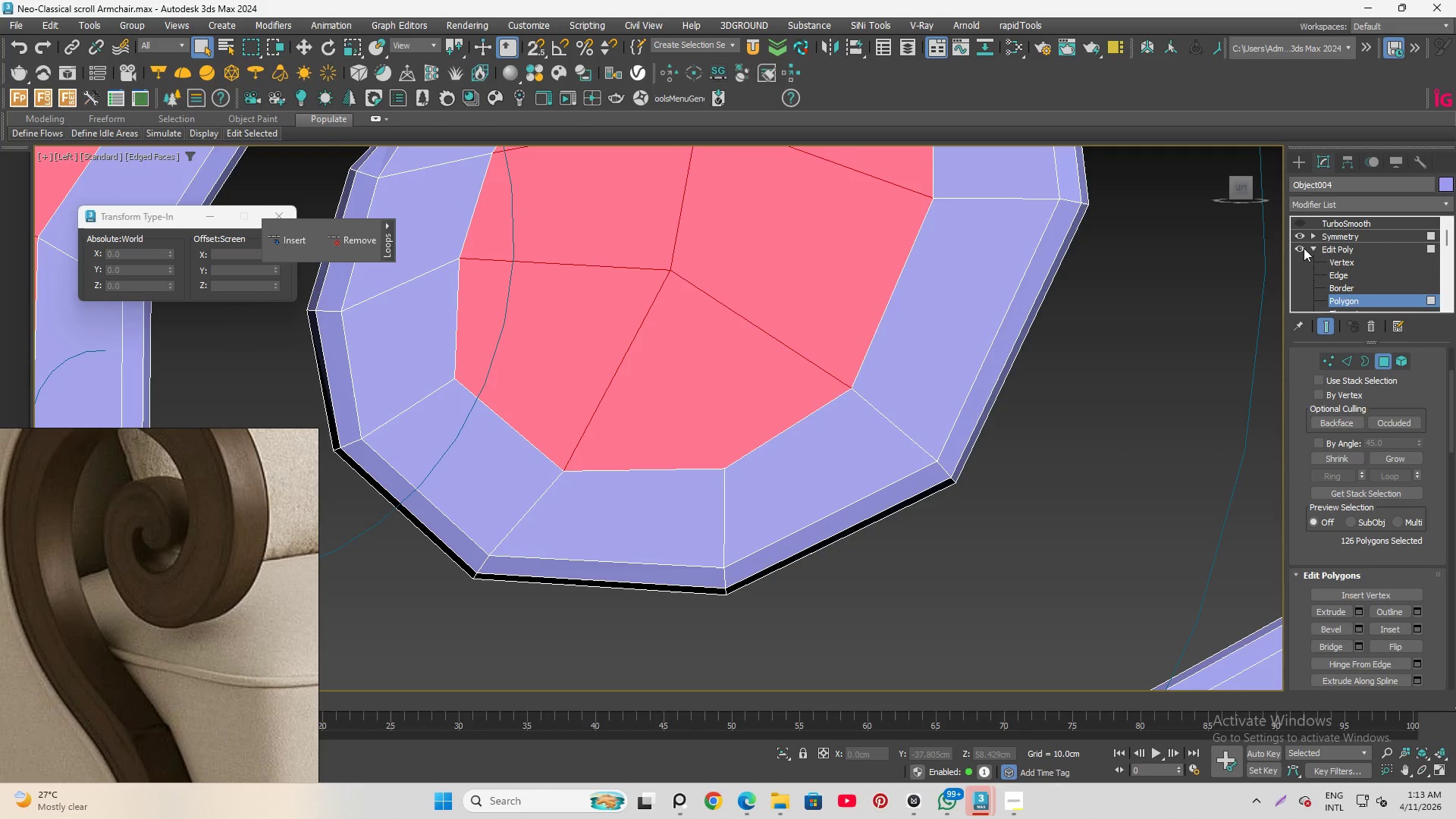 
left_click([1301, 248])
 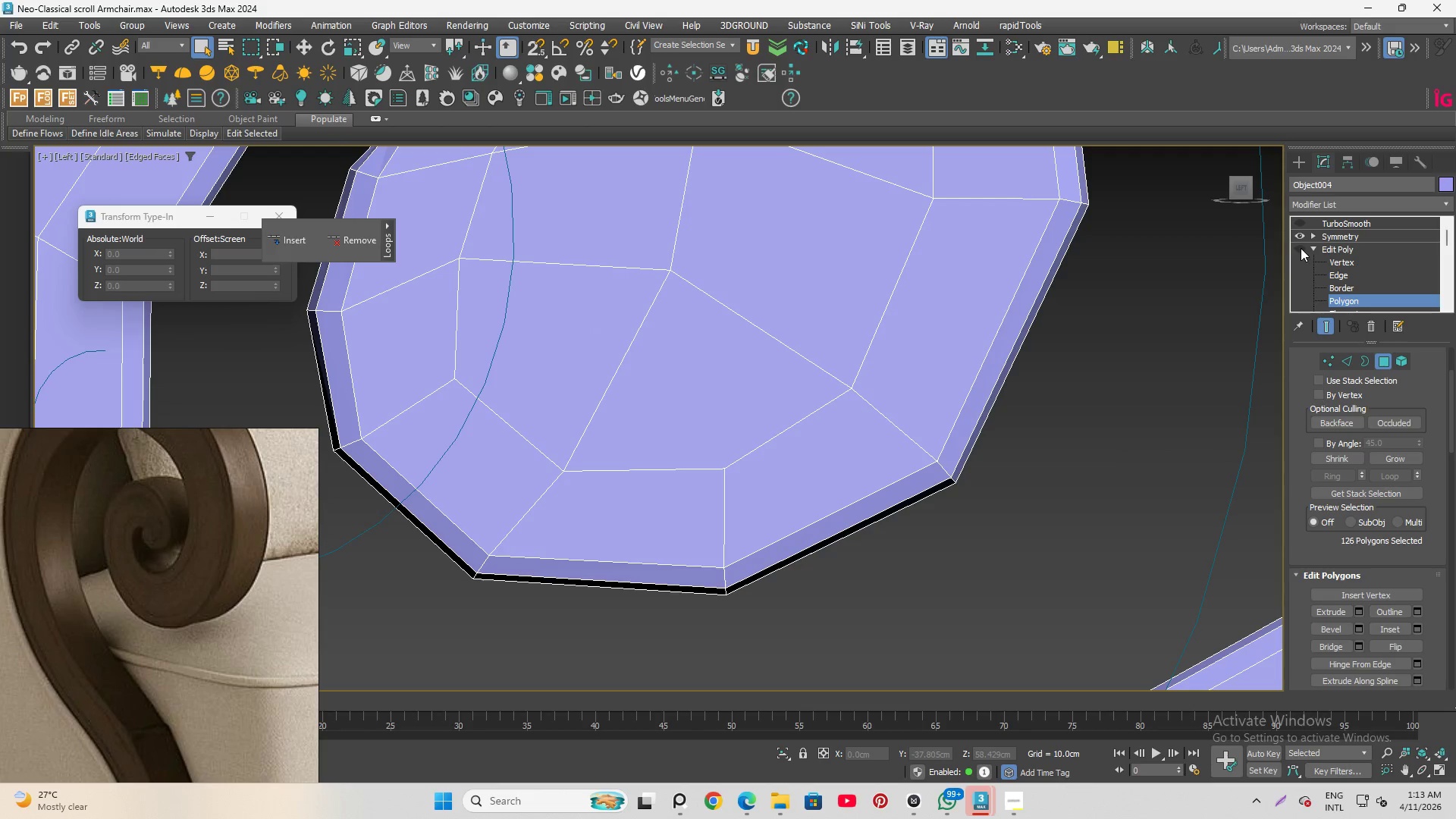 
hold_key(key=AltLeft, duration=1.28)
 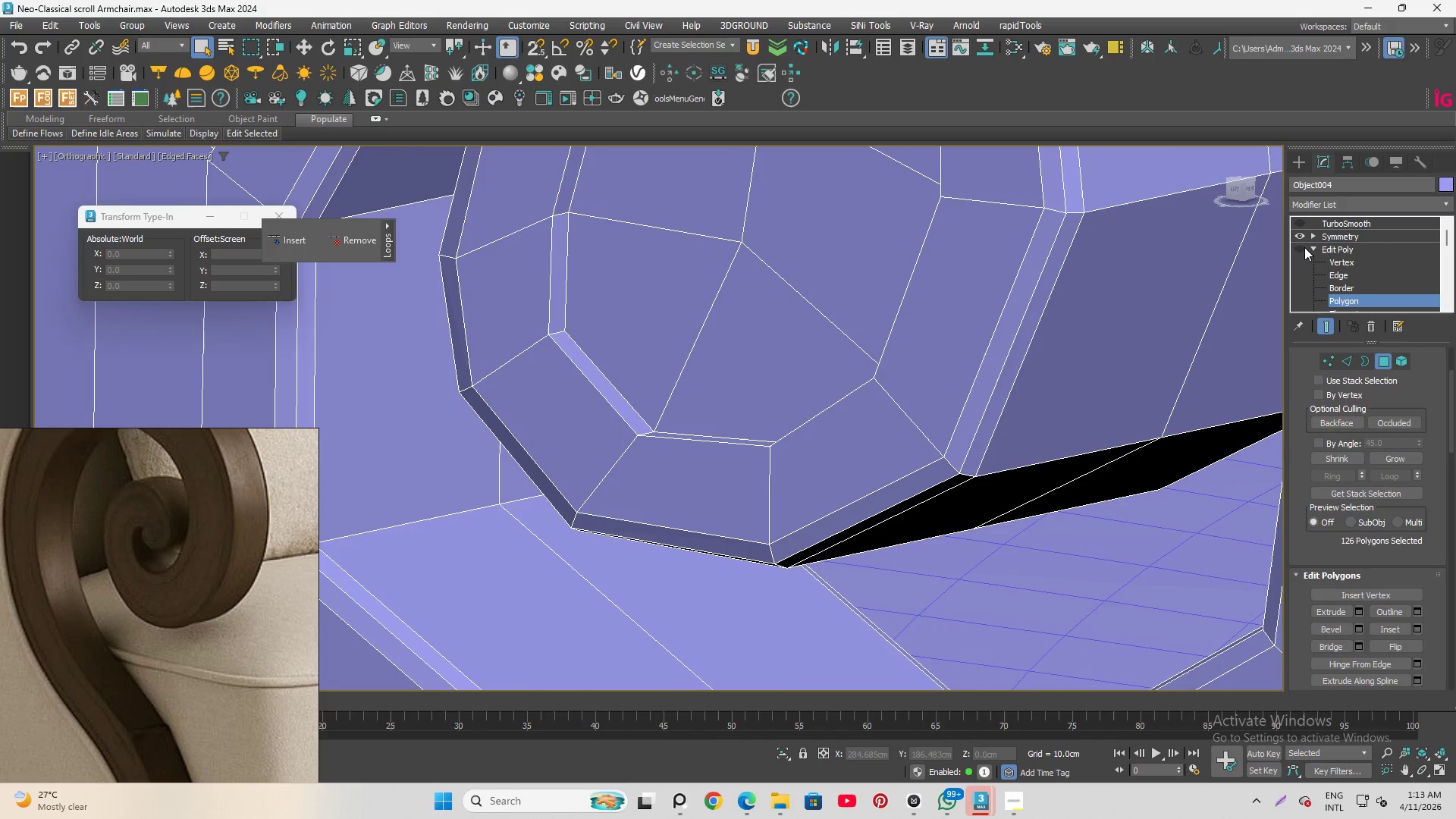 
left_click([1304, 247])
 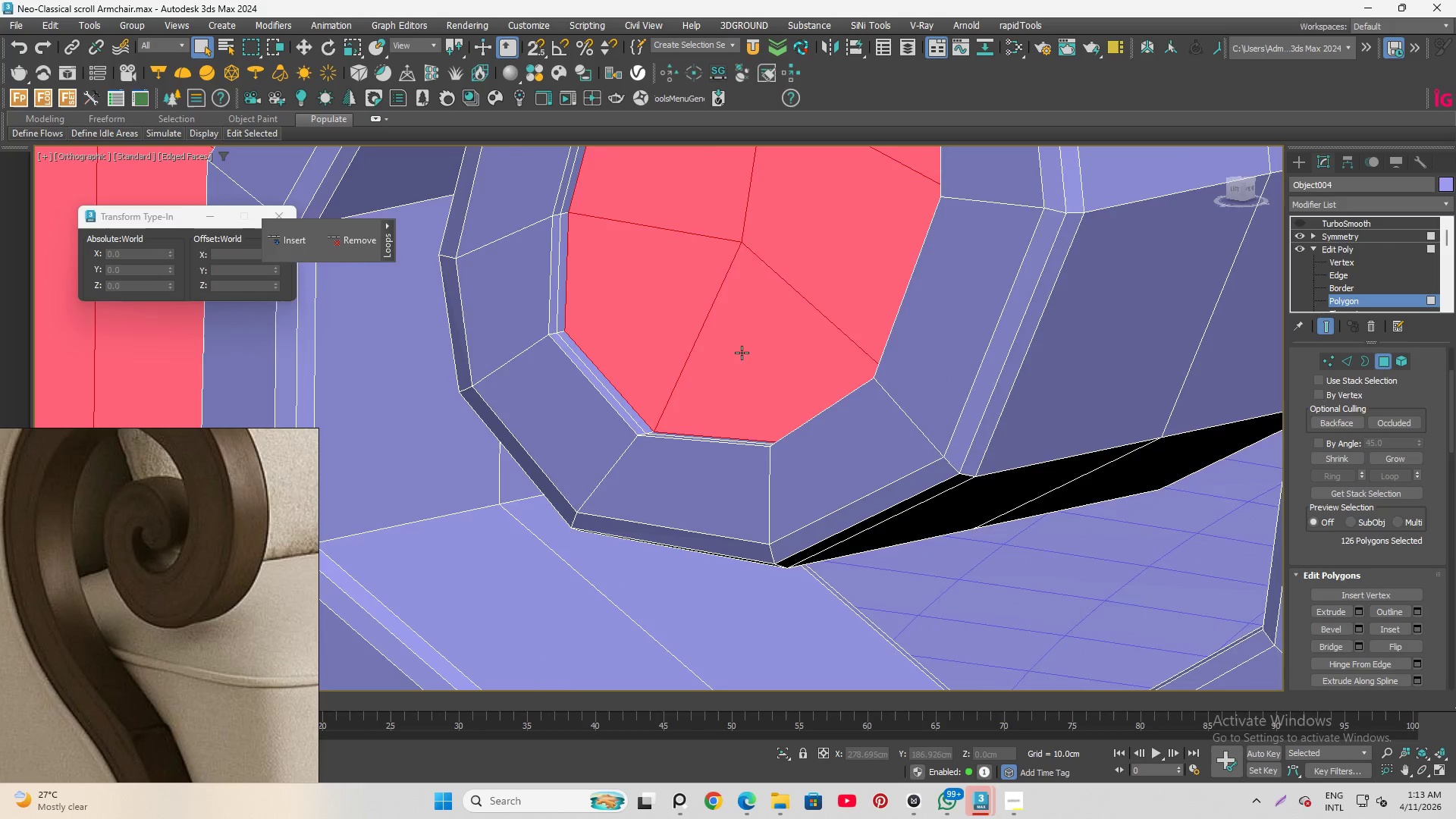 
hold_key(key=AltLeft, duration=0.73)
 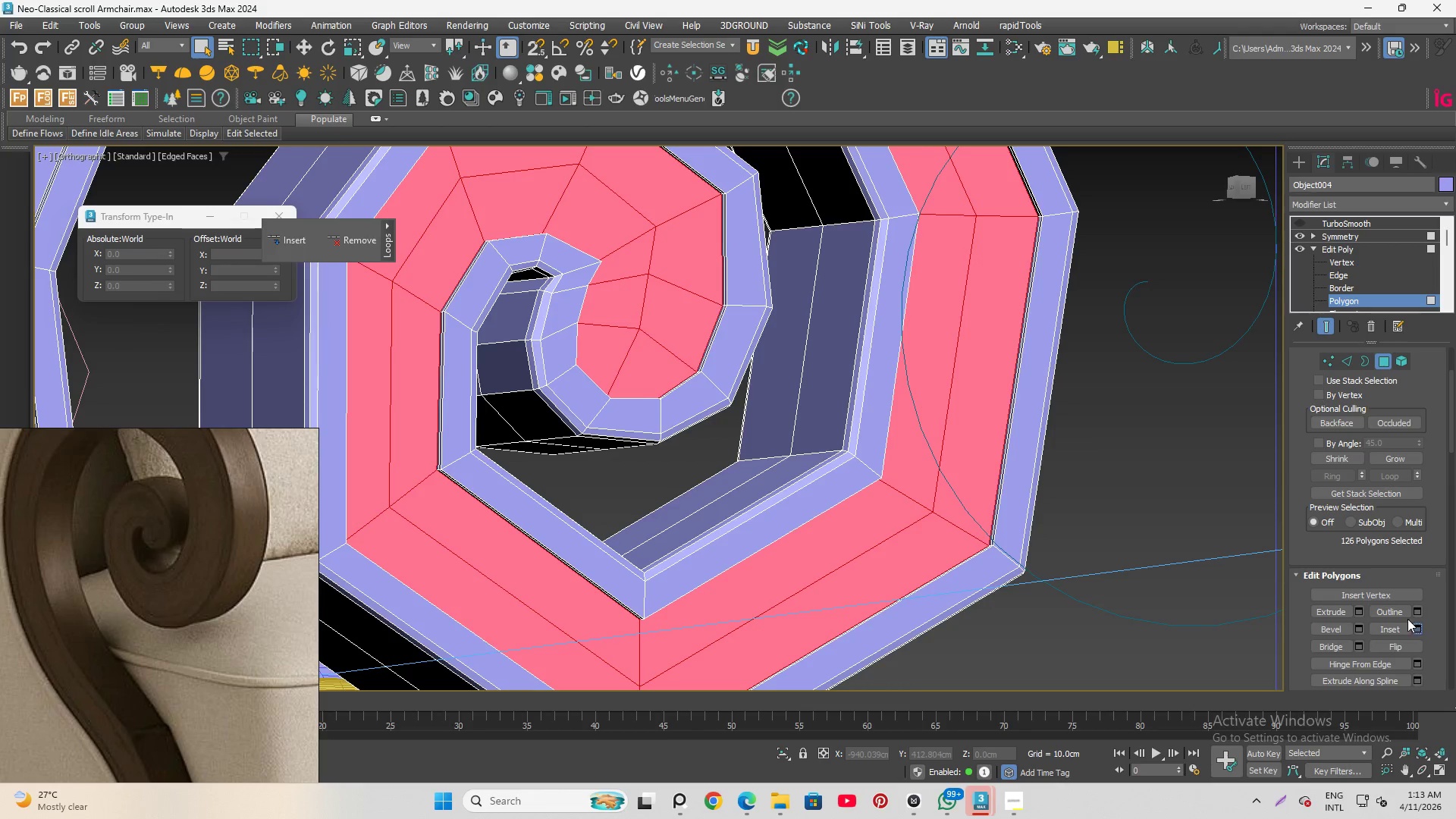 
scroll: coordinate [579, 384], scroll_direction: down, amount: 3.0
 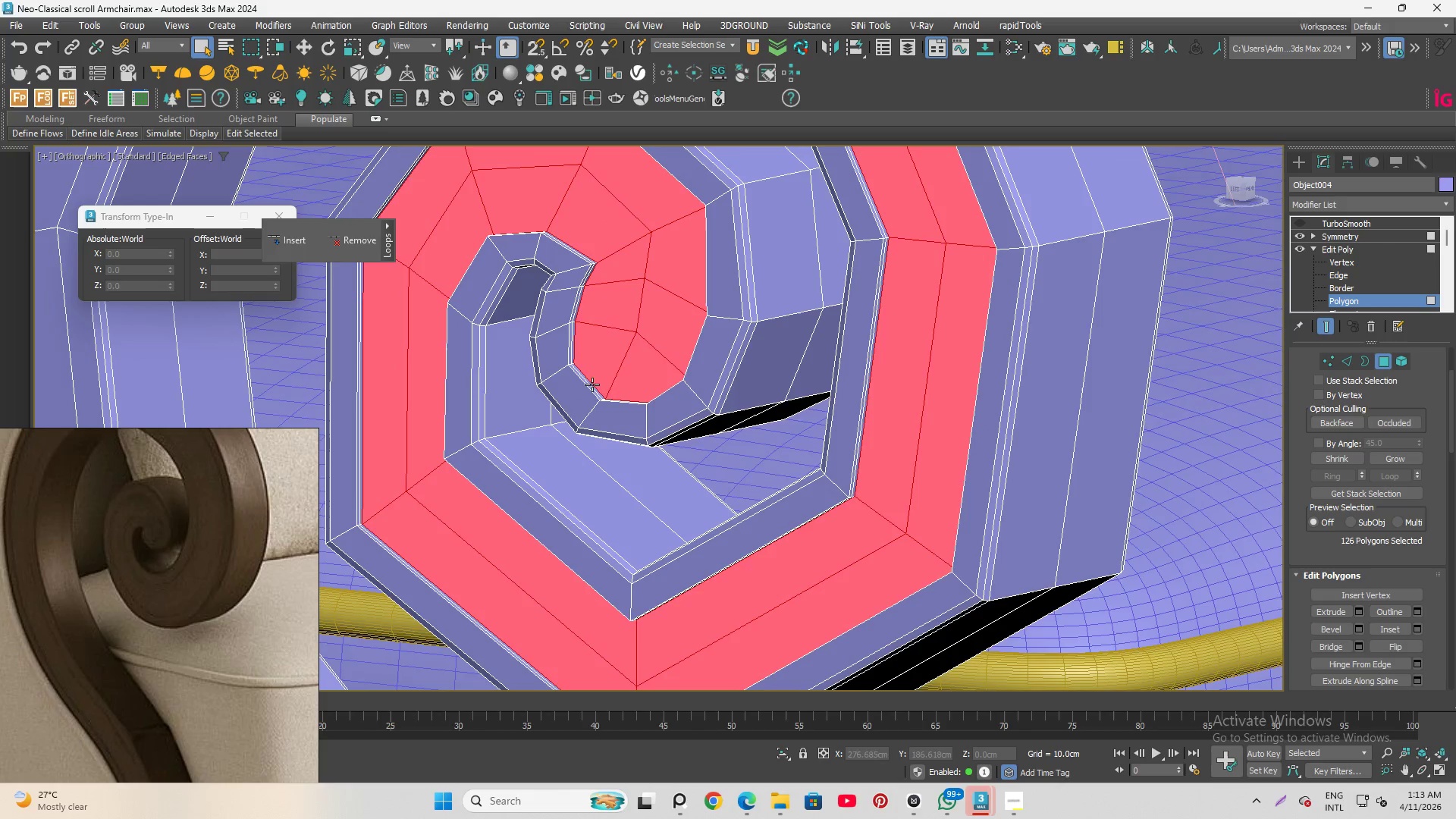 
scroll: coordinate [703, 185], scroll_direction: up, amount: 4.0
 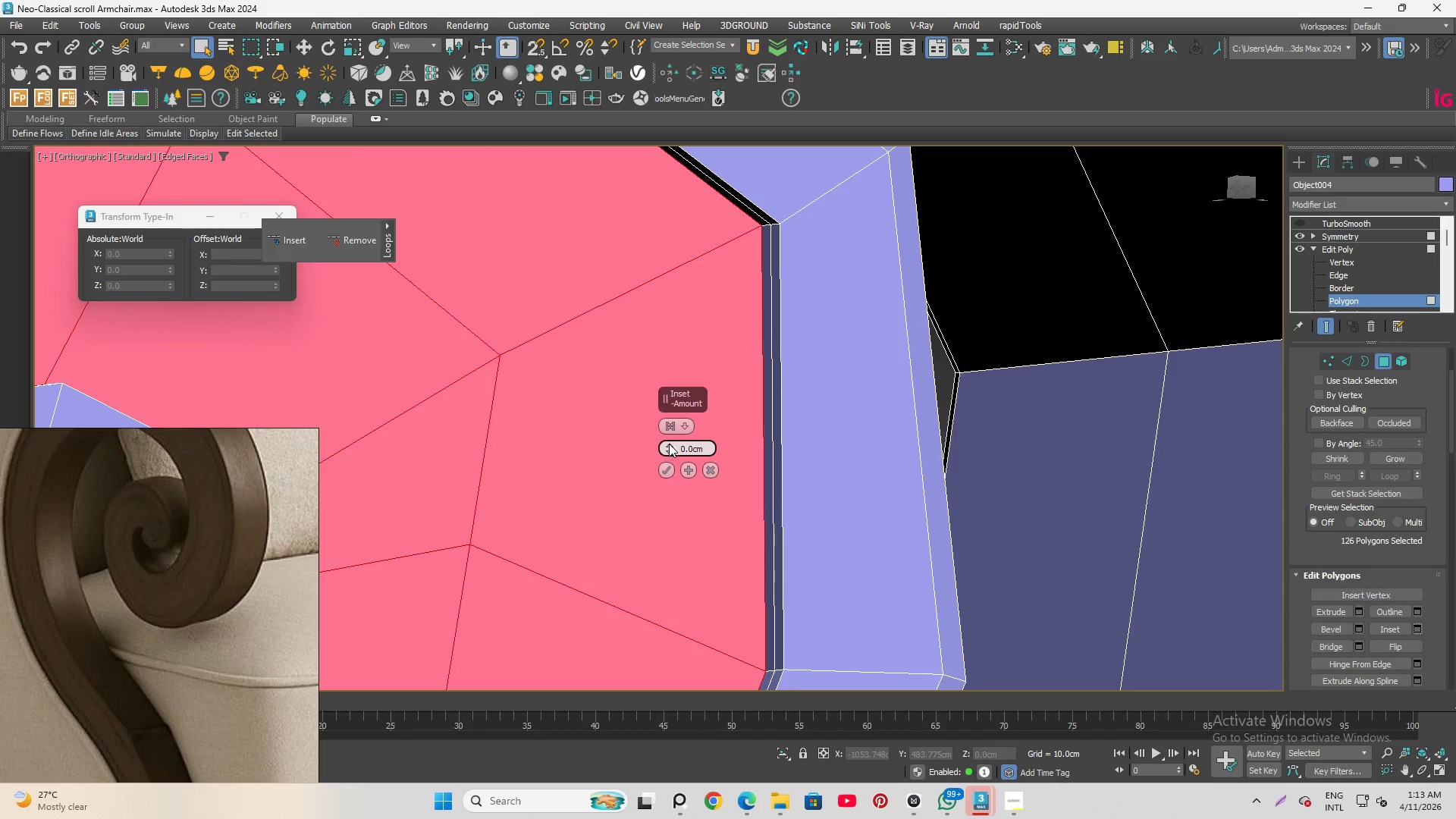 
left_click_drag(start_coordinate=[669, 444], to_coordinate=[666, 426])
 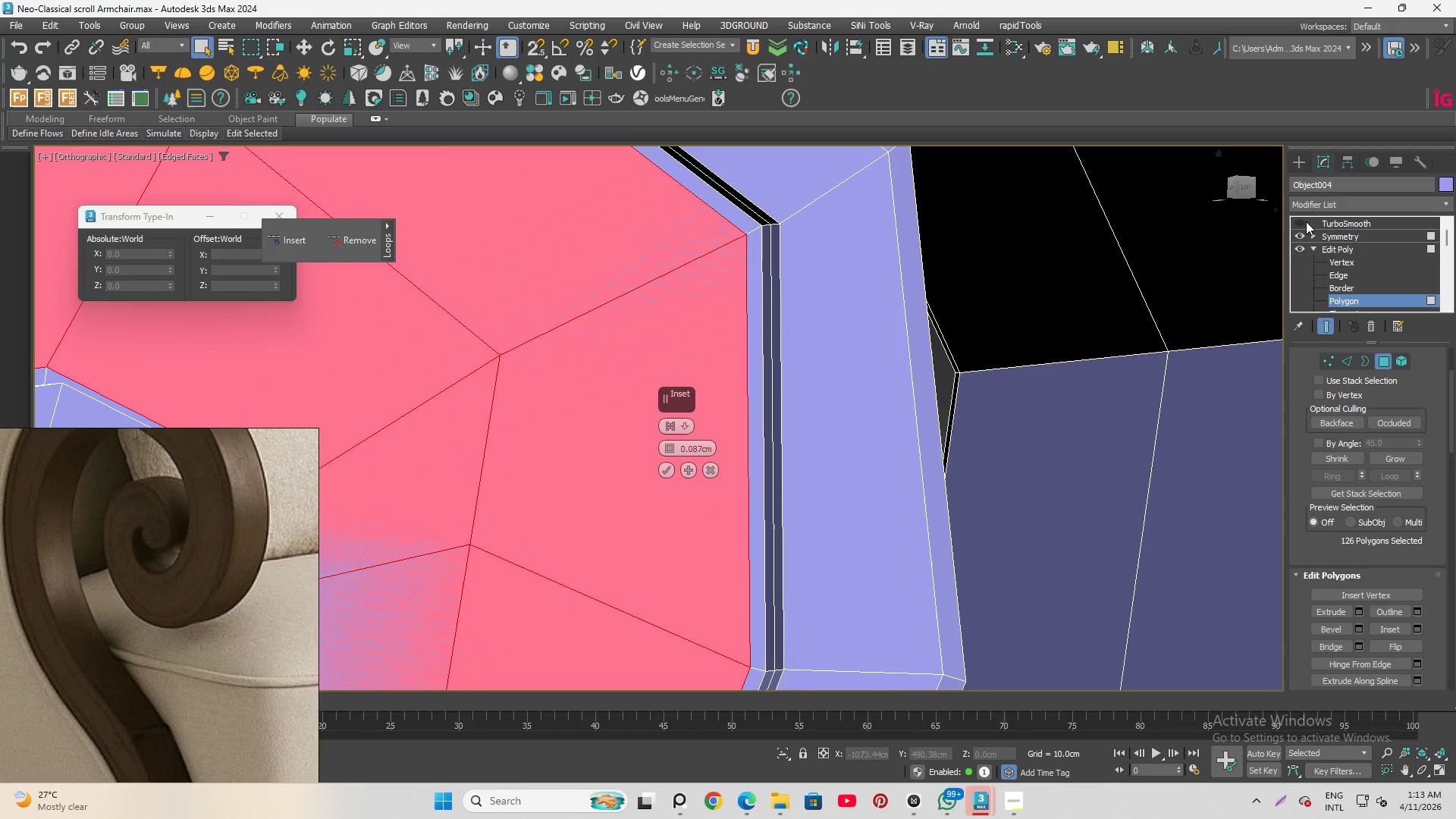 
left_click([1302, 221])
 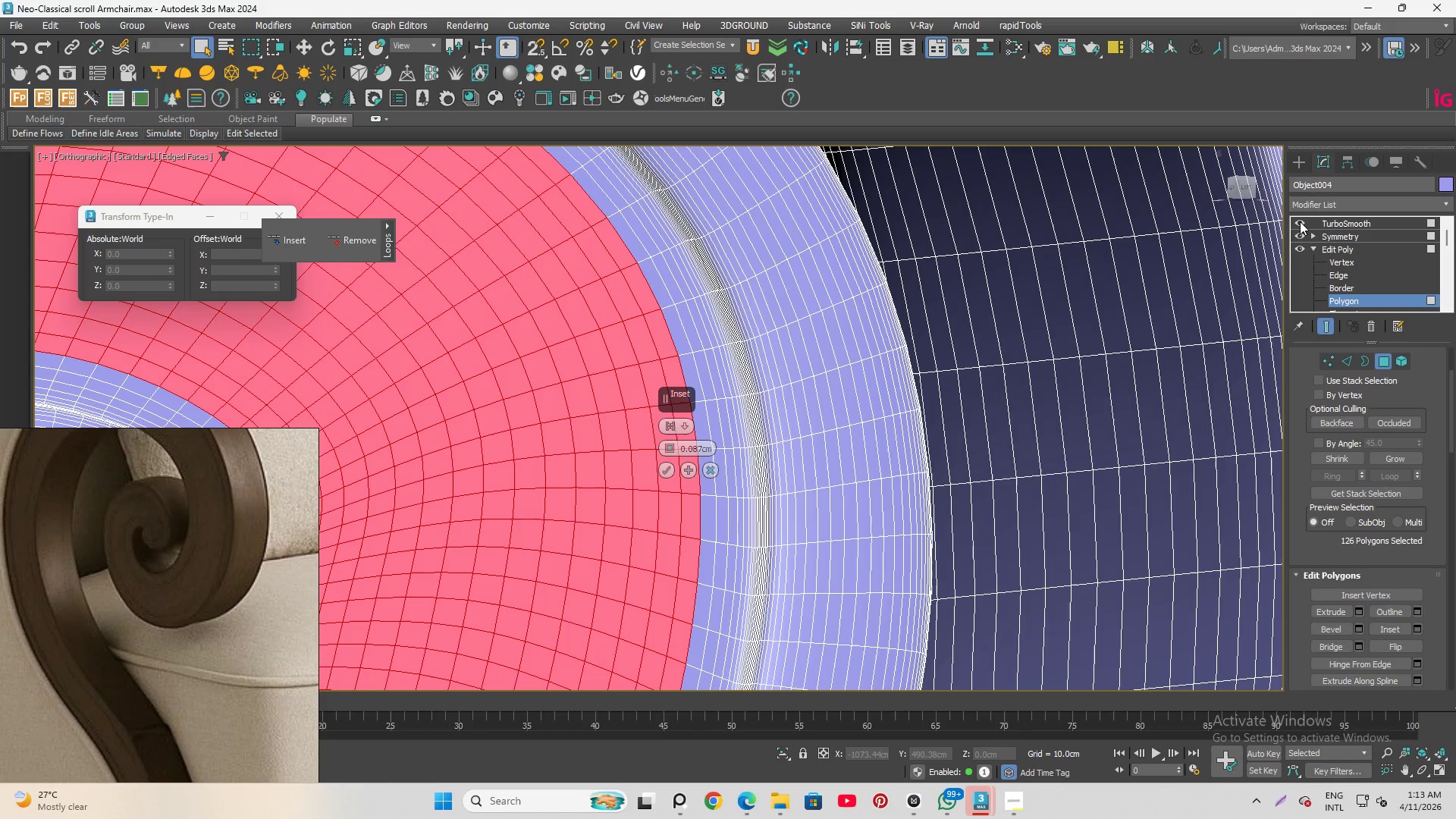 
key(F4)
 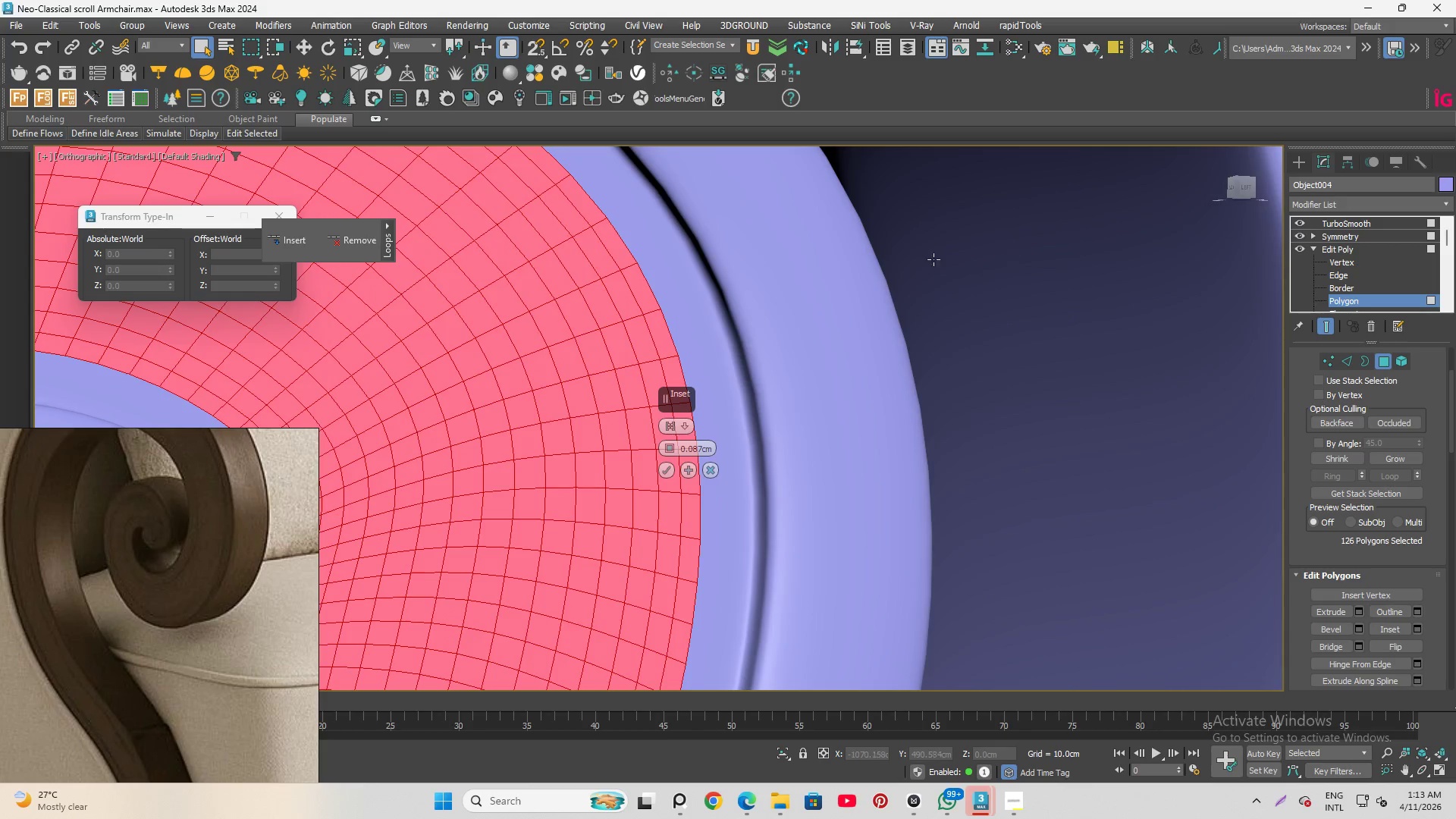 
hold_key(key=AltLeft, duration=1.5)
 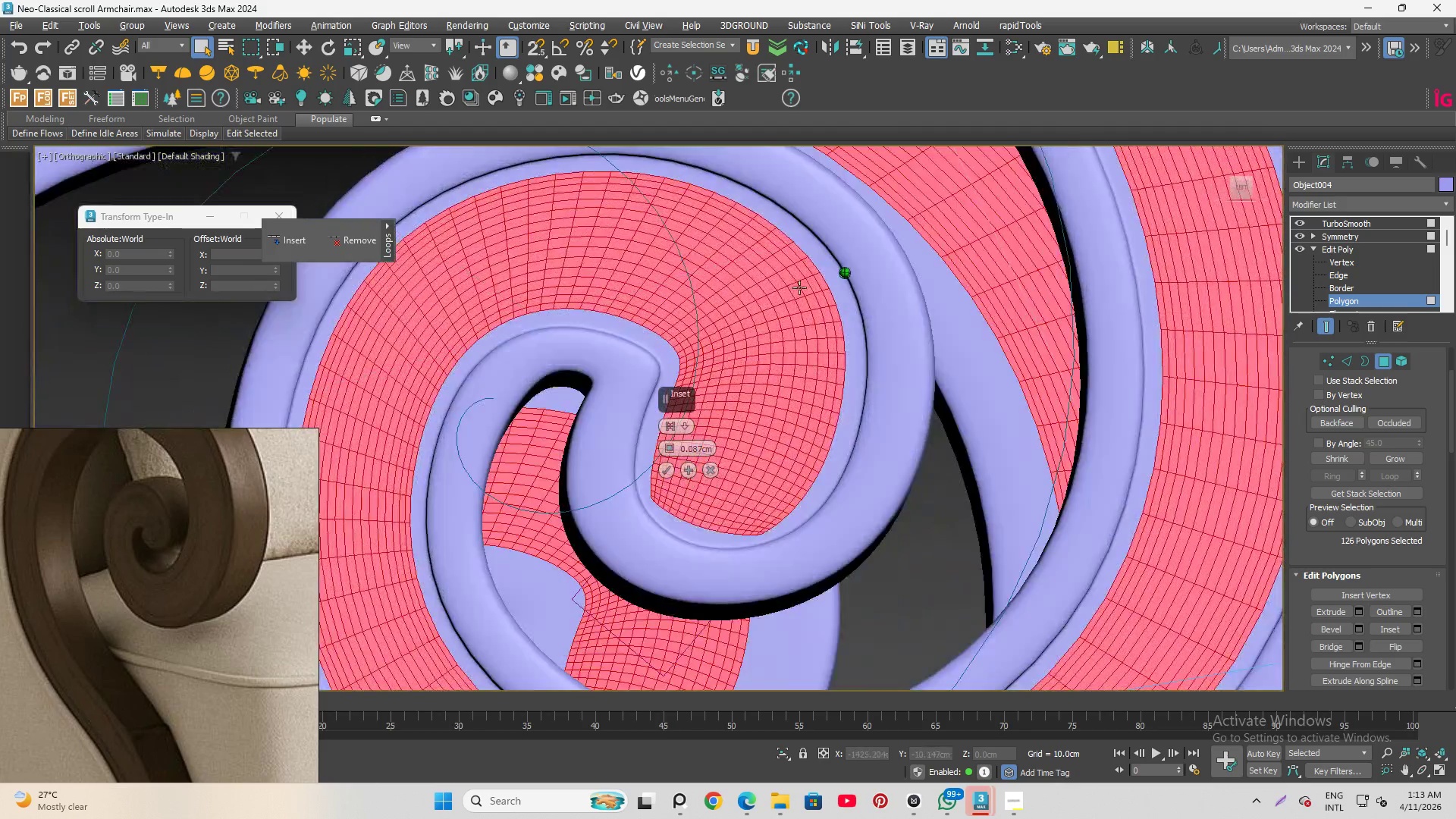 
scroll: coordinate [918, 279], scroll_direction: down, amount: 3.0
 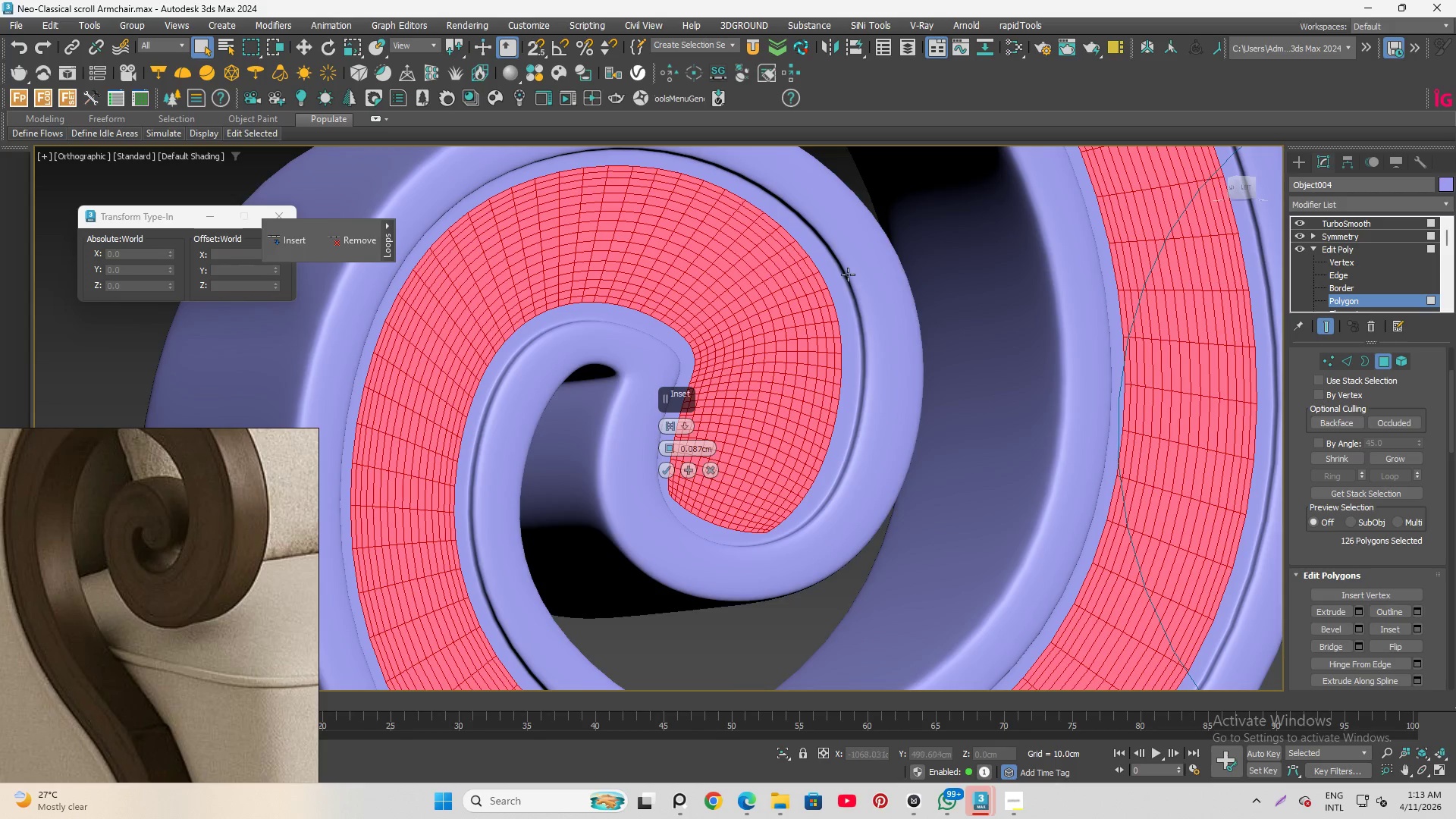 
hold_key(key=AltLeft, duration=1.52)
 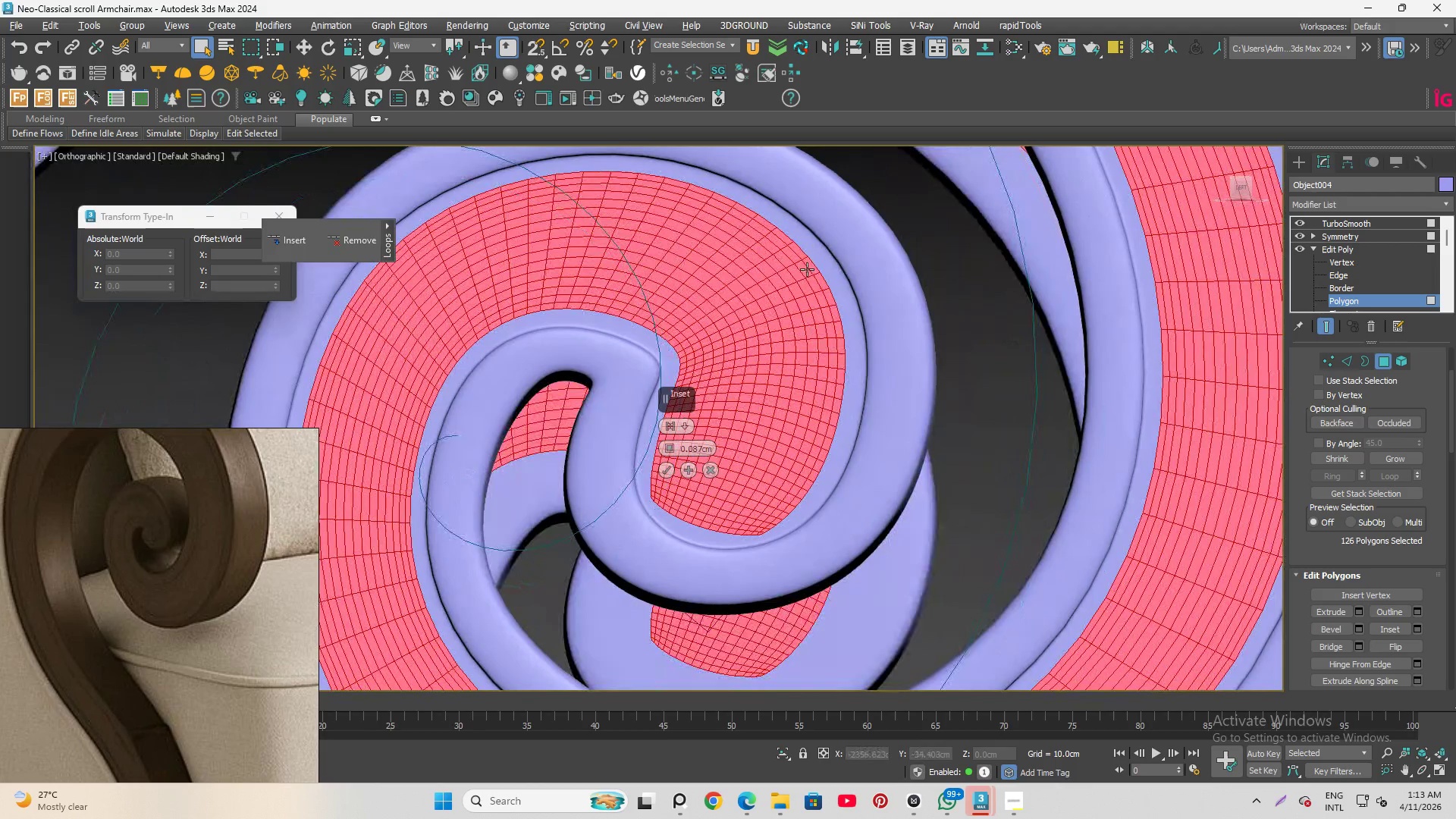 
hold_key(key=AltLeft, duration=0.66)
 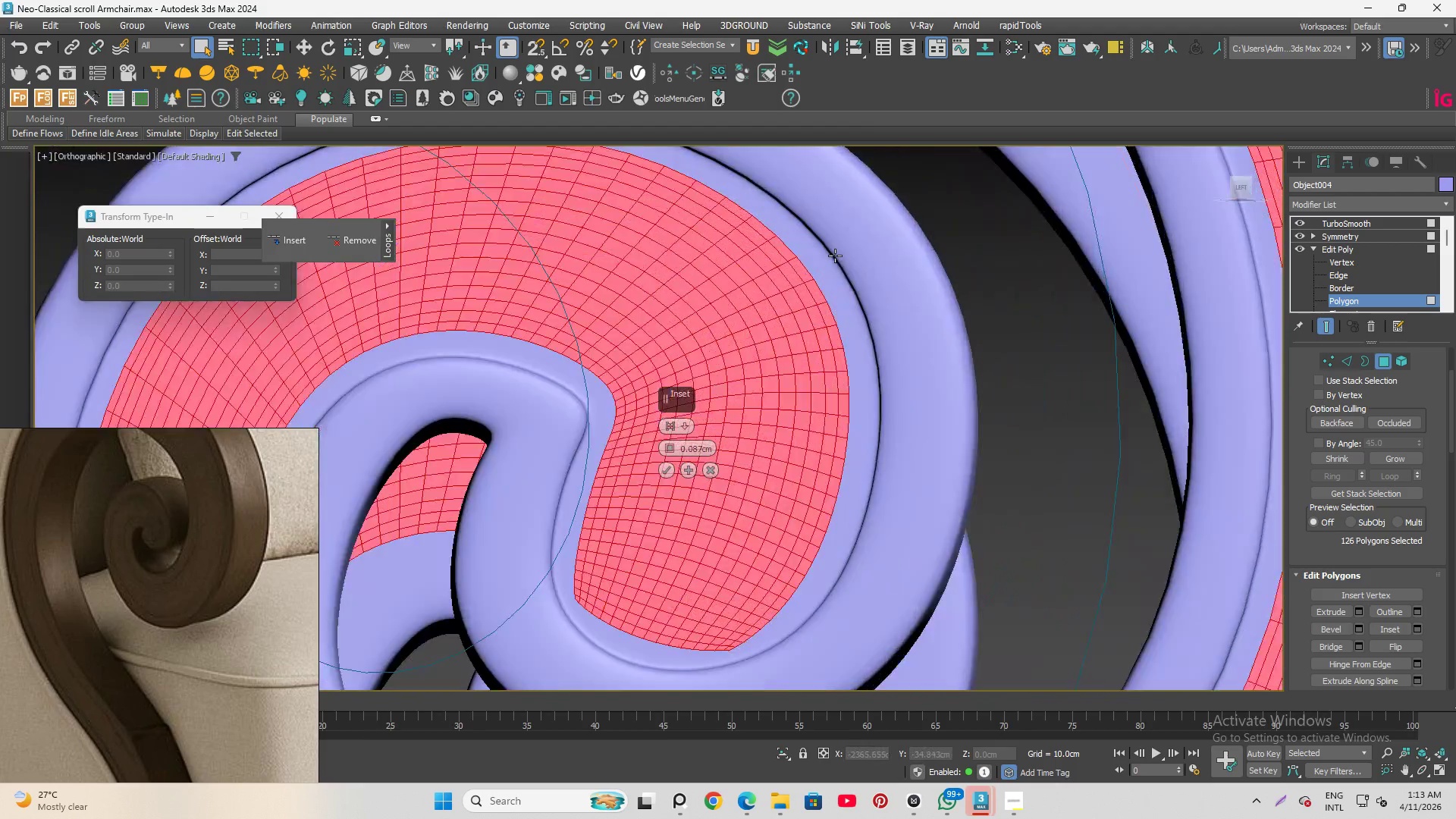 
hold_key(key=AltLeft, duration=1.47)
 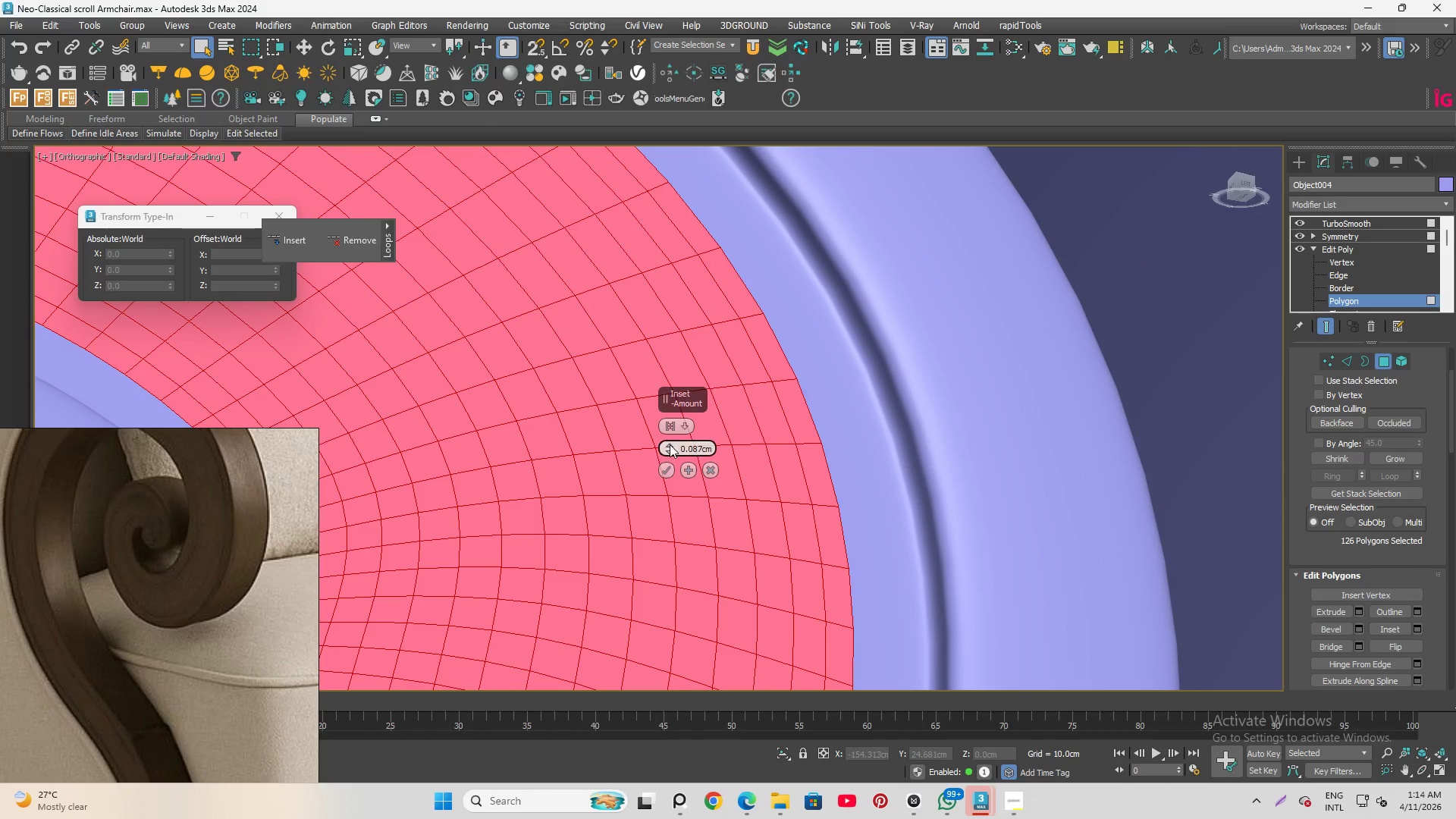 
scroll: coordinate [835, 256], scroll_direction: up, amount: 4.0
 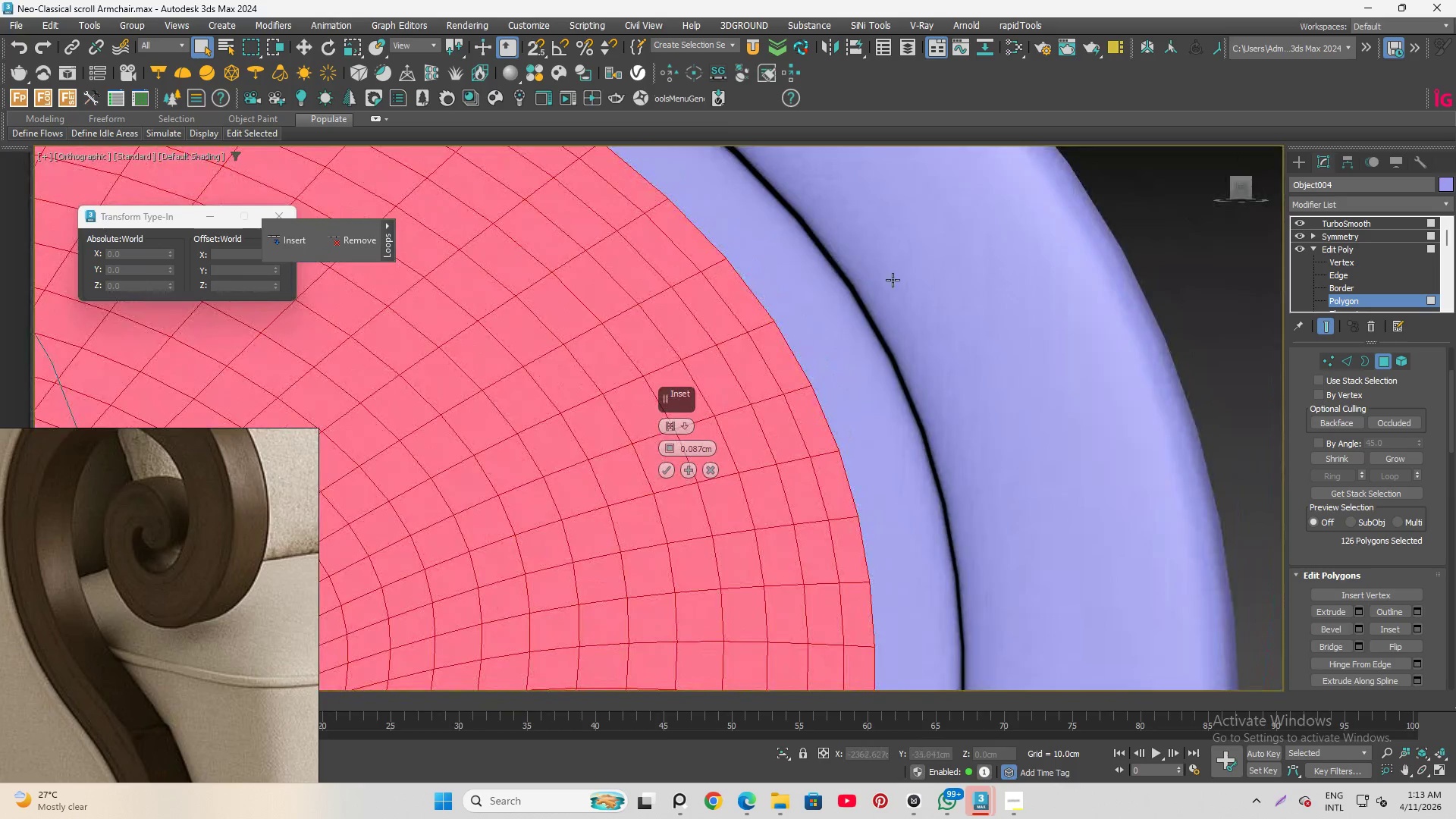 
left_click_drag(start_coordinate=[670, 447], to_coordinate=[677, 444])
 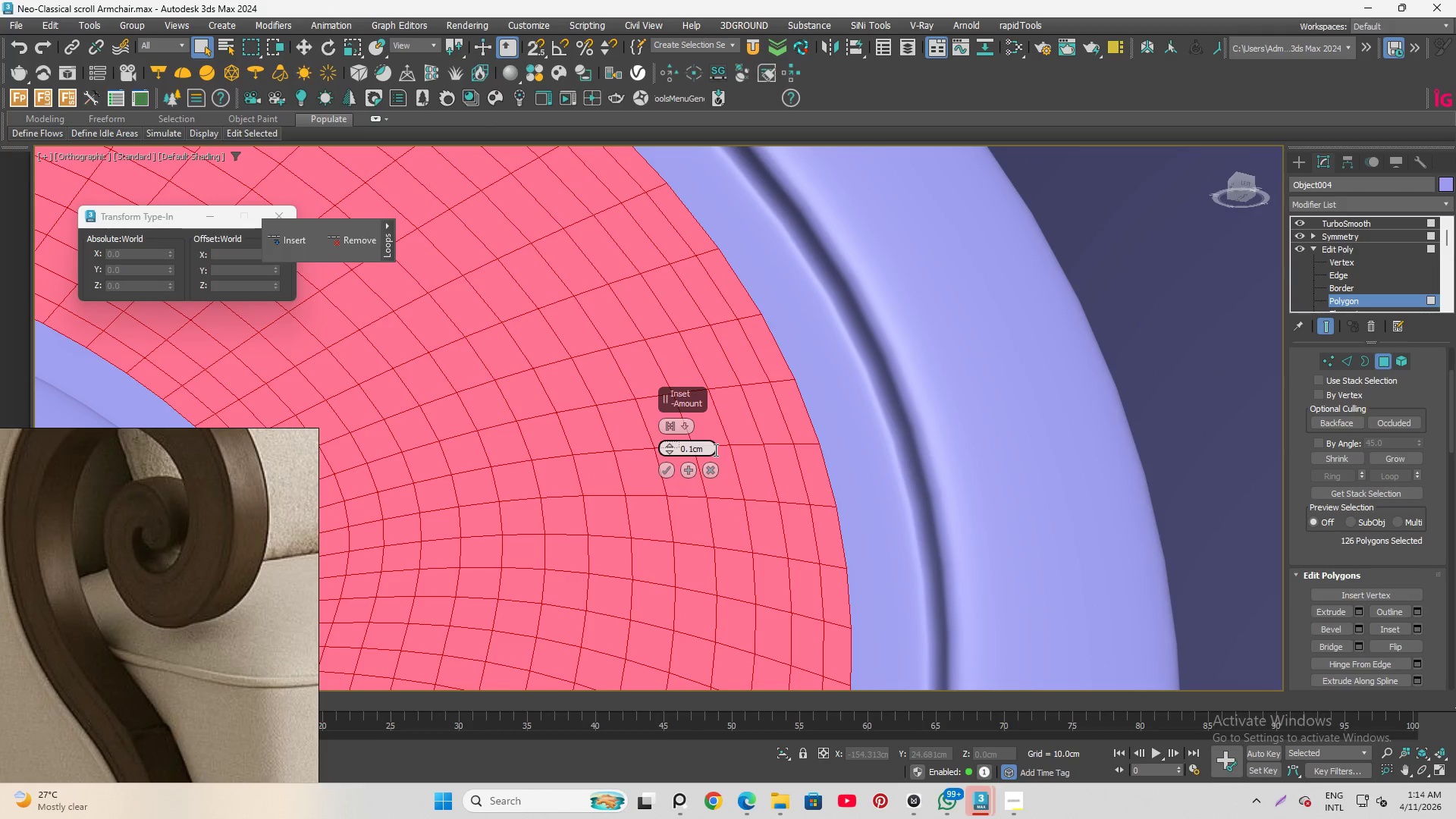 
left_click_drag(start_coordinate=[714, 450], to_coordinate=[689, 444])
 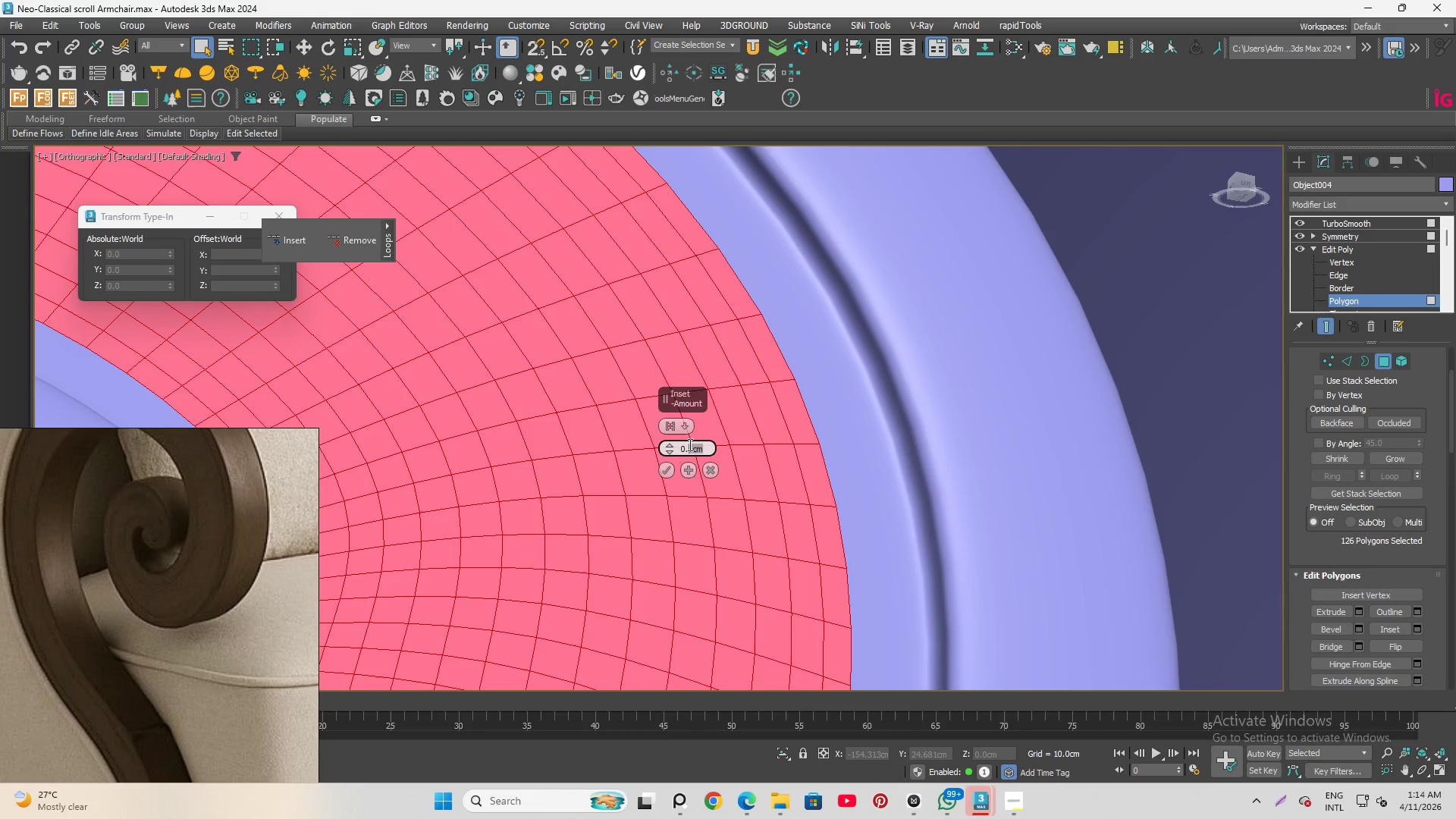 
type(075)
 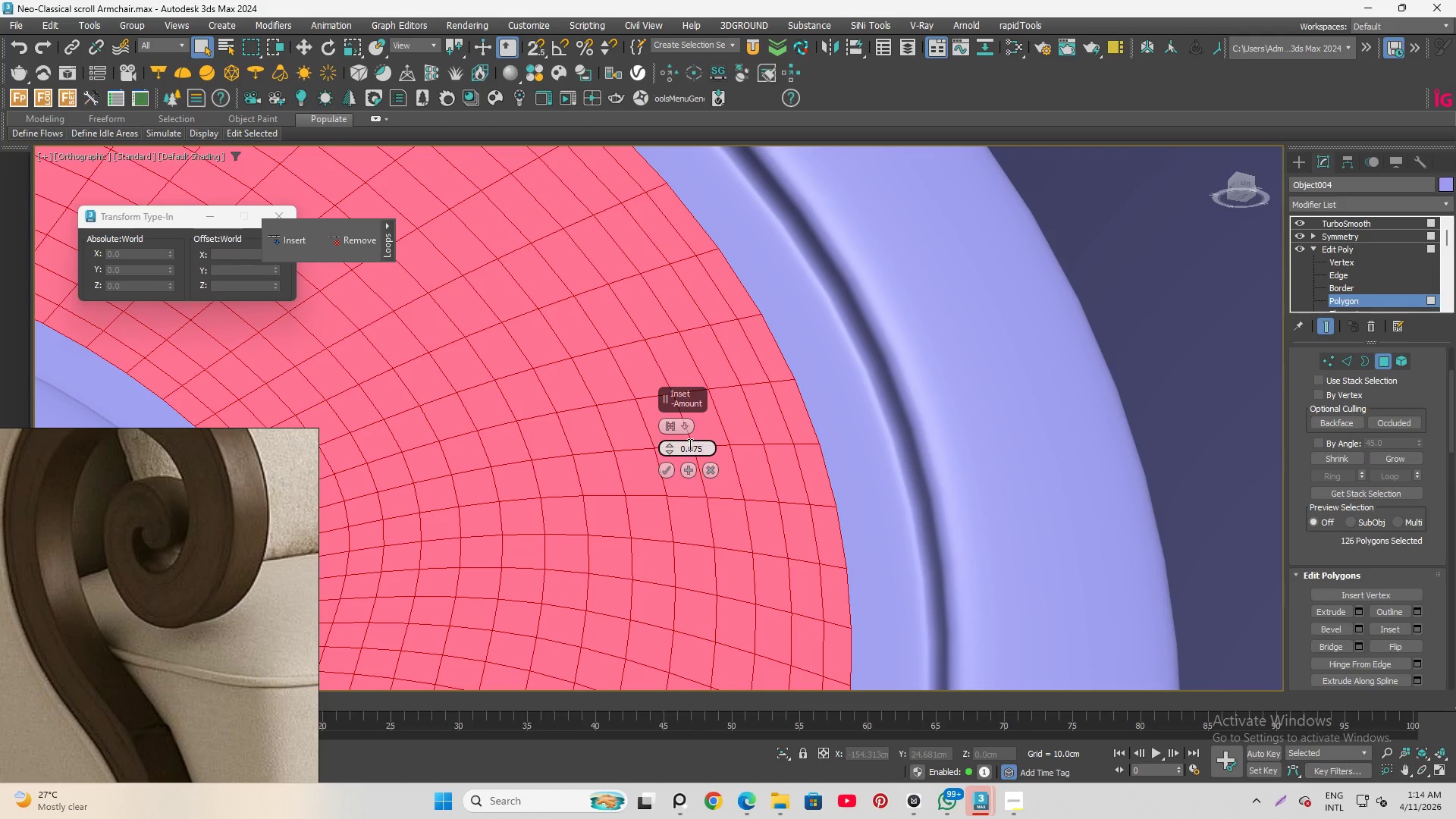 
key(Enter)
 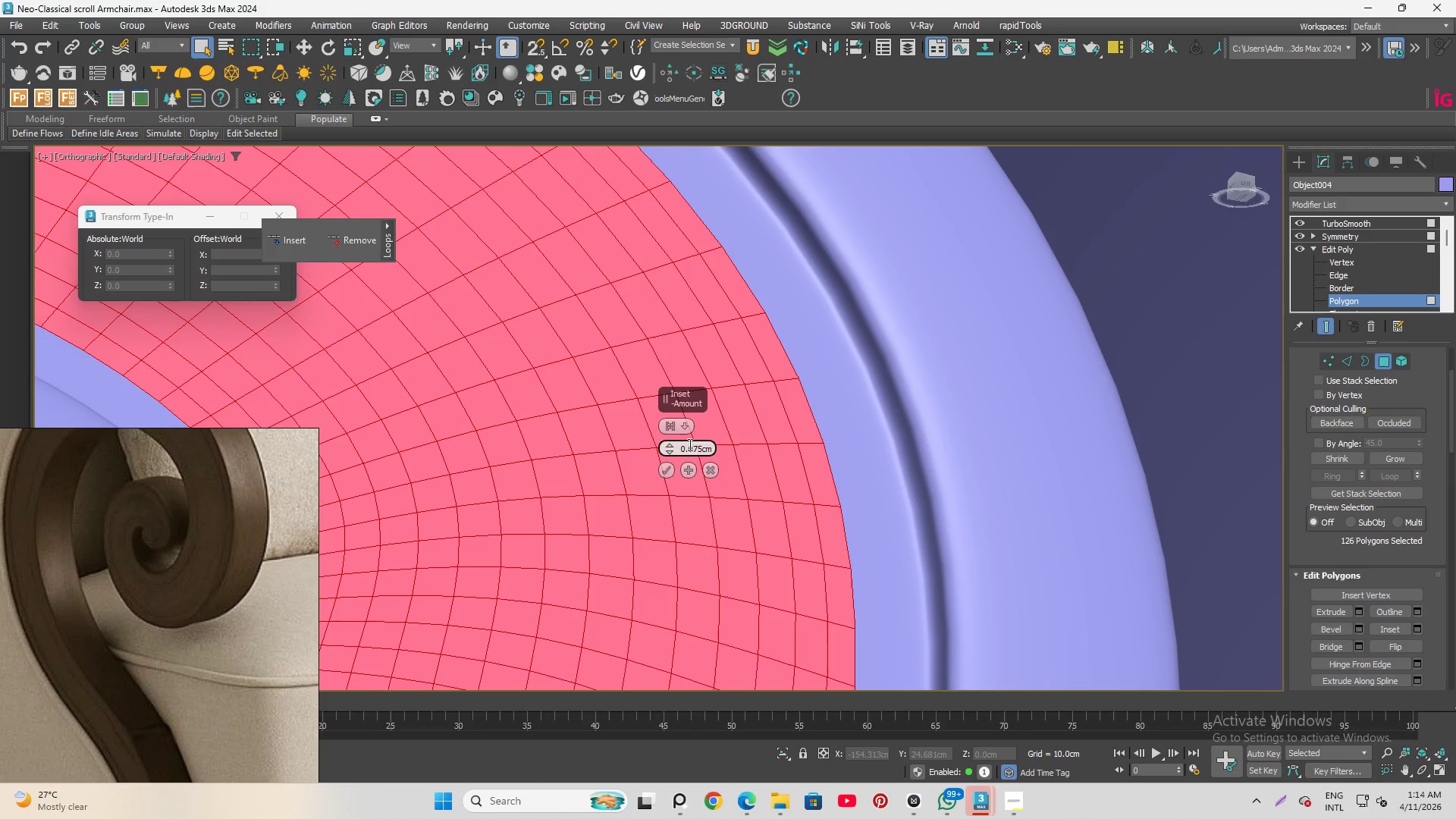 
scroll: coordinate [716, 469], scroll_direction: down, amount: 12.0
 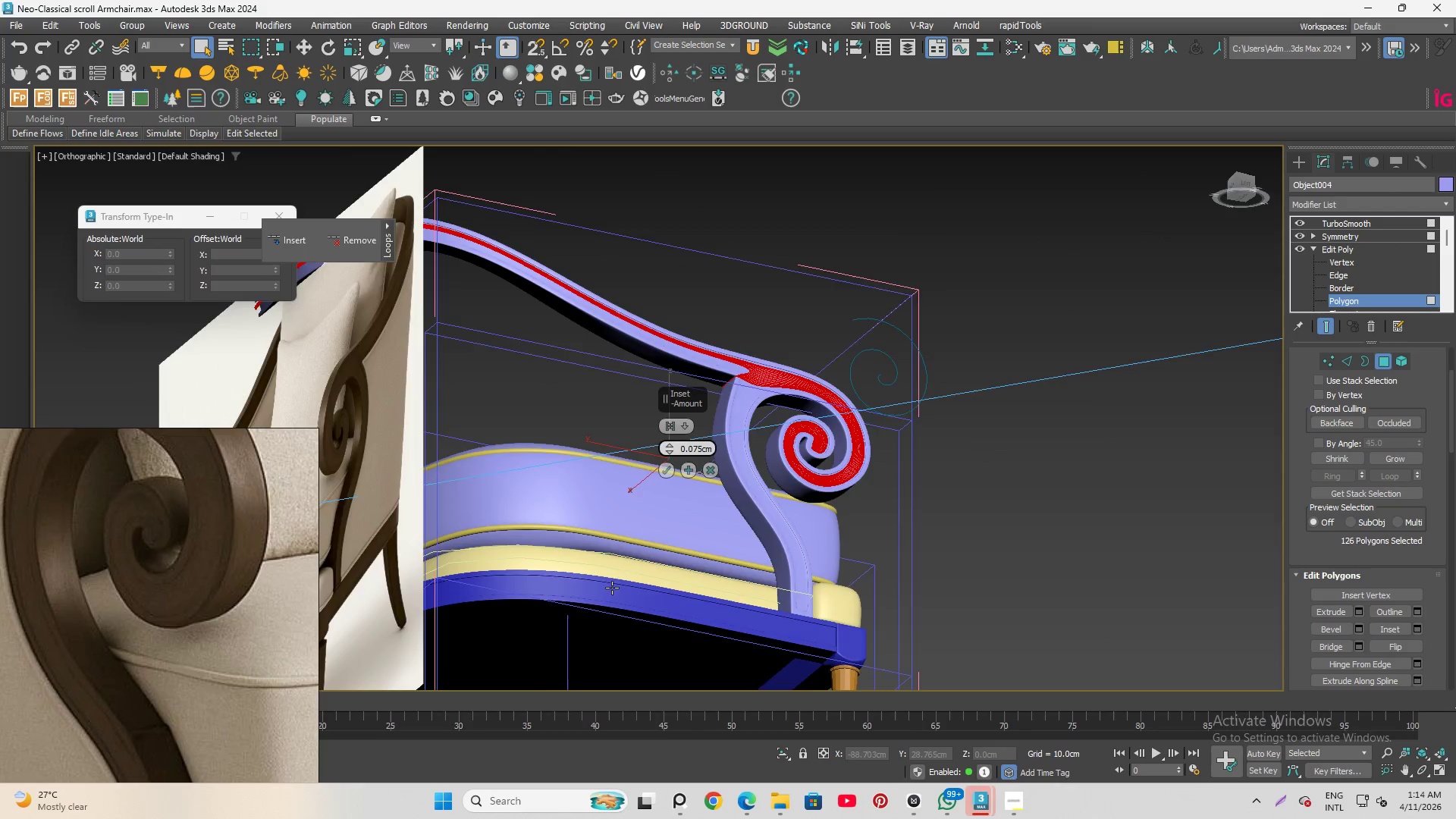 
scroll: coordinate [582, 485], scroll_direction: up, amount: 9.0
 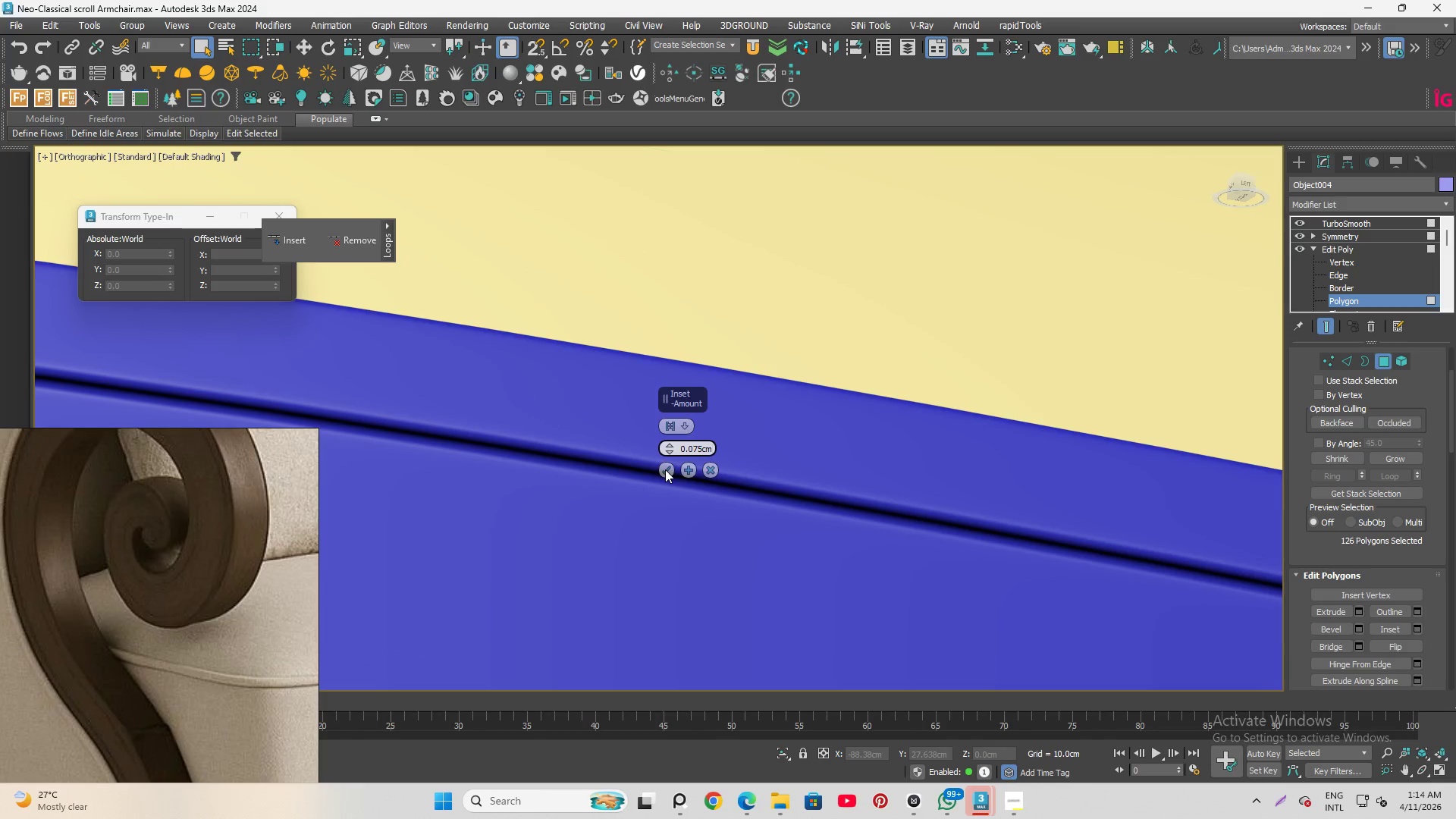 
scroll: coordinate [689, 350], scroll_direction: down, amount: 5.0
 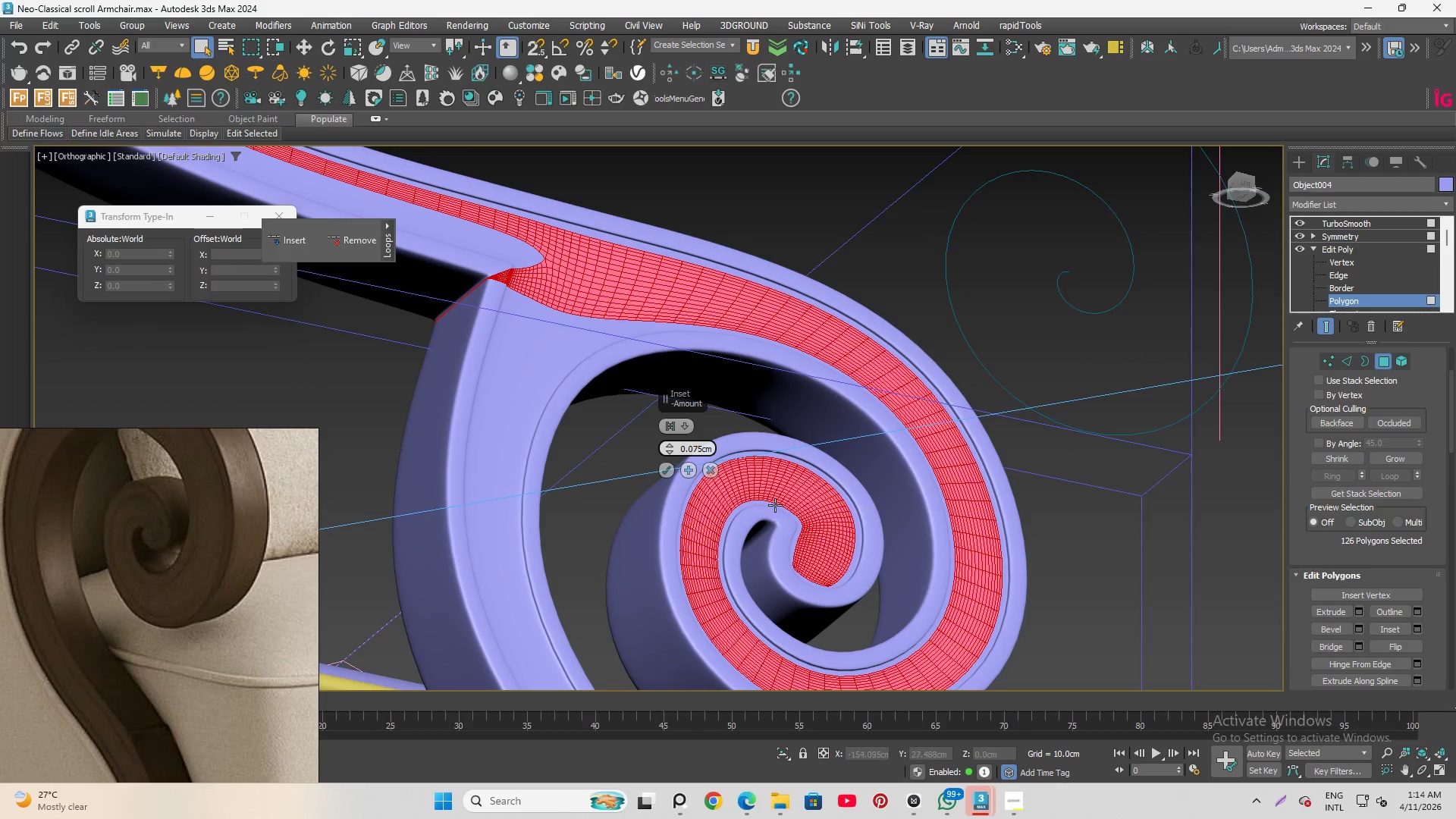 
hold_key(key=AltLeft, duration=1.26)
scroll: coordinate [835, 308], scroll_direction: down, amount: 4.0
 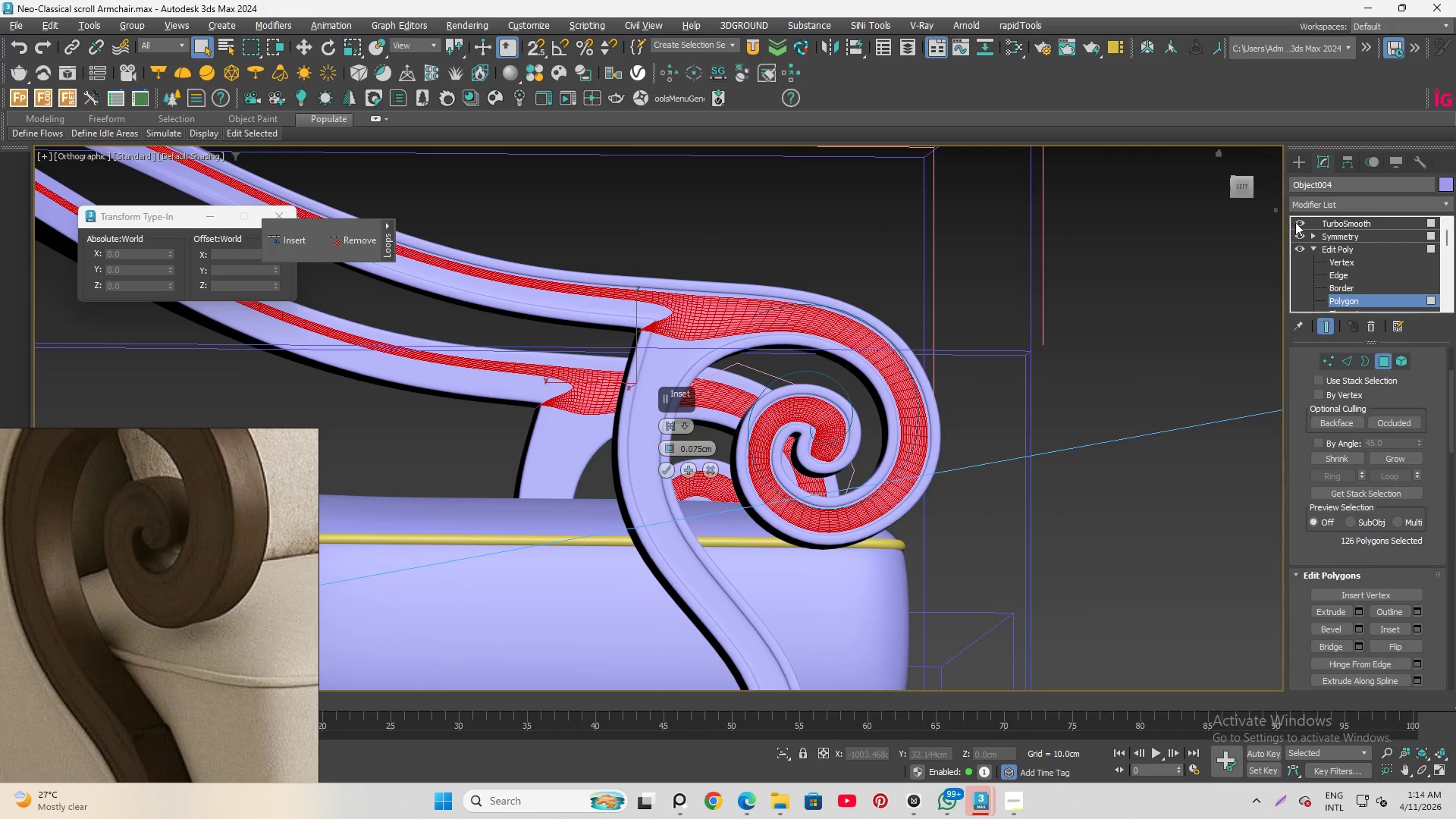 
left_click([1298, 221])
 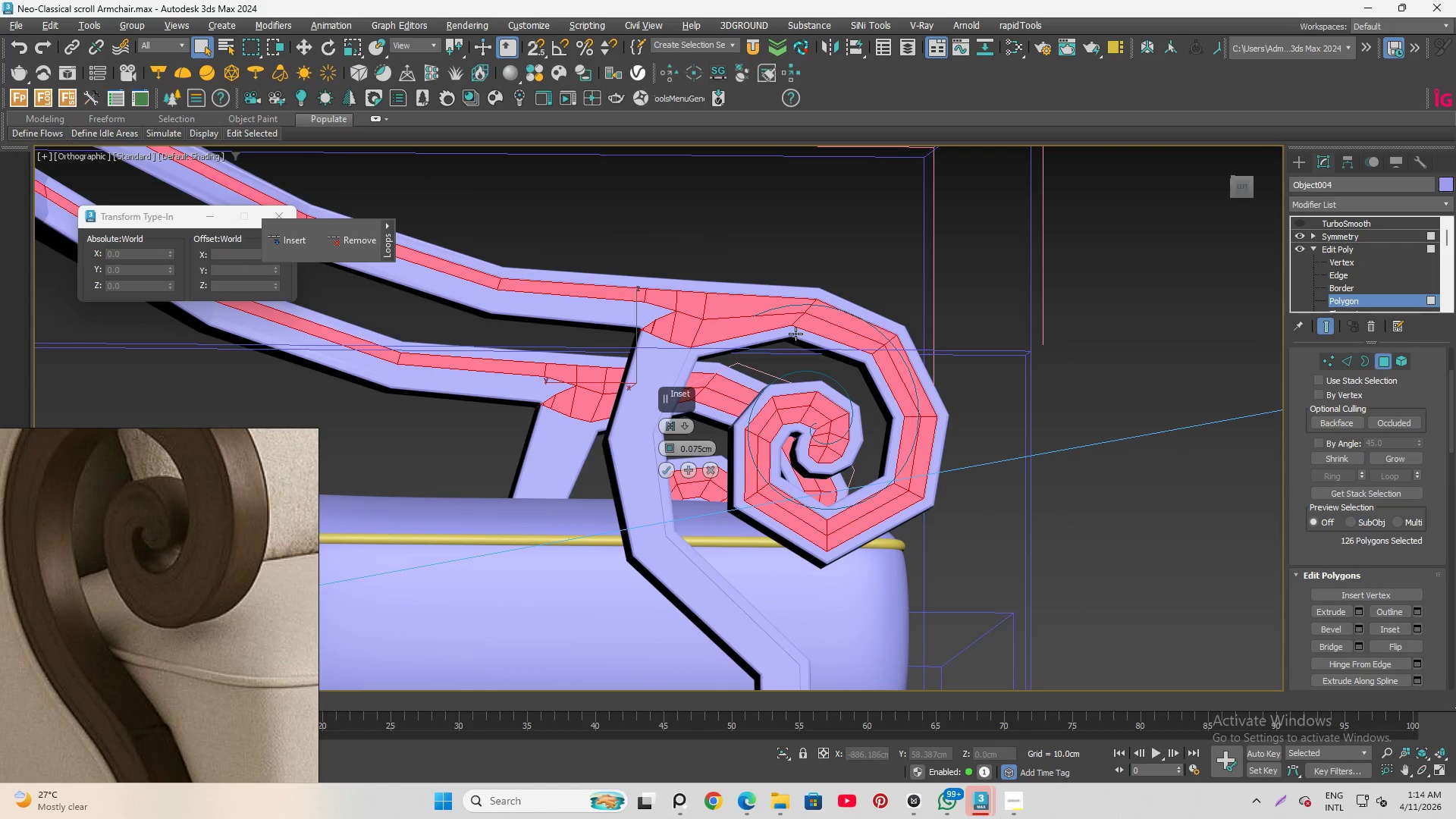 
scroll: coordinate [624, 285], scroll_direction: up, amount: 4.0
 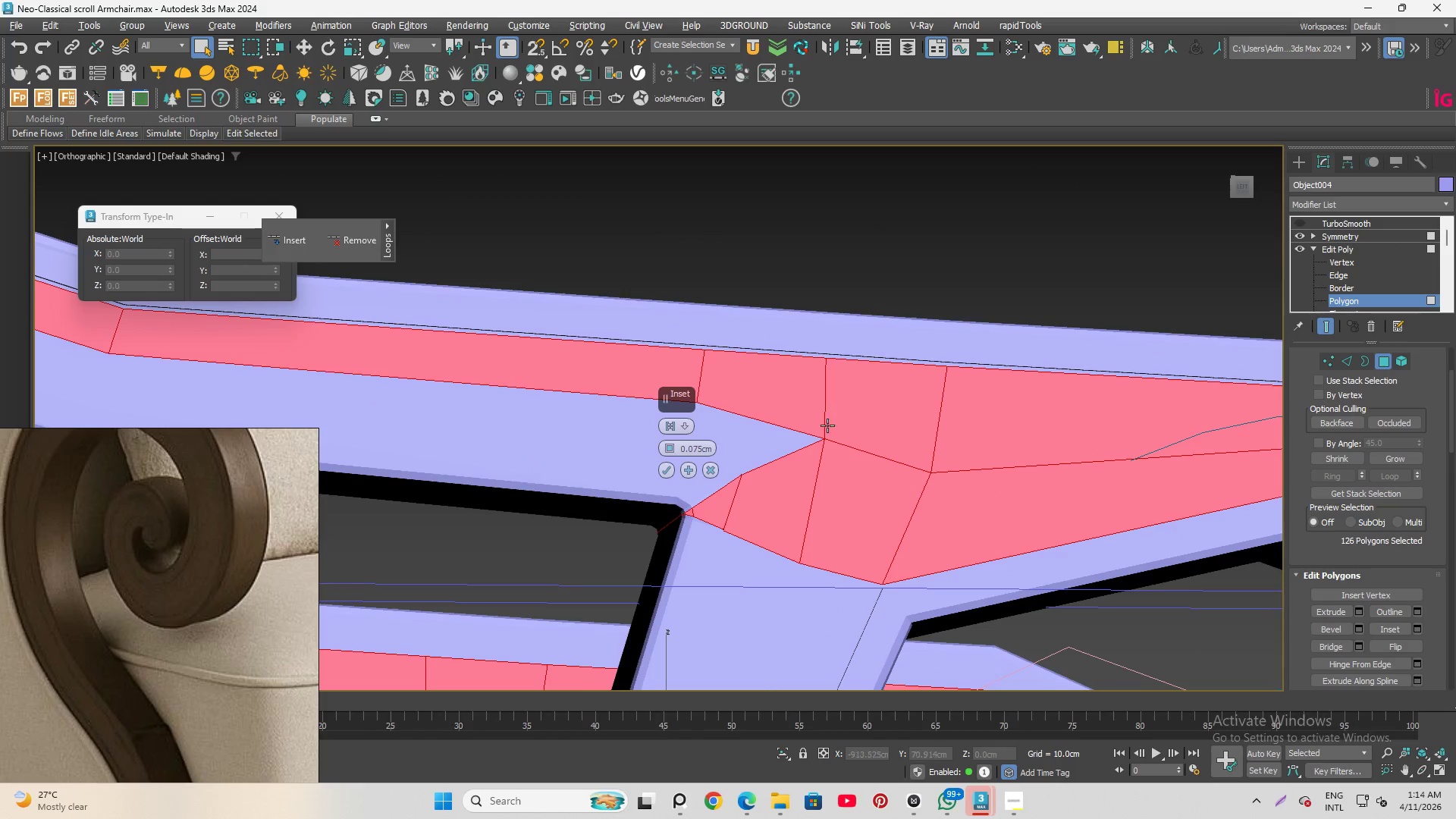 
hold_key(key=AltLeft, duration=0.97)
 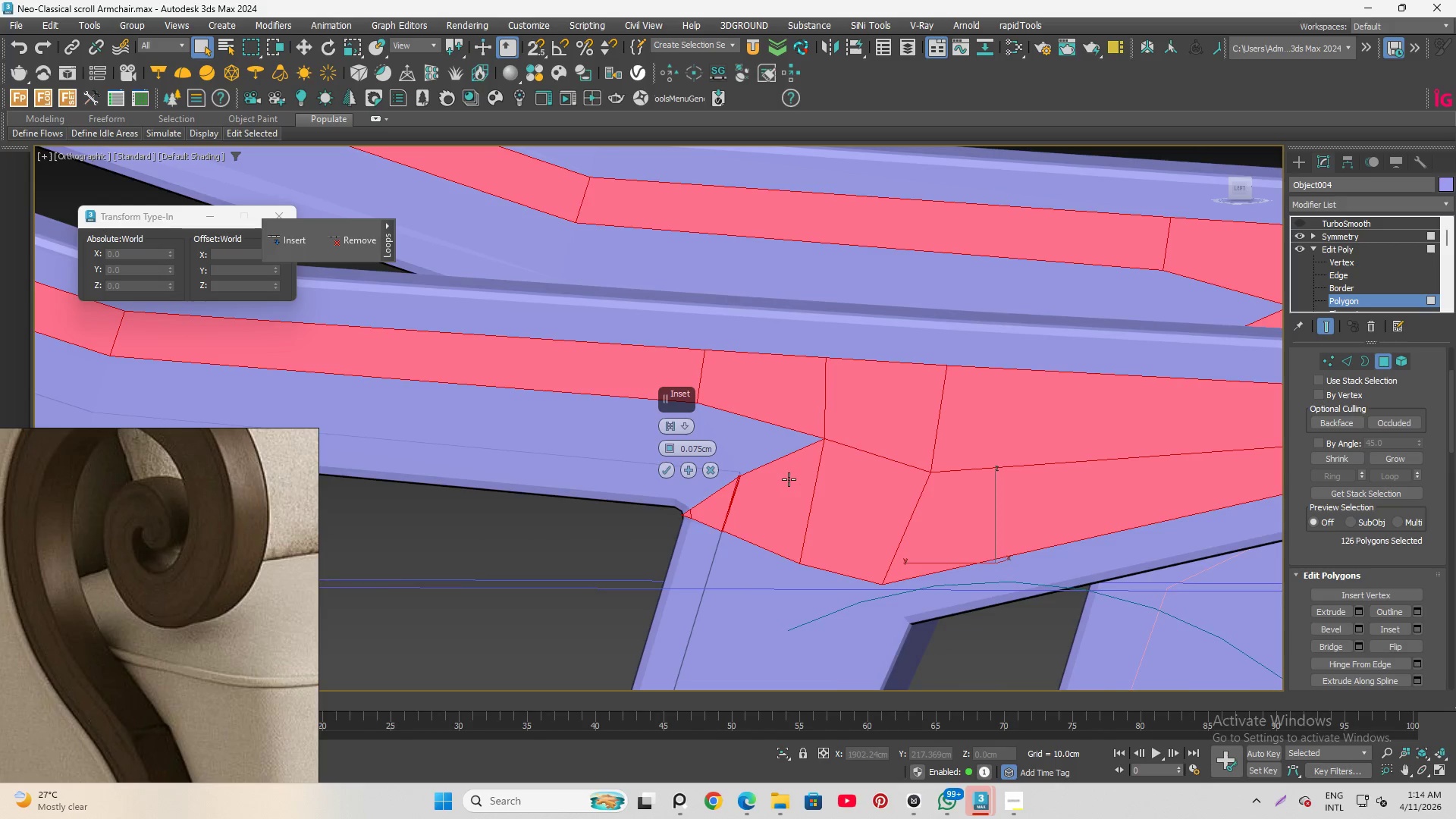 
hold_key(key=AltLeft, duration=2.02)
 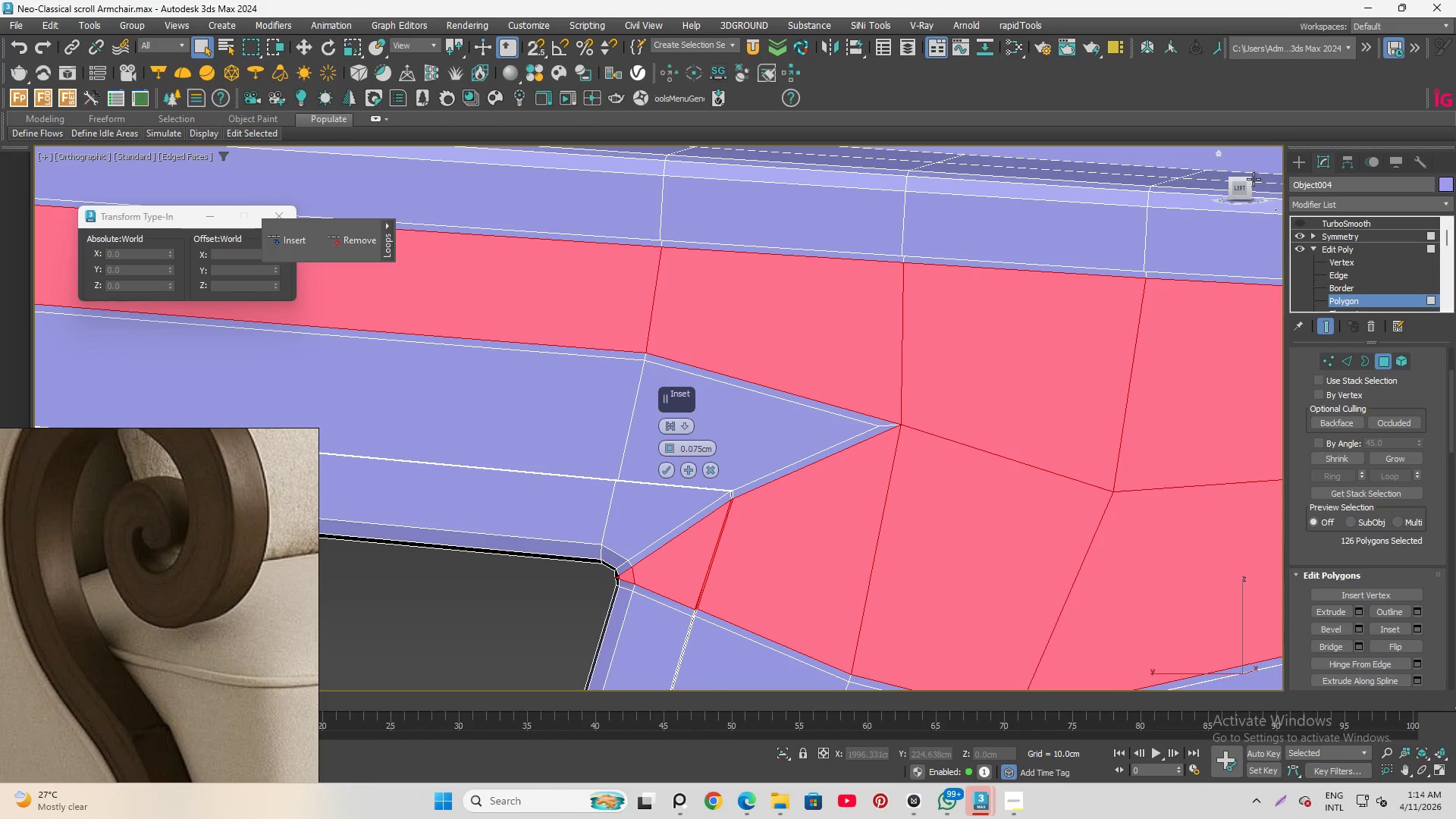 
key(F4)
 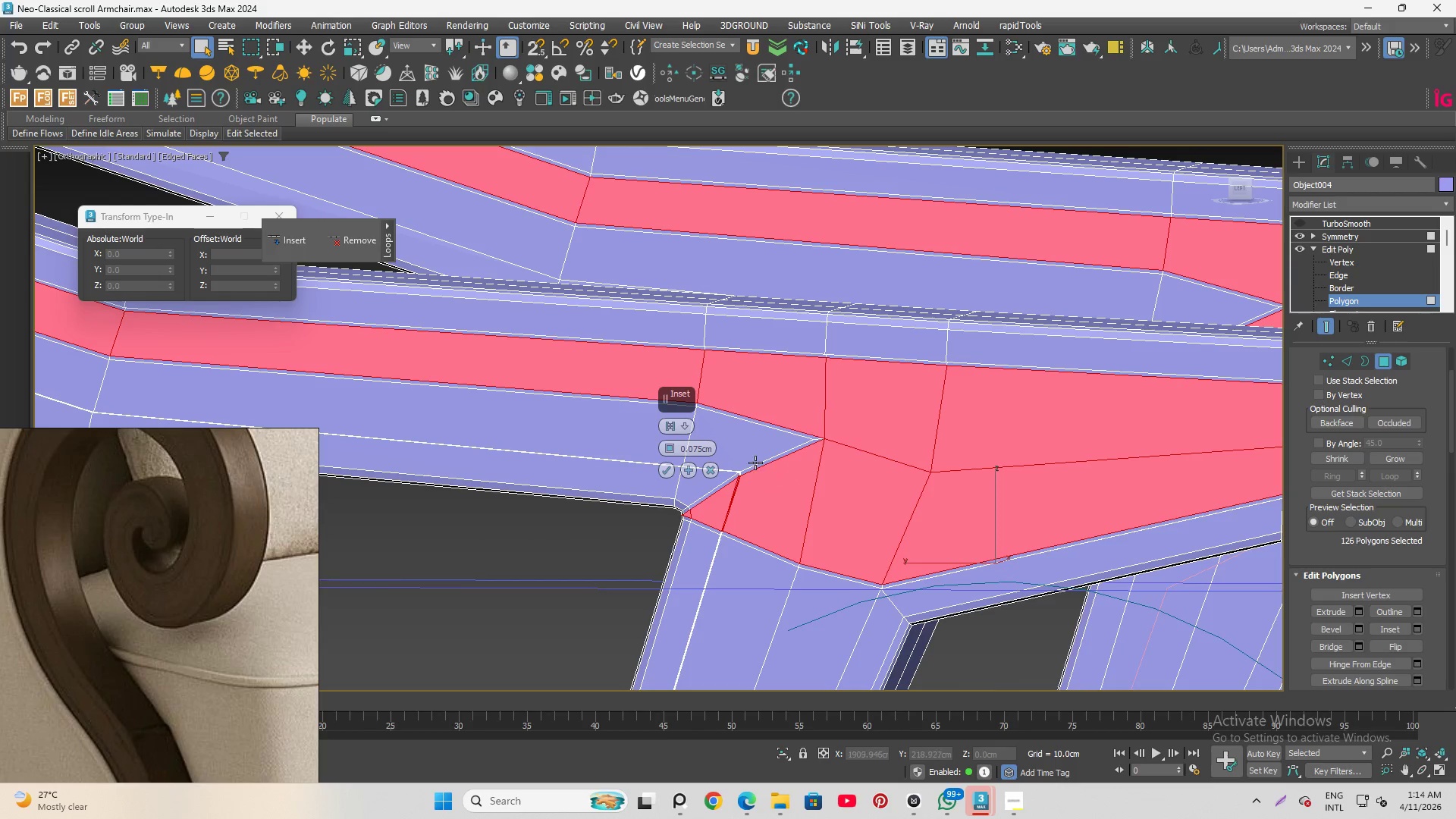 
scroll: coordinate [750, 450], scroll_direction: up, amount: 2.0
 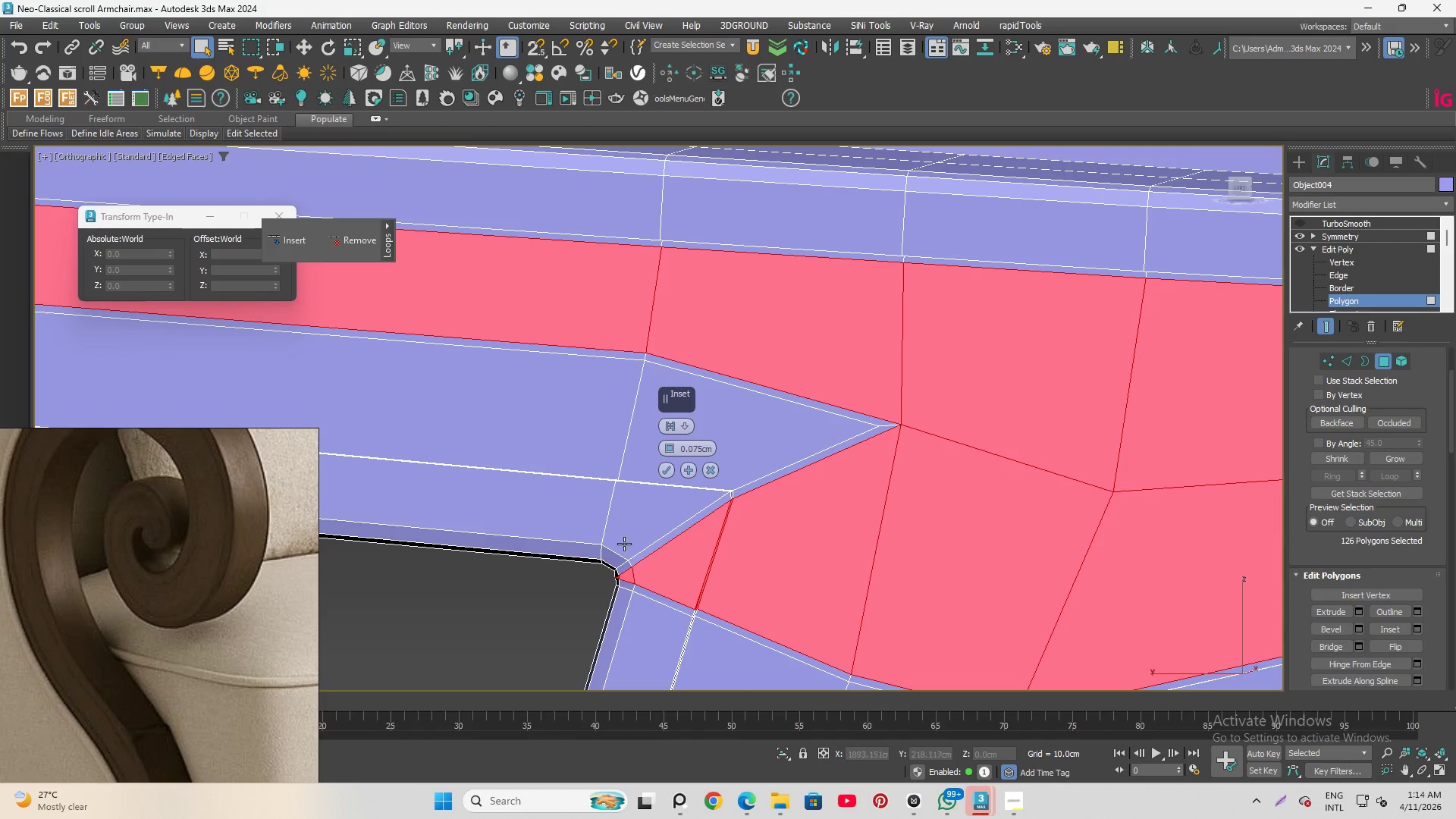 
hold_key(key=AltLeft, duration=0.34)
 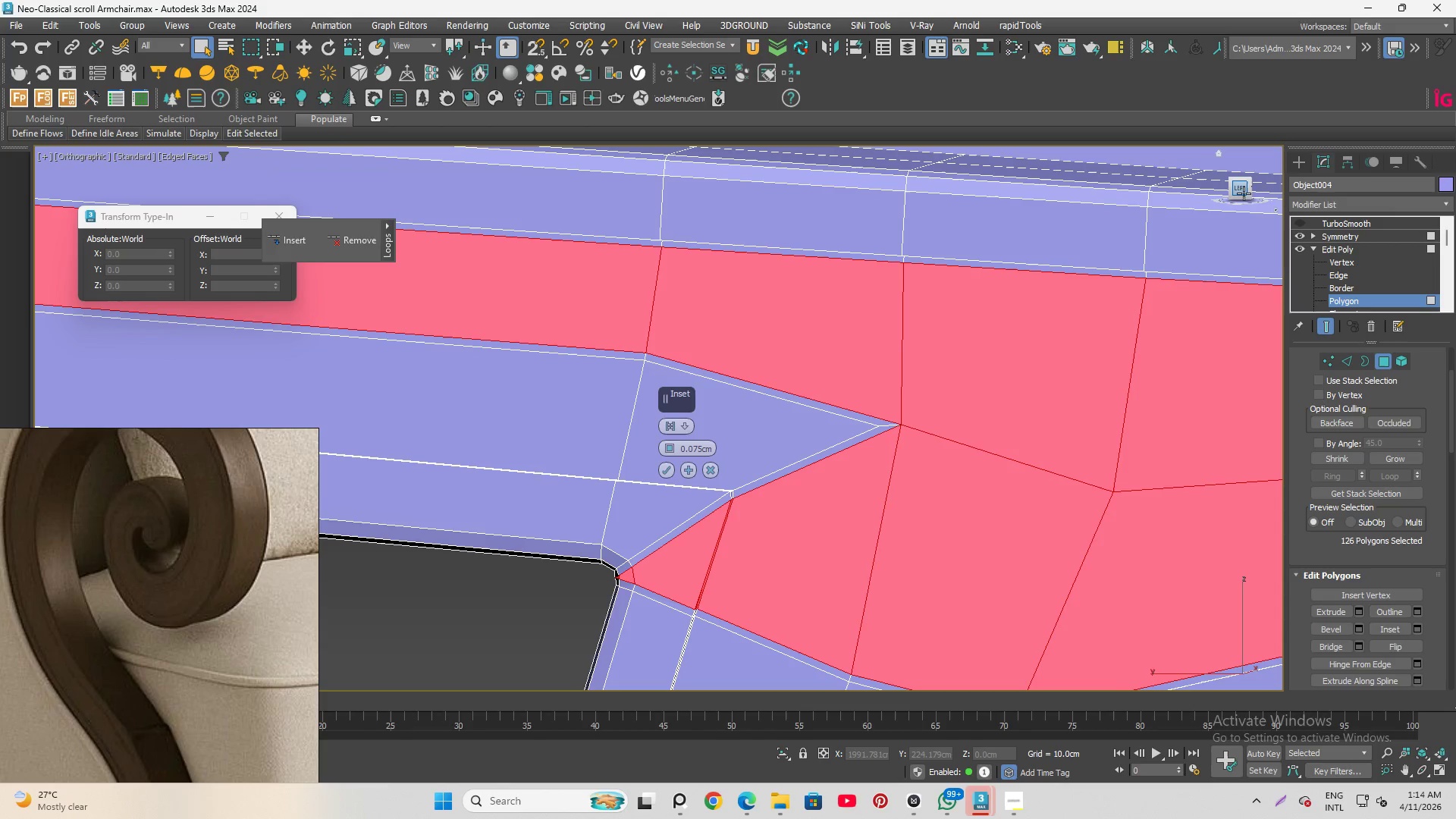 
left_click([1242, 190])
 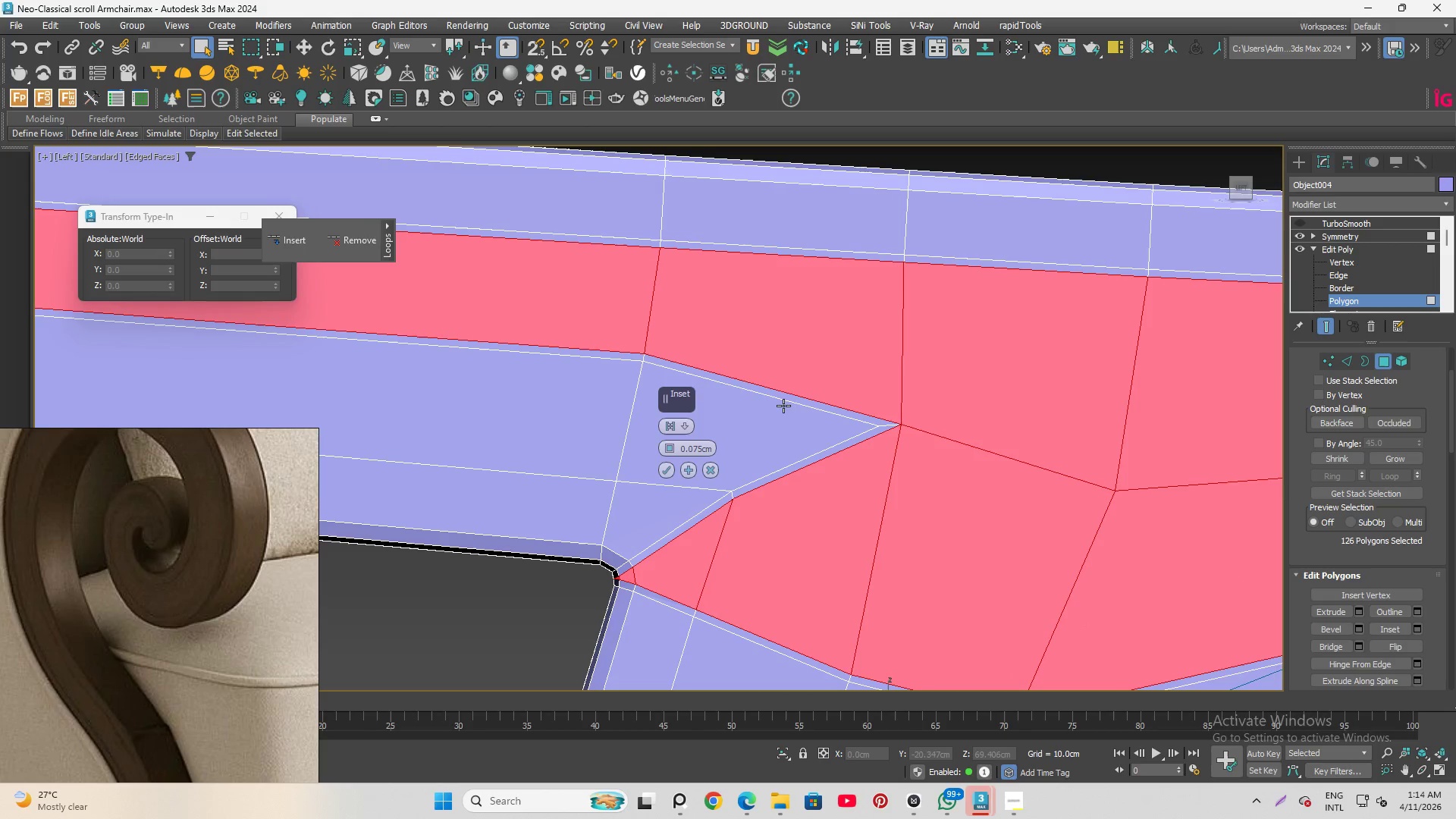 
hold_key(key=AltLeft, duration=1.5)
left_click_drag(start_coordinate=[570, 518], to_coordinate=[679, 609])
 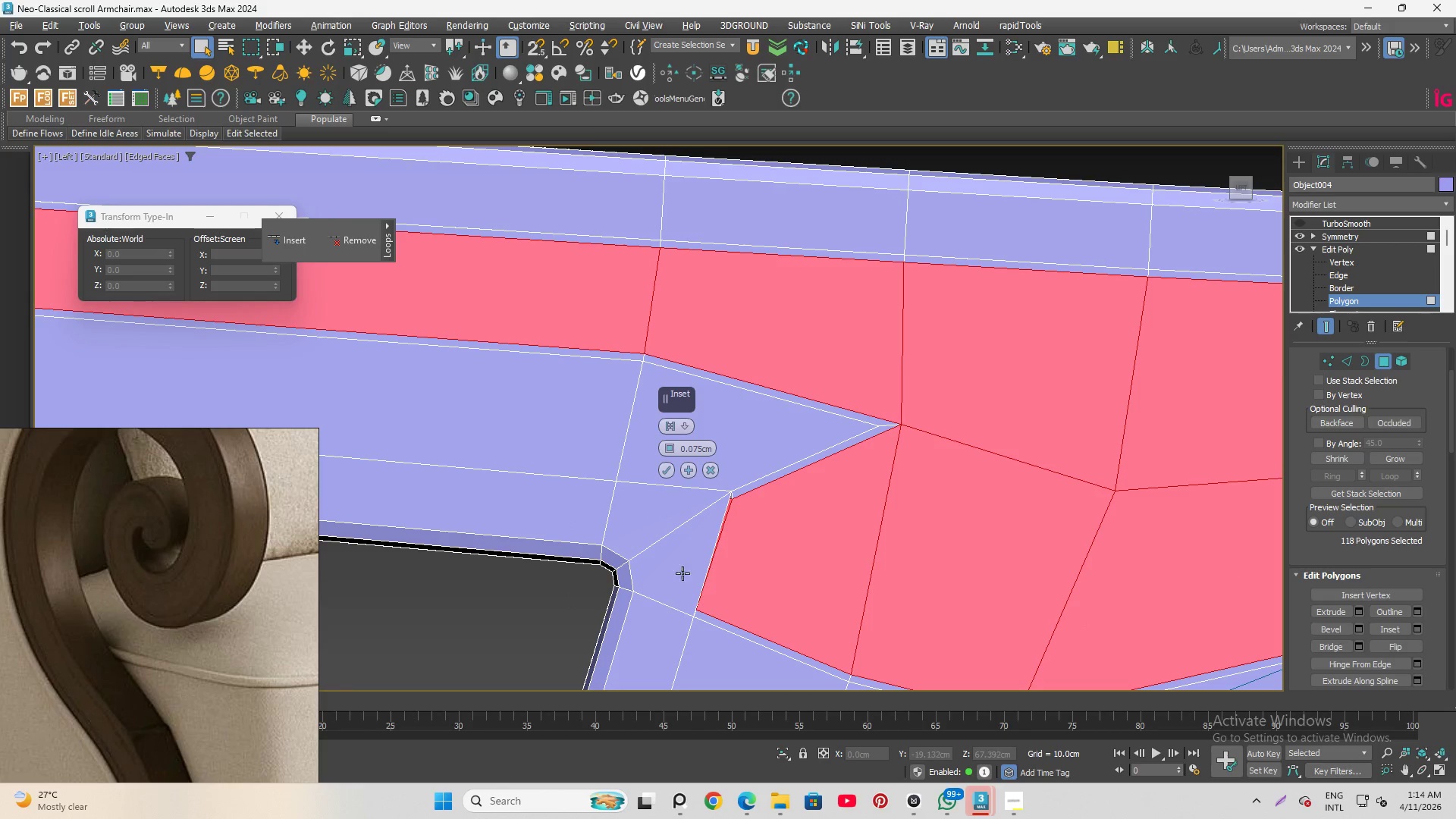 
key(Alt+AltLeft)
 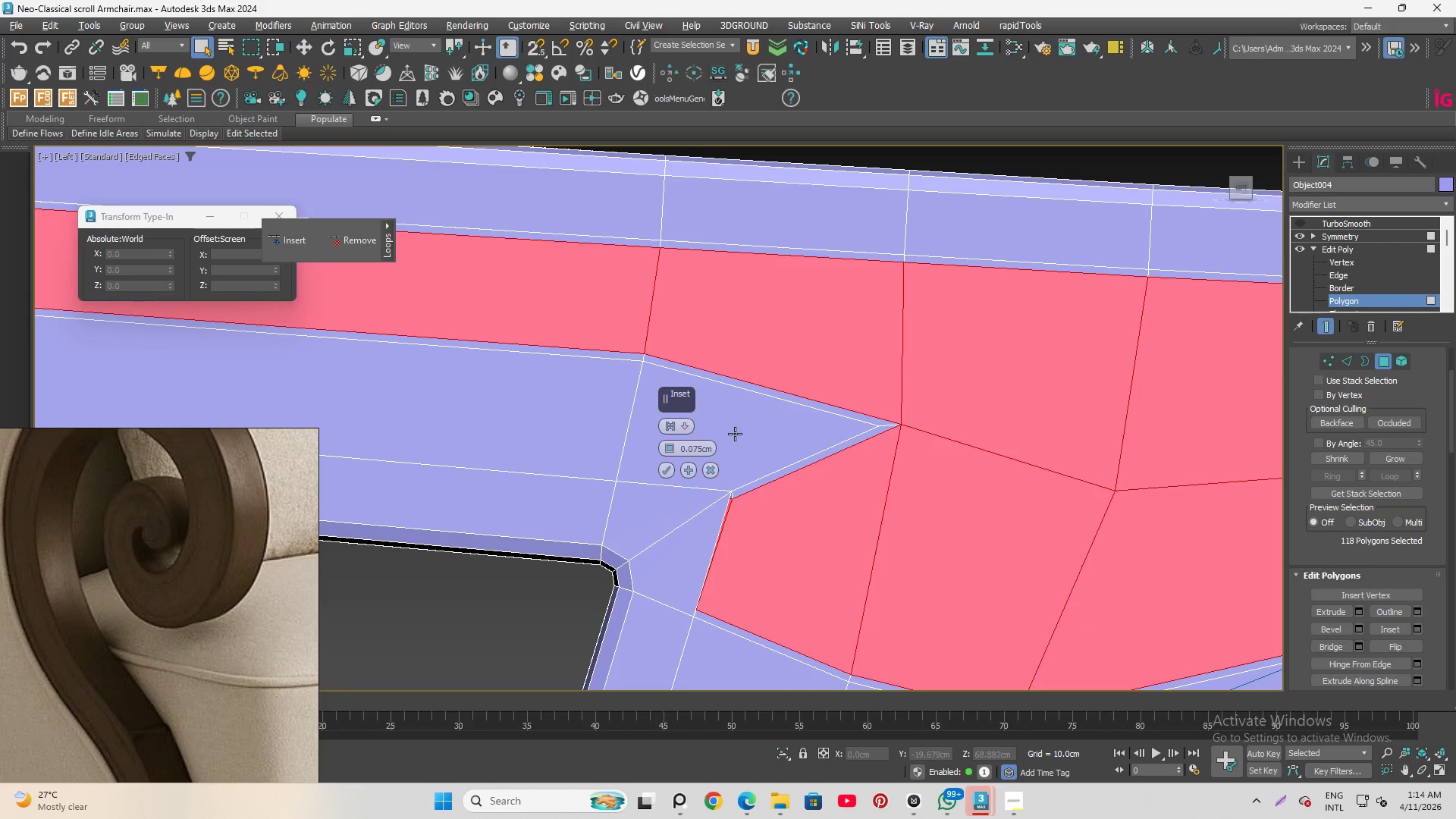 
key(Alt+AltLeft)
 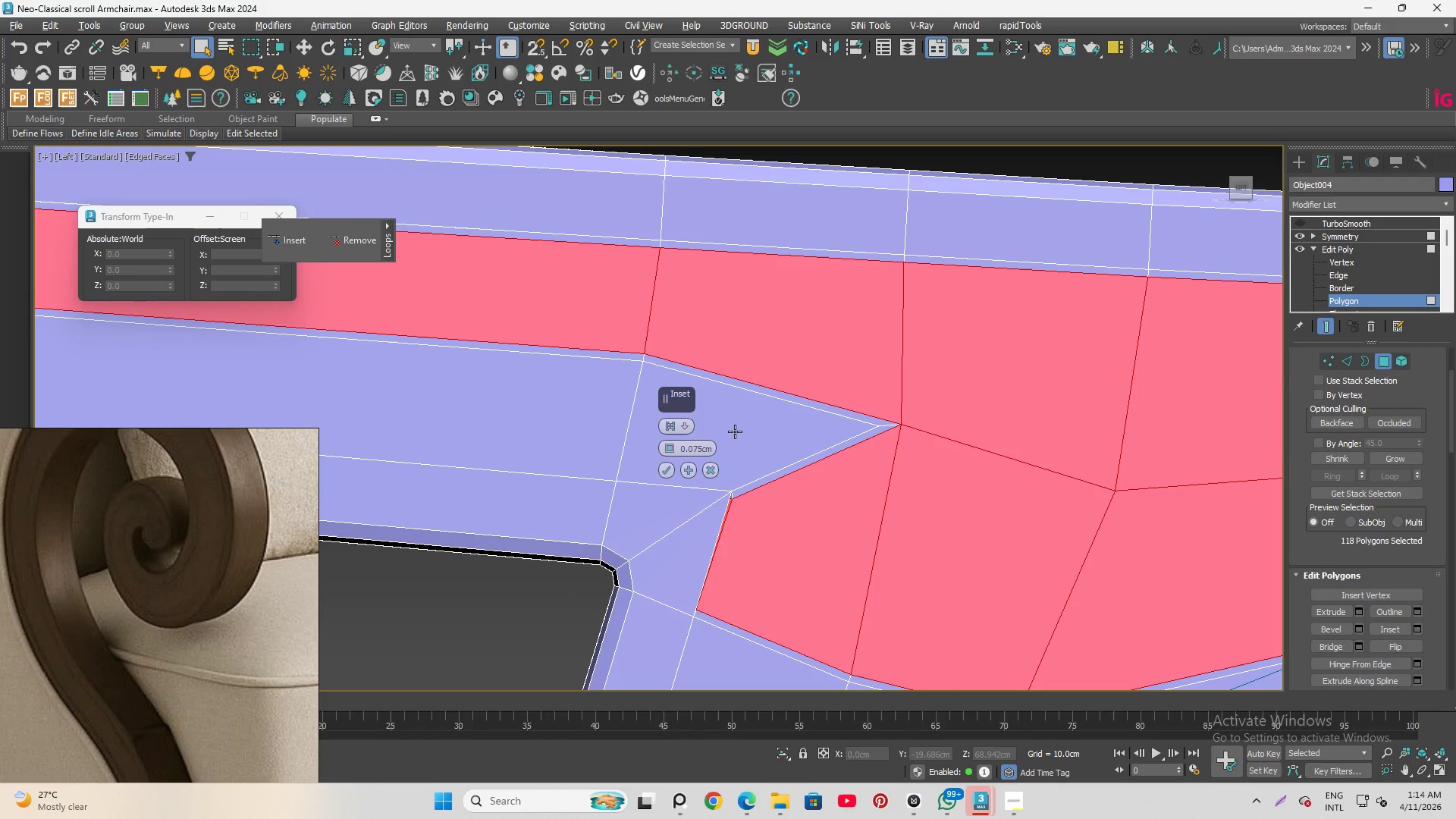 
key(Alt+AltLeft)
 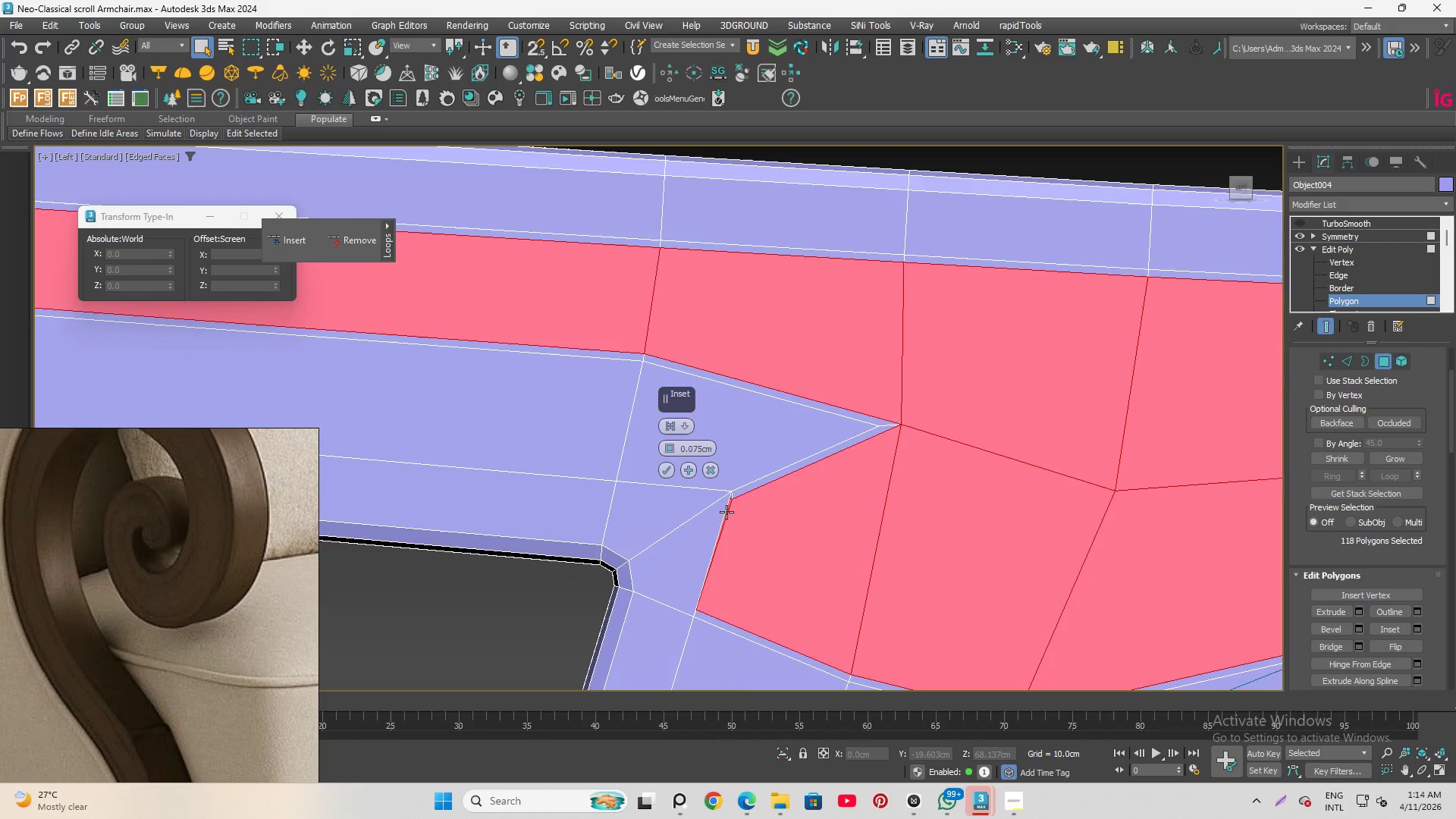 
hold_key(key=AltLeft, duration=1.53)
 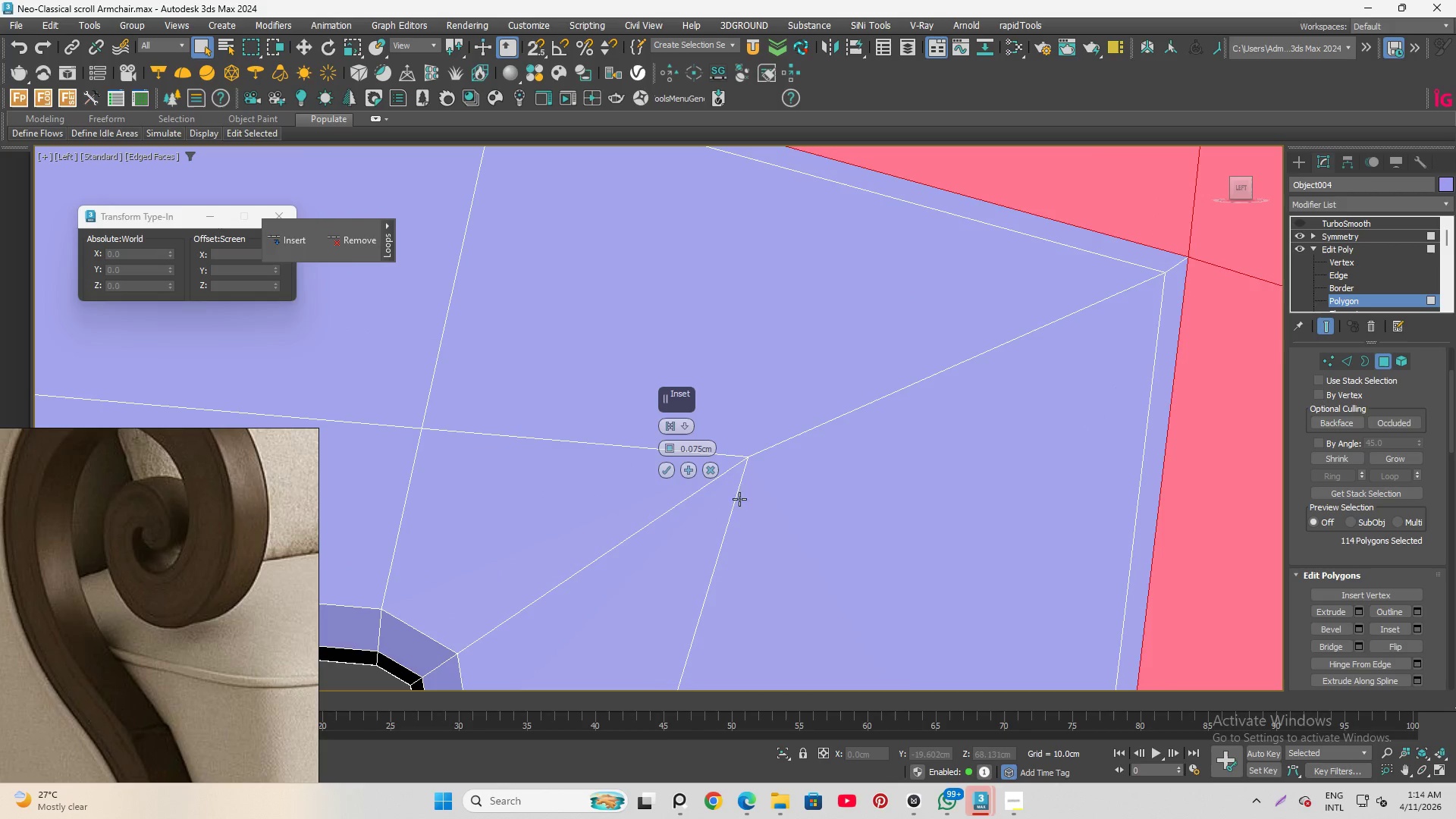 
scroll: coordinate [721, 509], scroll_direction: up, amount: 3.0
 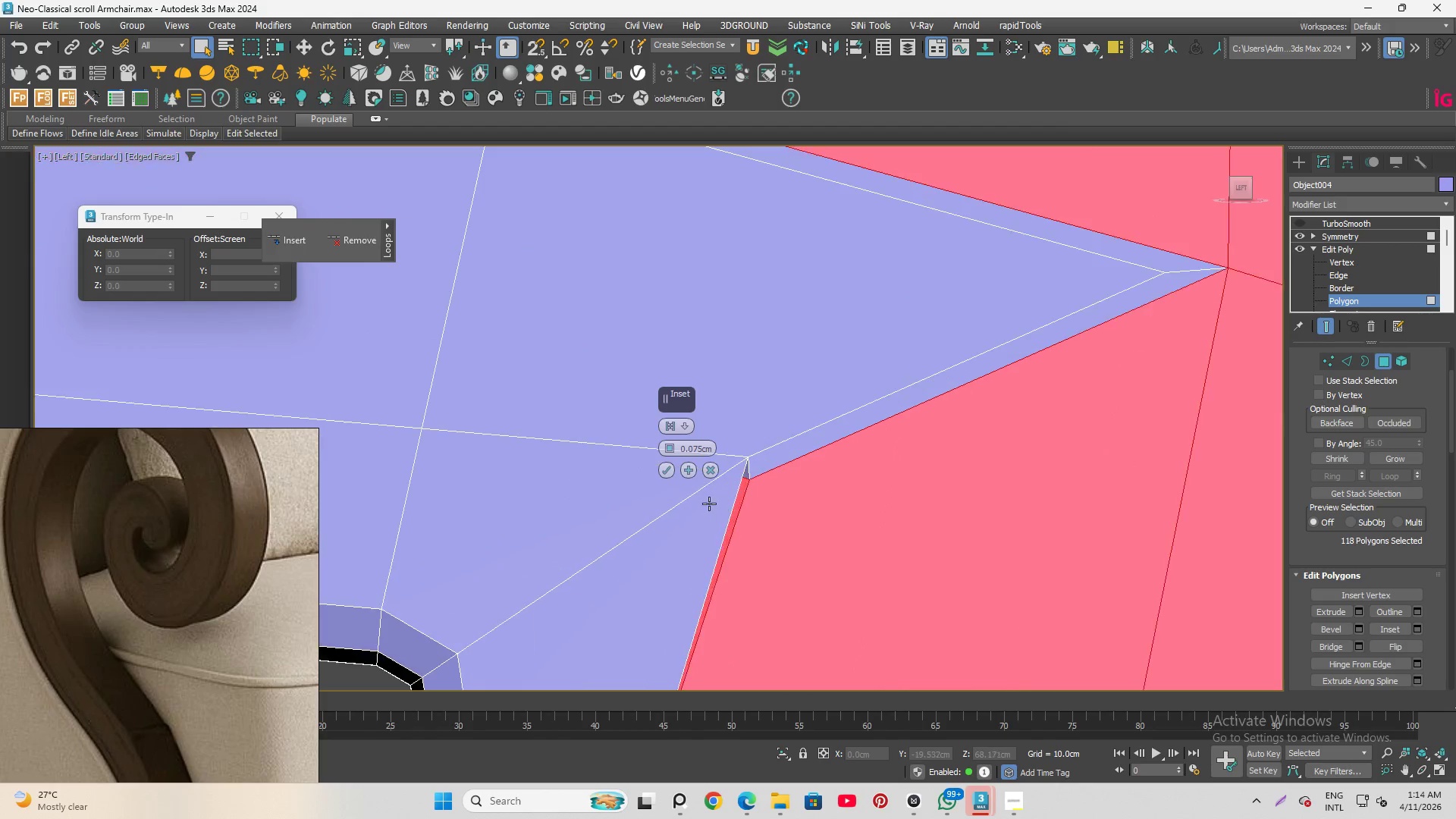 
left_click_drag(start_coordinate=[596, 489], to_coordinate=[720, 592])
 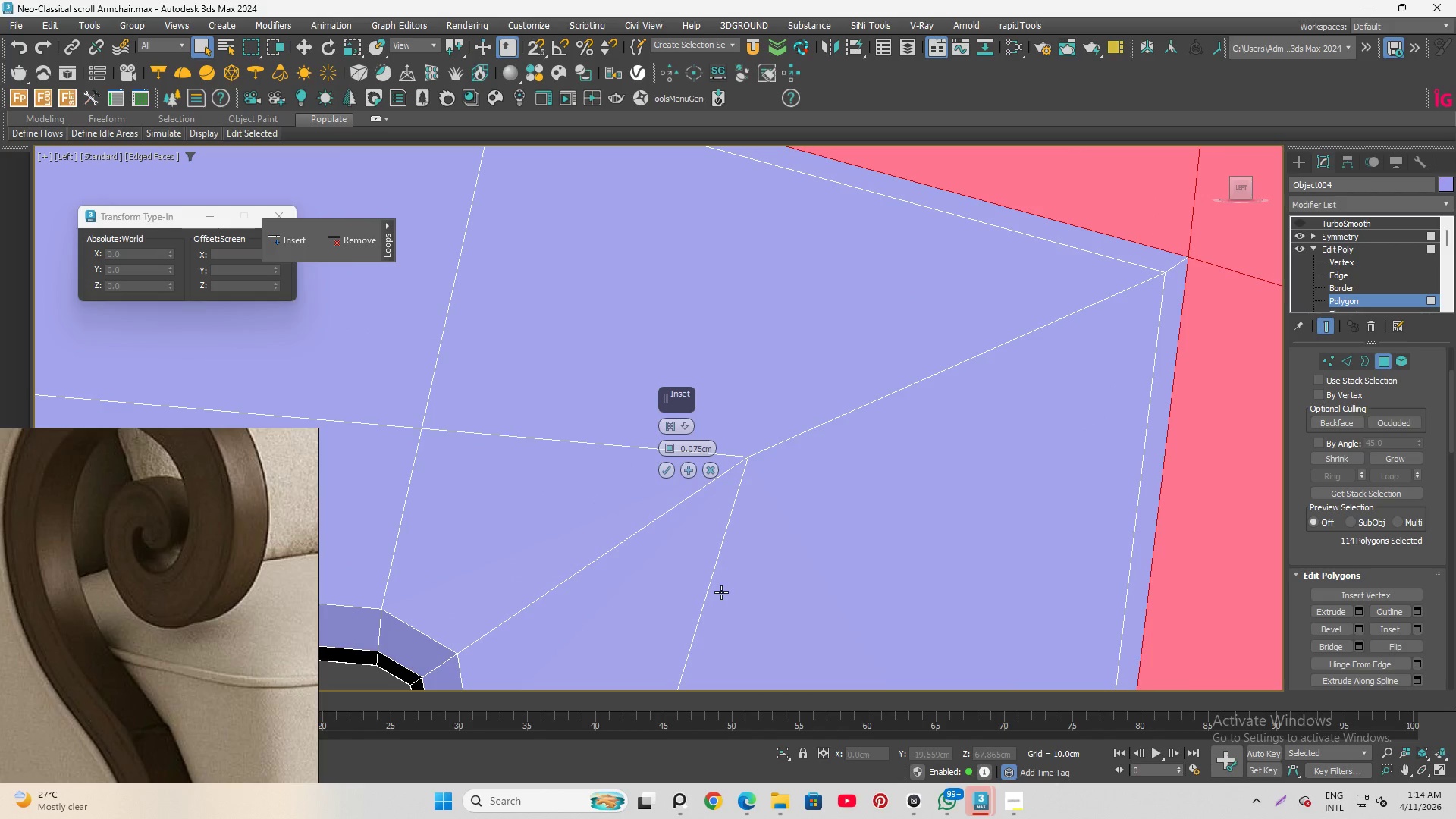 
key(Alt+AltLeft)
 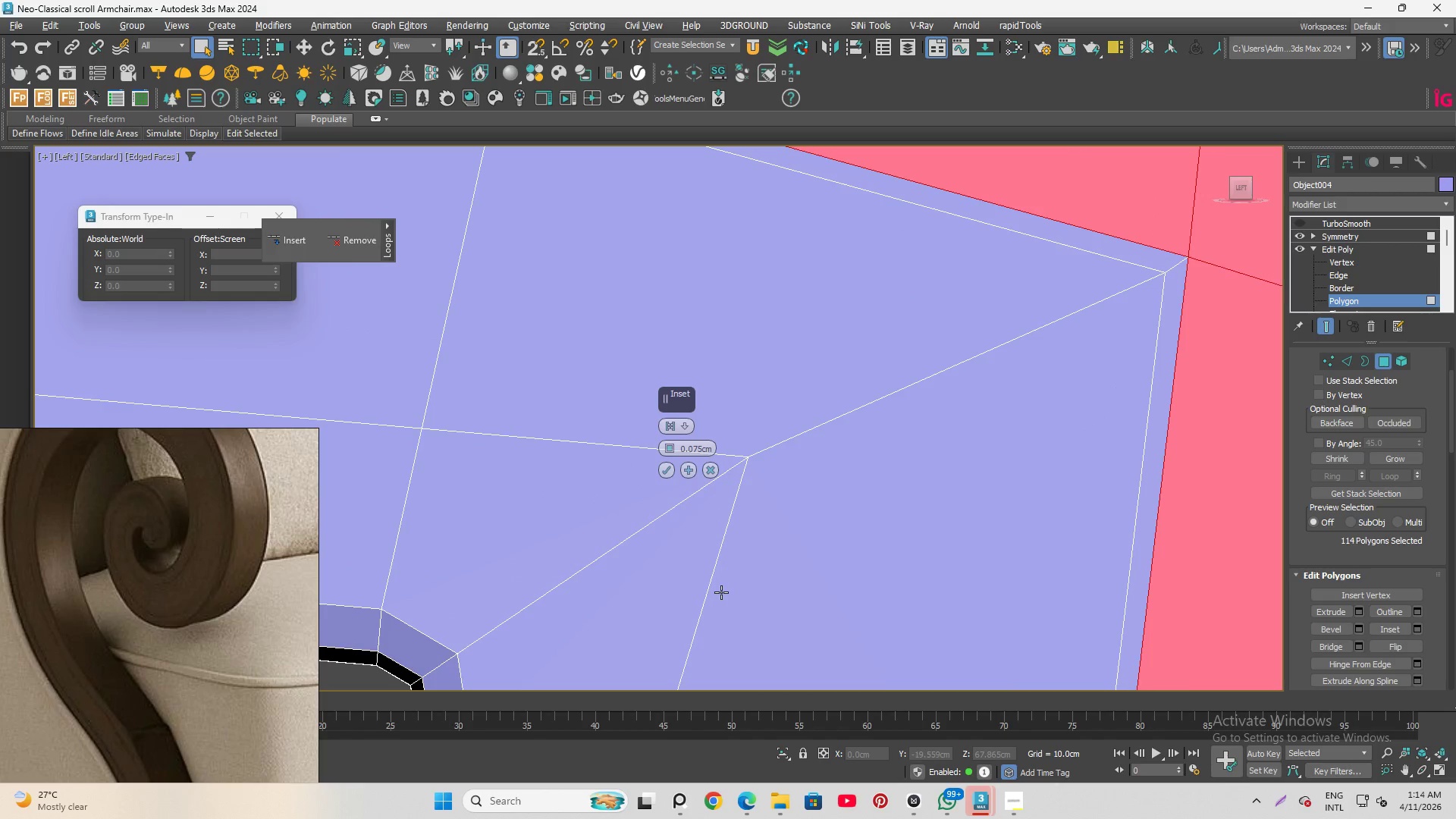 
key(Alt+AltLeft)
 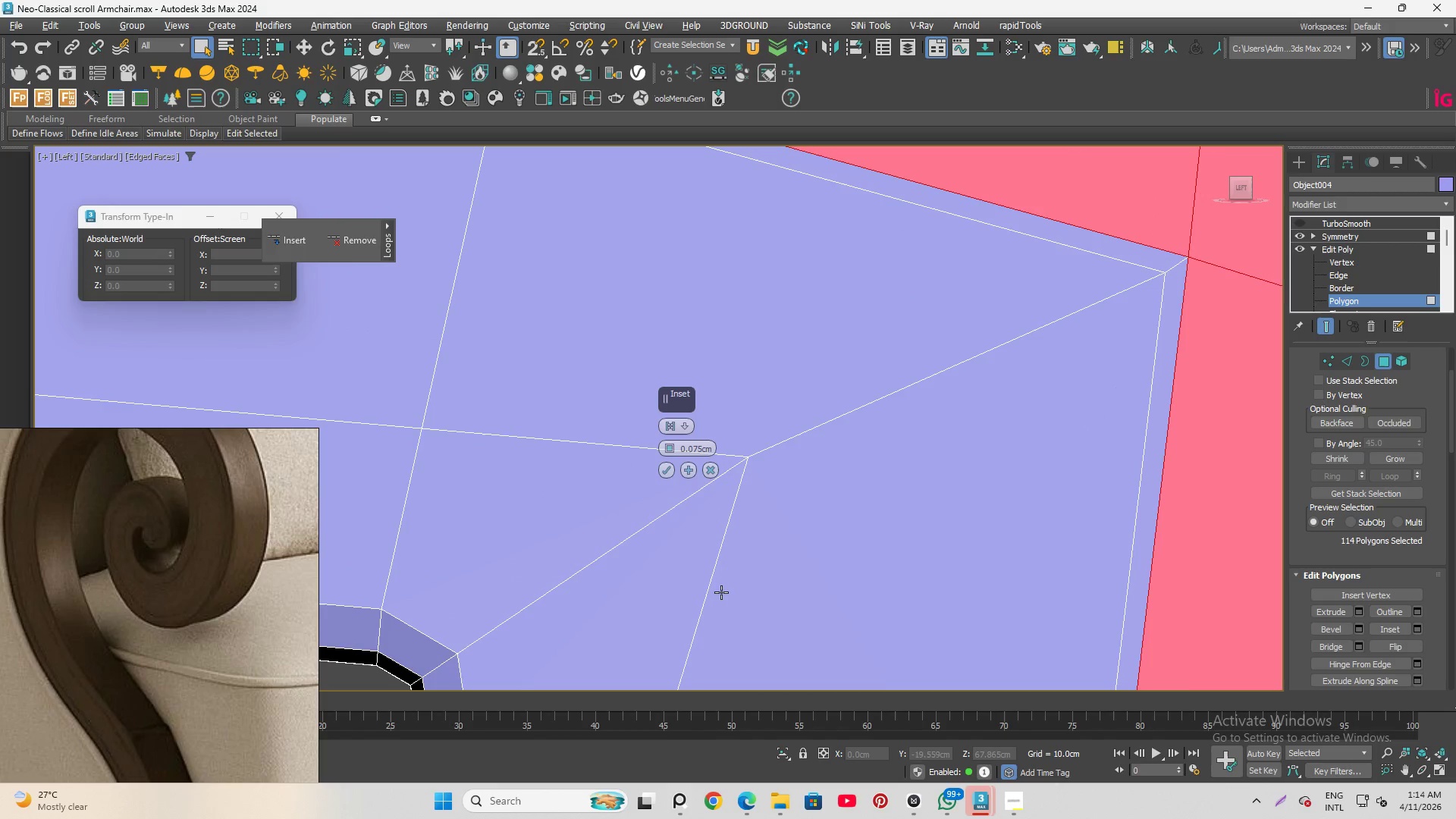 
key(Alt+AltLeft)
 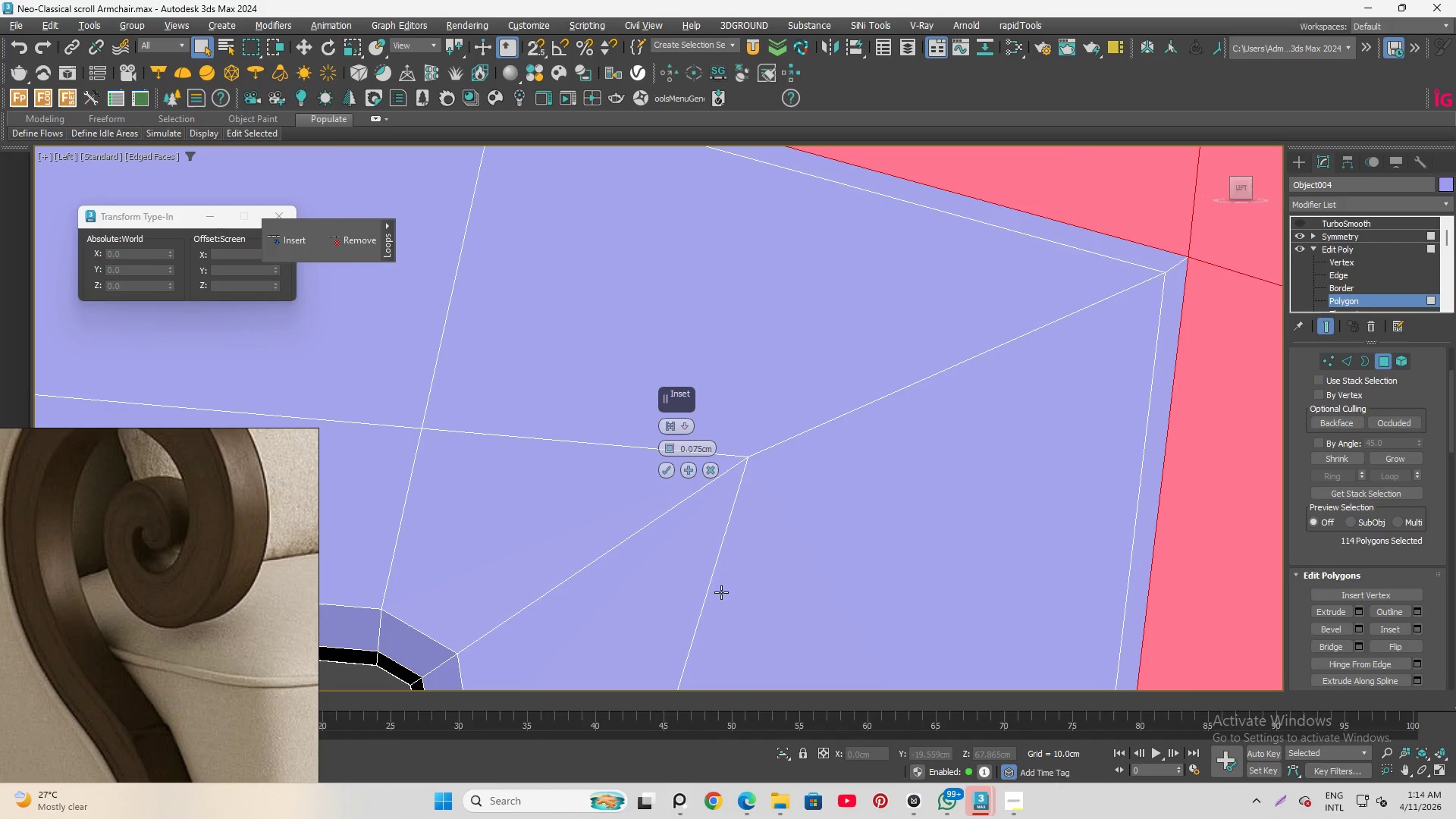 
key(Alt+AltLeft)
 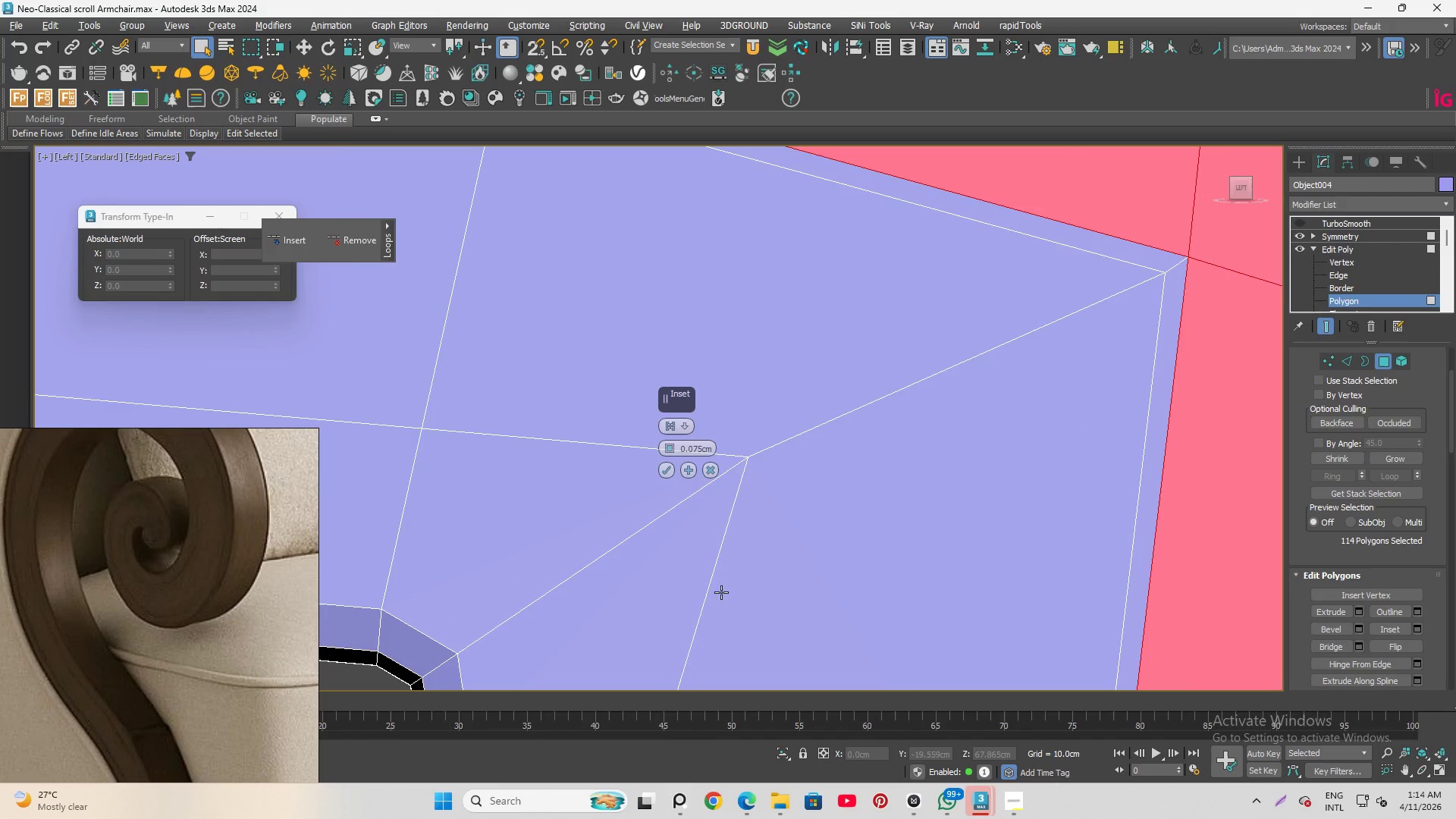 
key(Alt+AltLeft)
 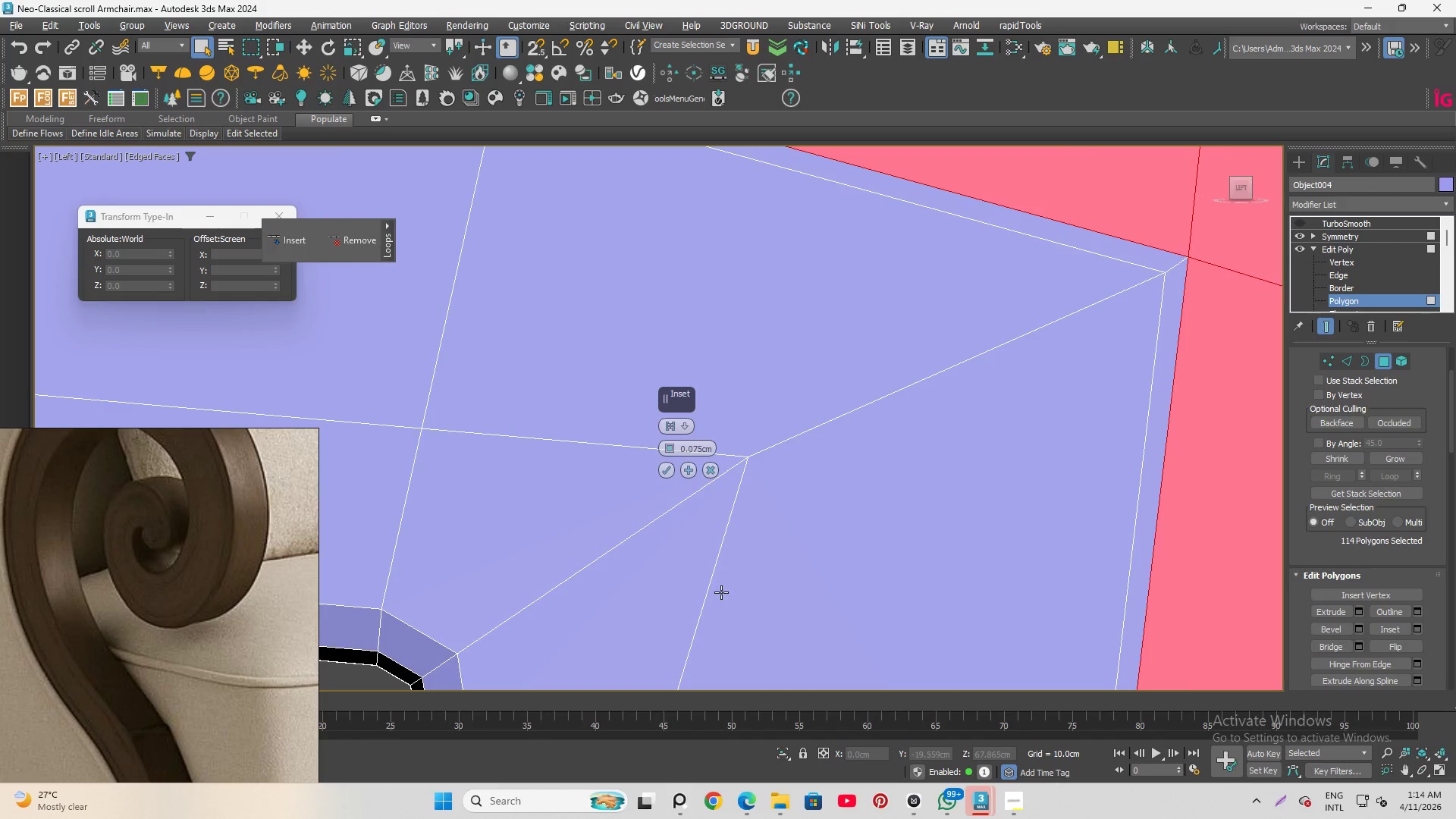 
key(Alt+AltLeft)
 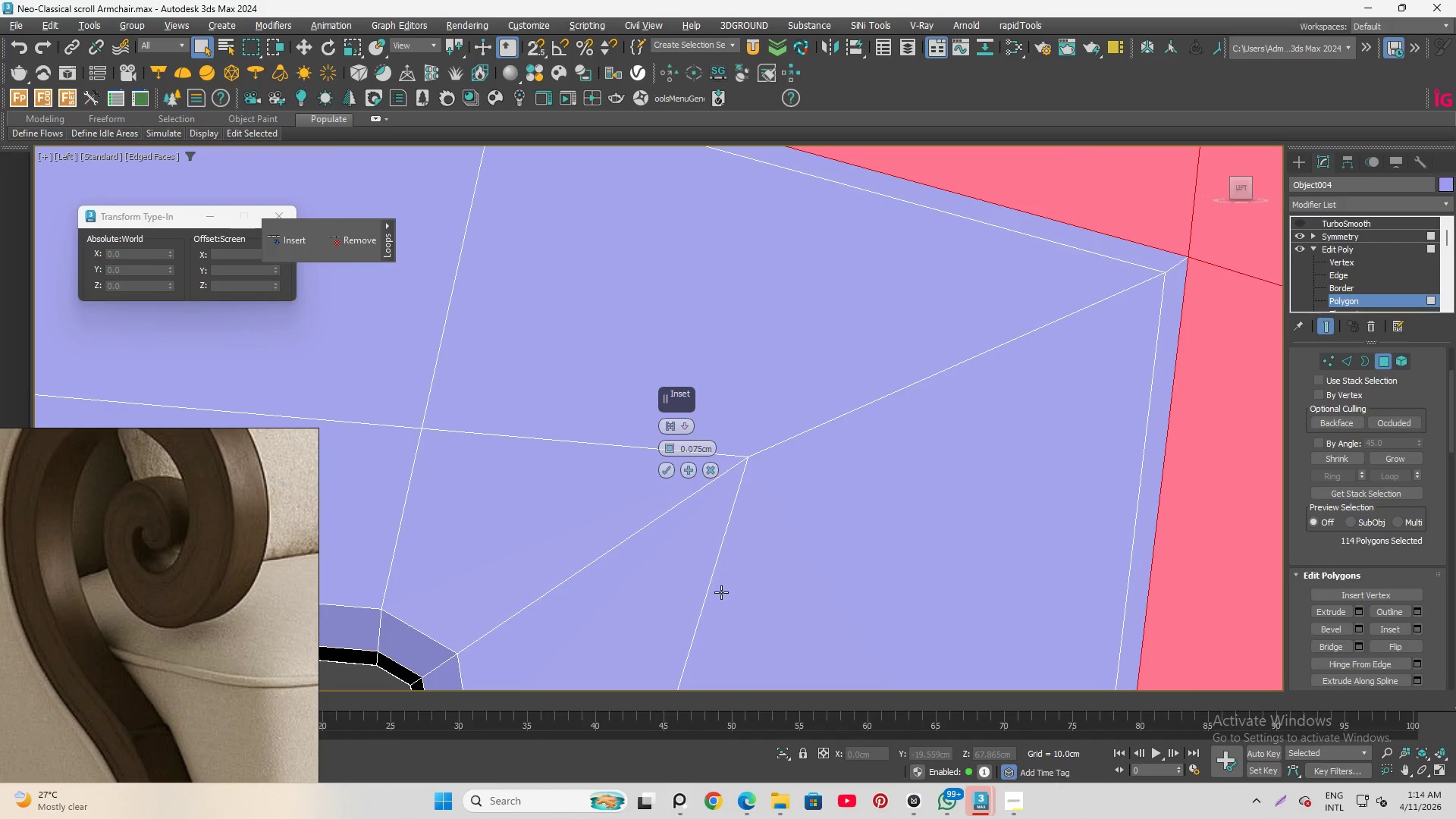 
key(Alt+AltLeft)
 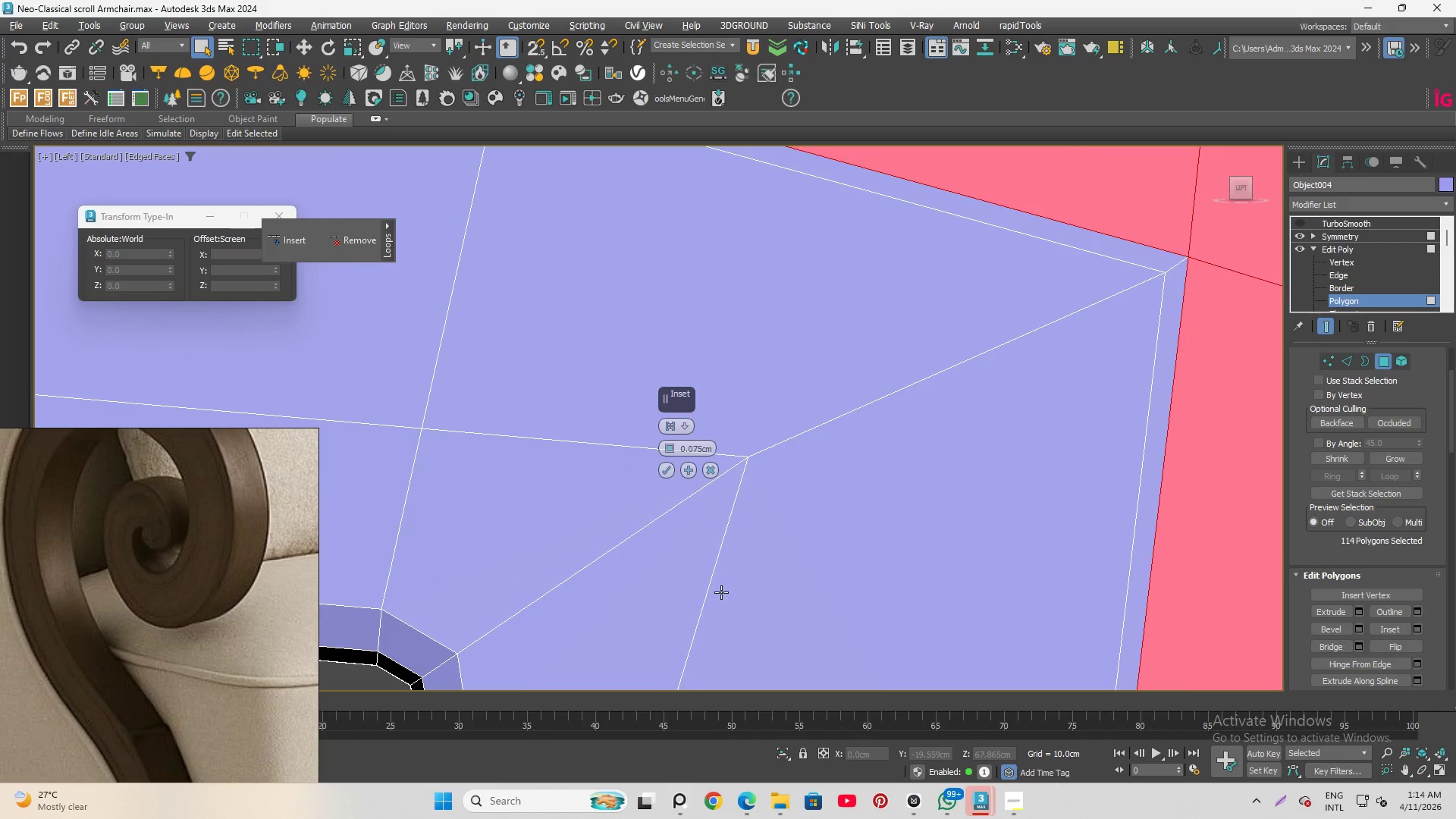 
key(Alt+AltLeft)
 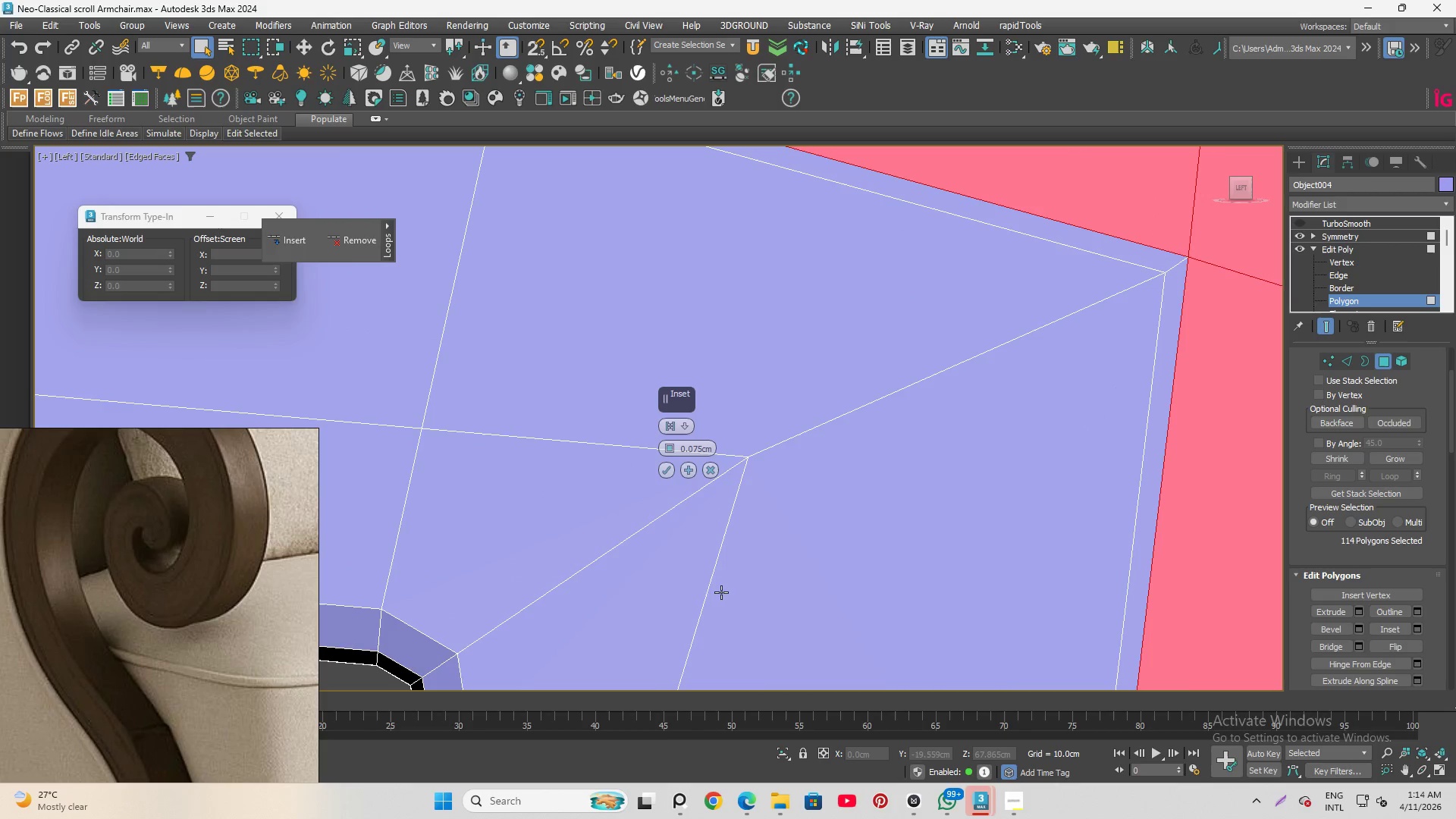 
key(Alt+AltLeft)
 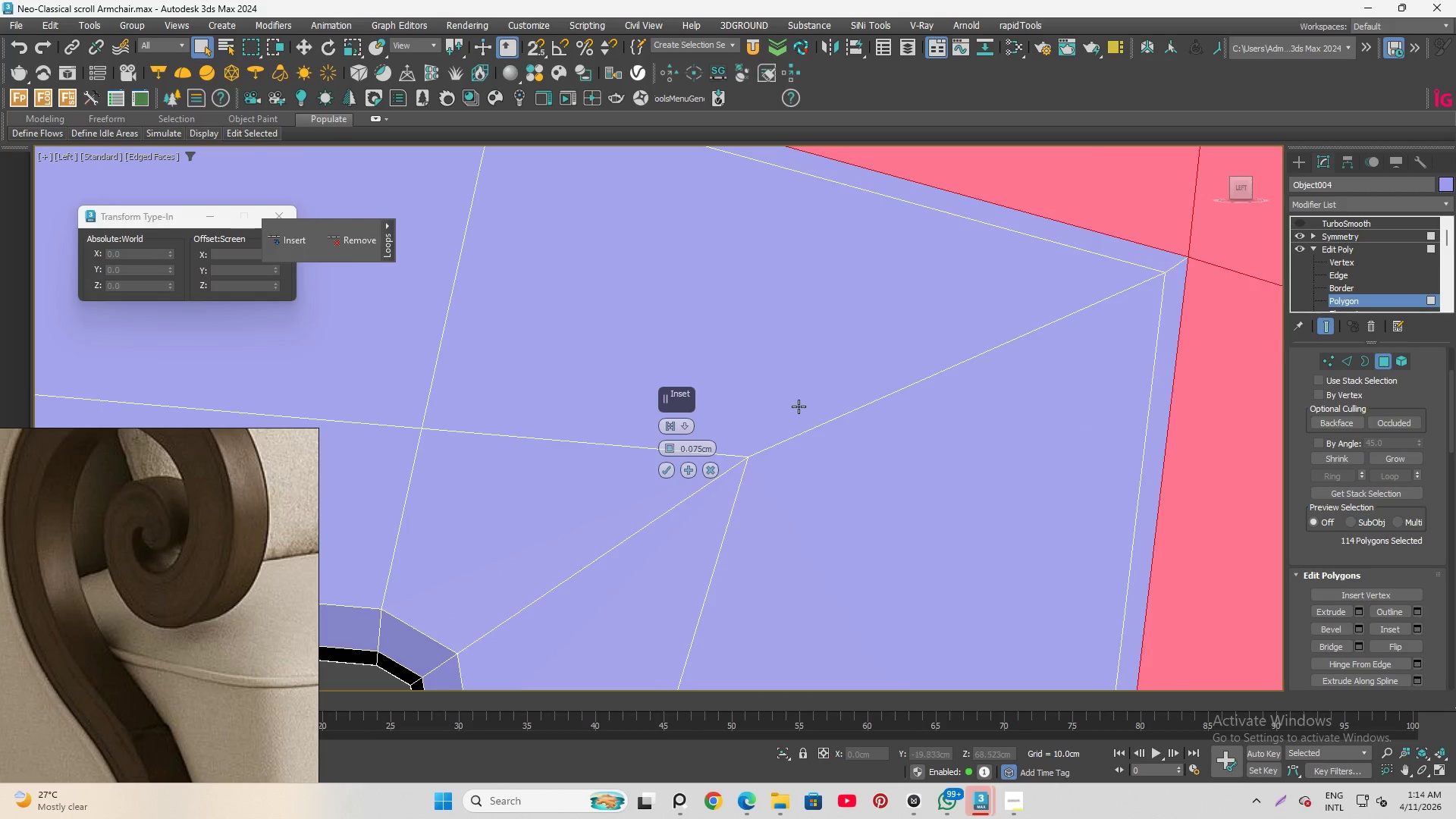 
scroll: coordinate [799, 406], scroll_direction: down, amount: 2.0
 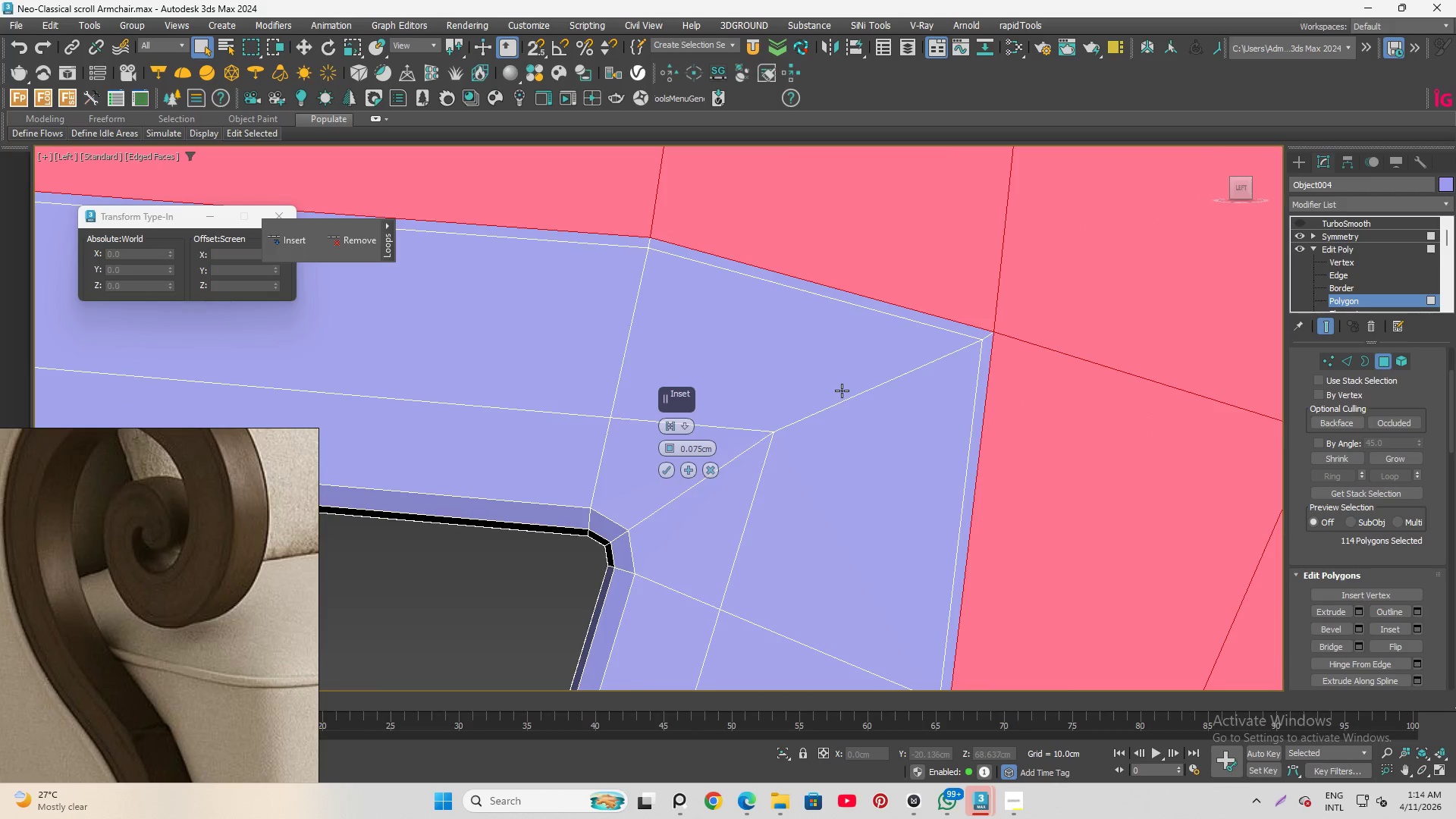 
hold_key(key=AltLeft, duration=1.5)
 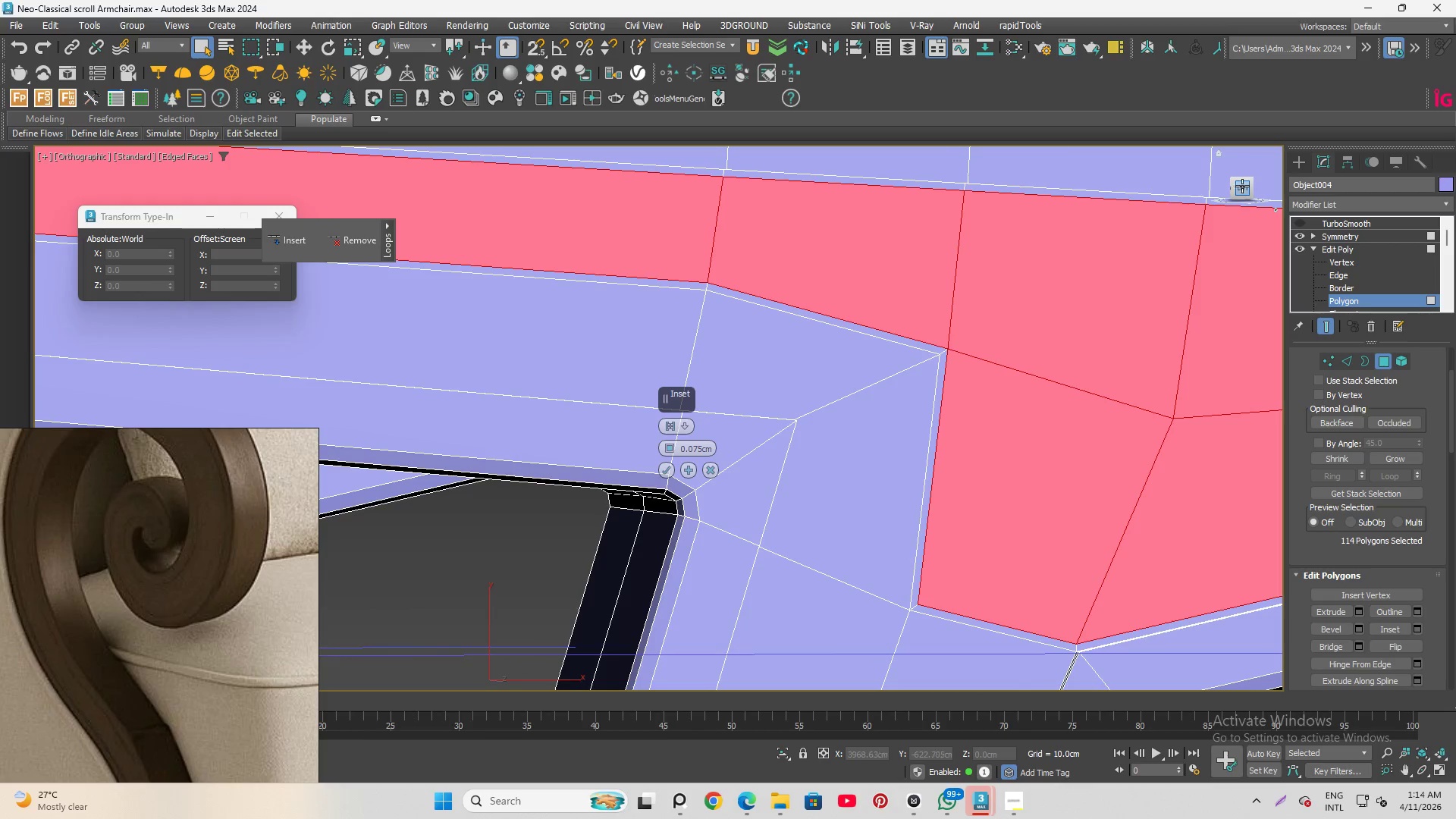 
scroll: coordinate [842, 391], scroll_direction: down, amount: 1.0
 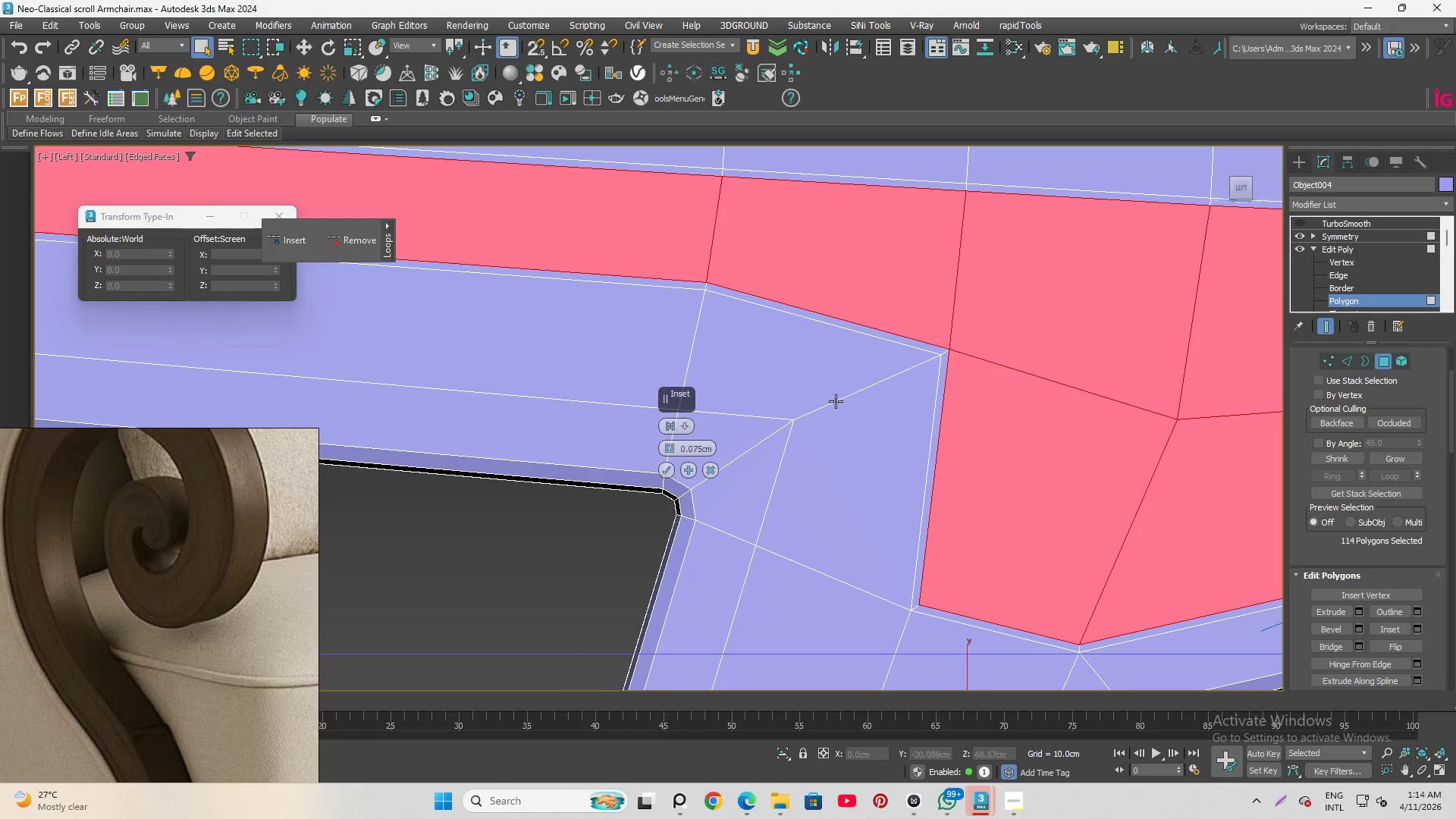 
left_click([1243, 186])
 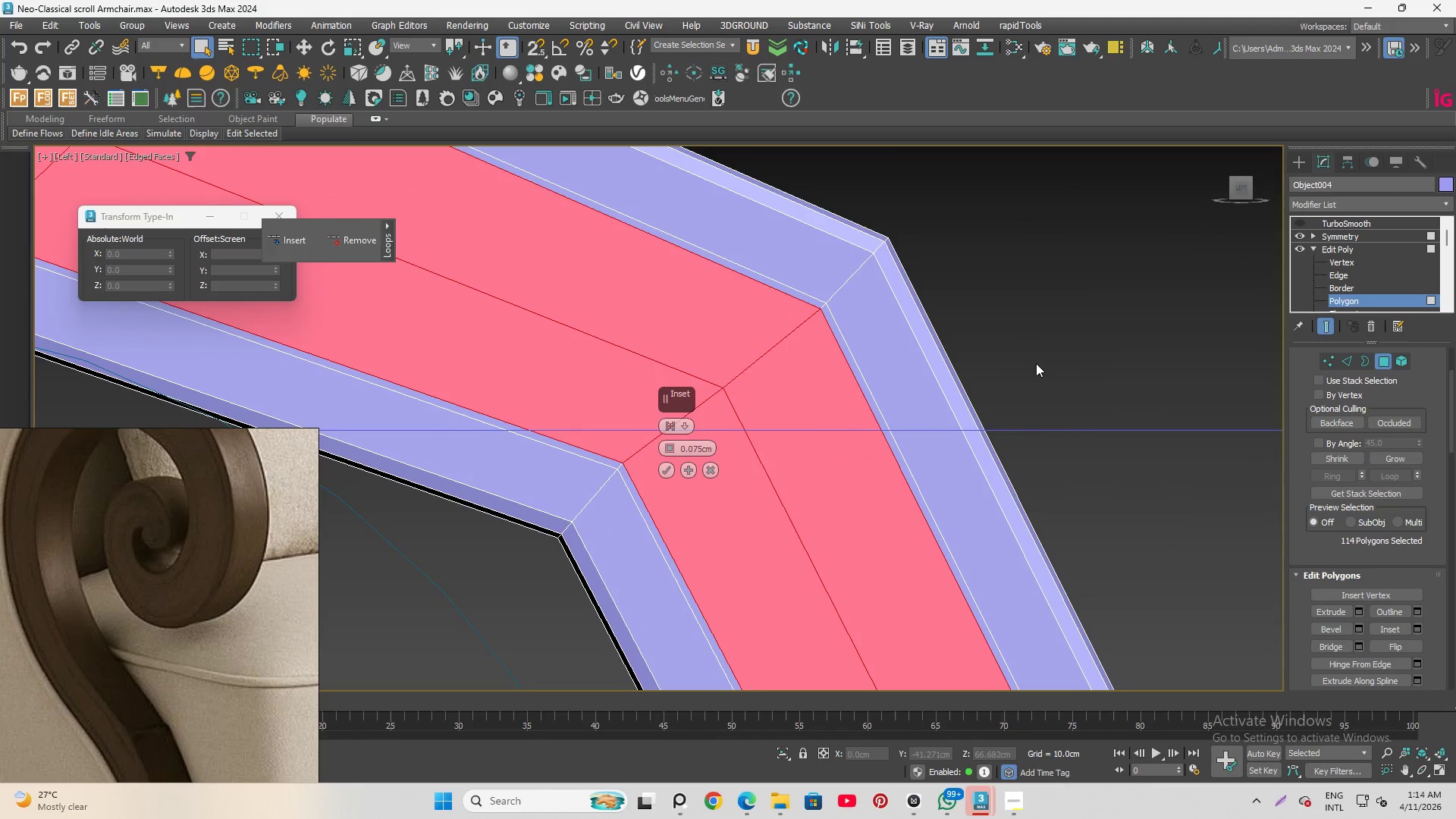 
scroll: coordinate [892, 410], scroll_direction: down, amount: 4.0
 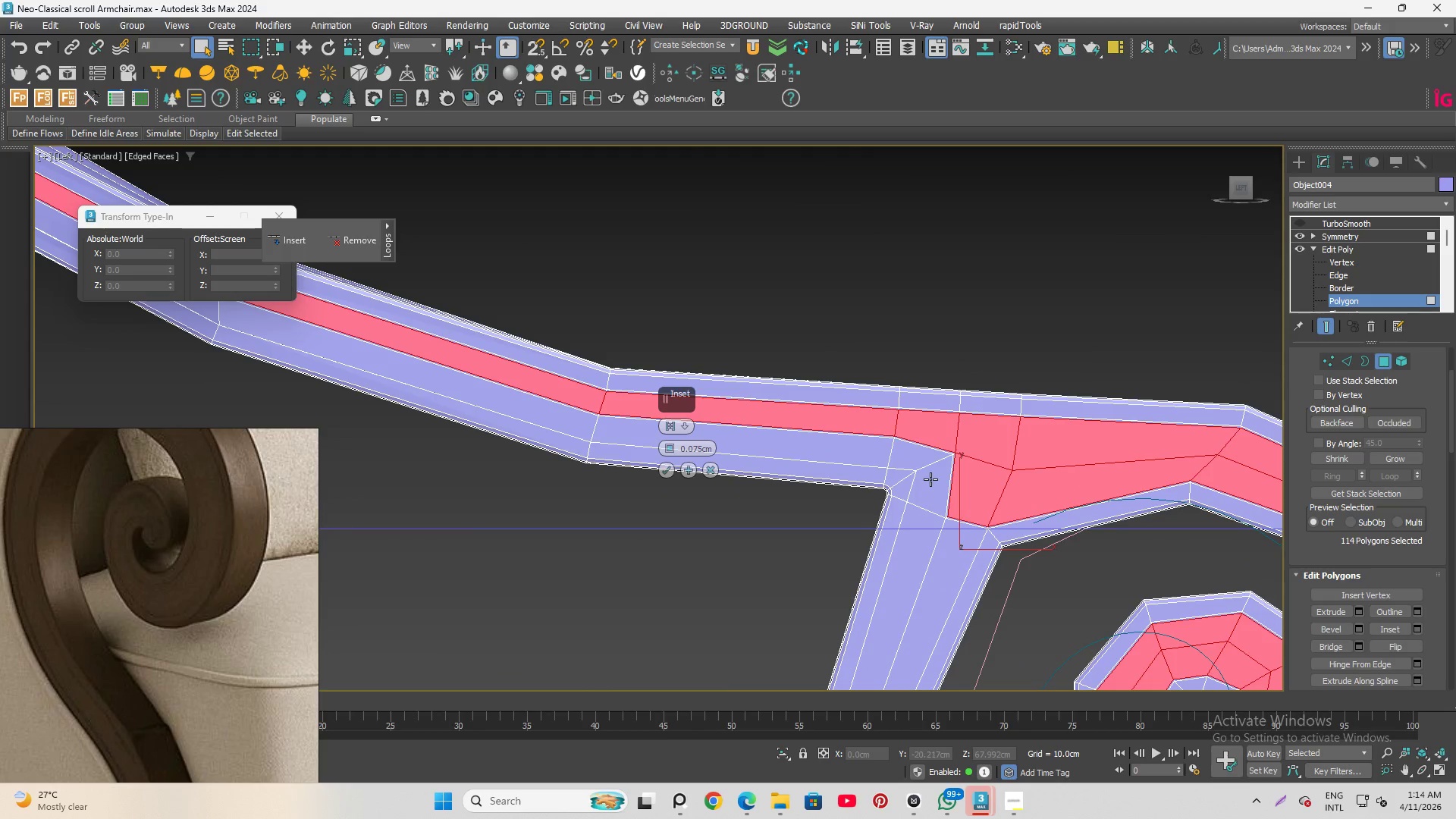 
hold_key(key=AltLeft, duration=1.5)
 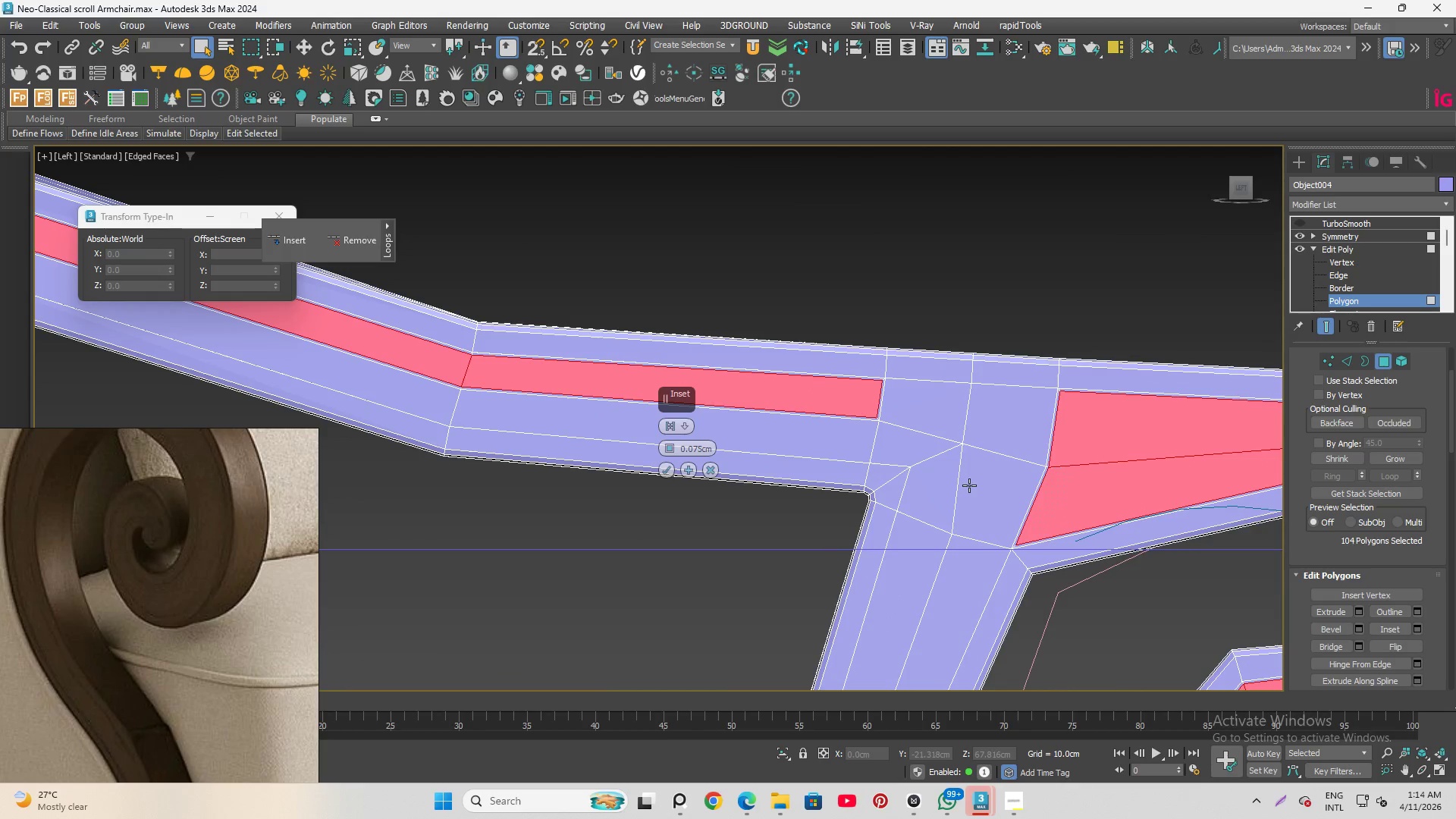 
scroll: coordinate [930, 479], scroll_direction: up, amount: 1.0
 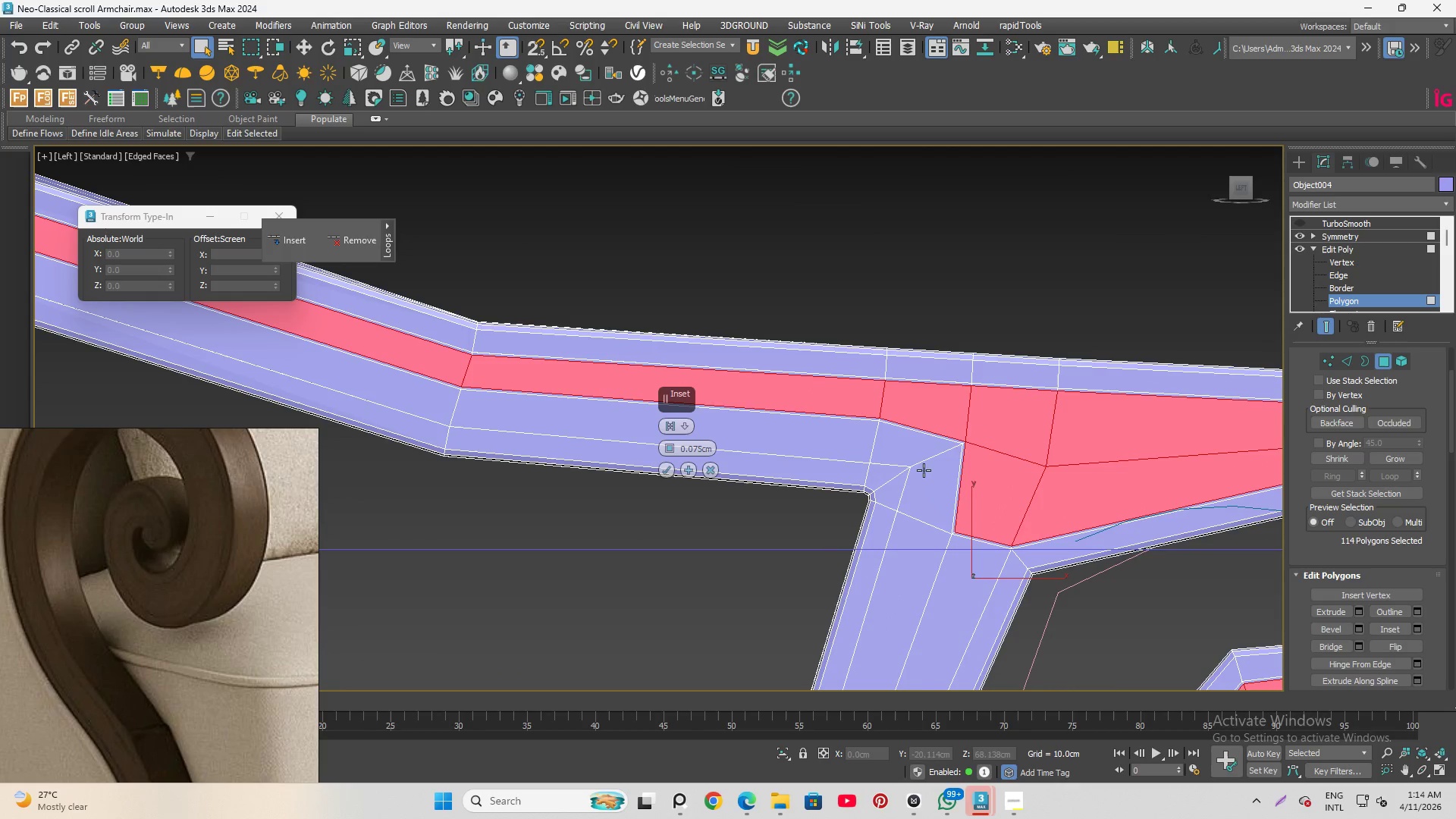 
left_click_drag(start_coordinate=[948, 417], to_coordinate=[986, 501])
 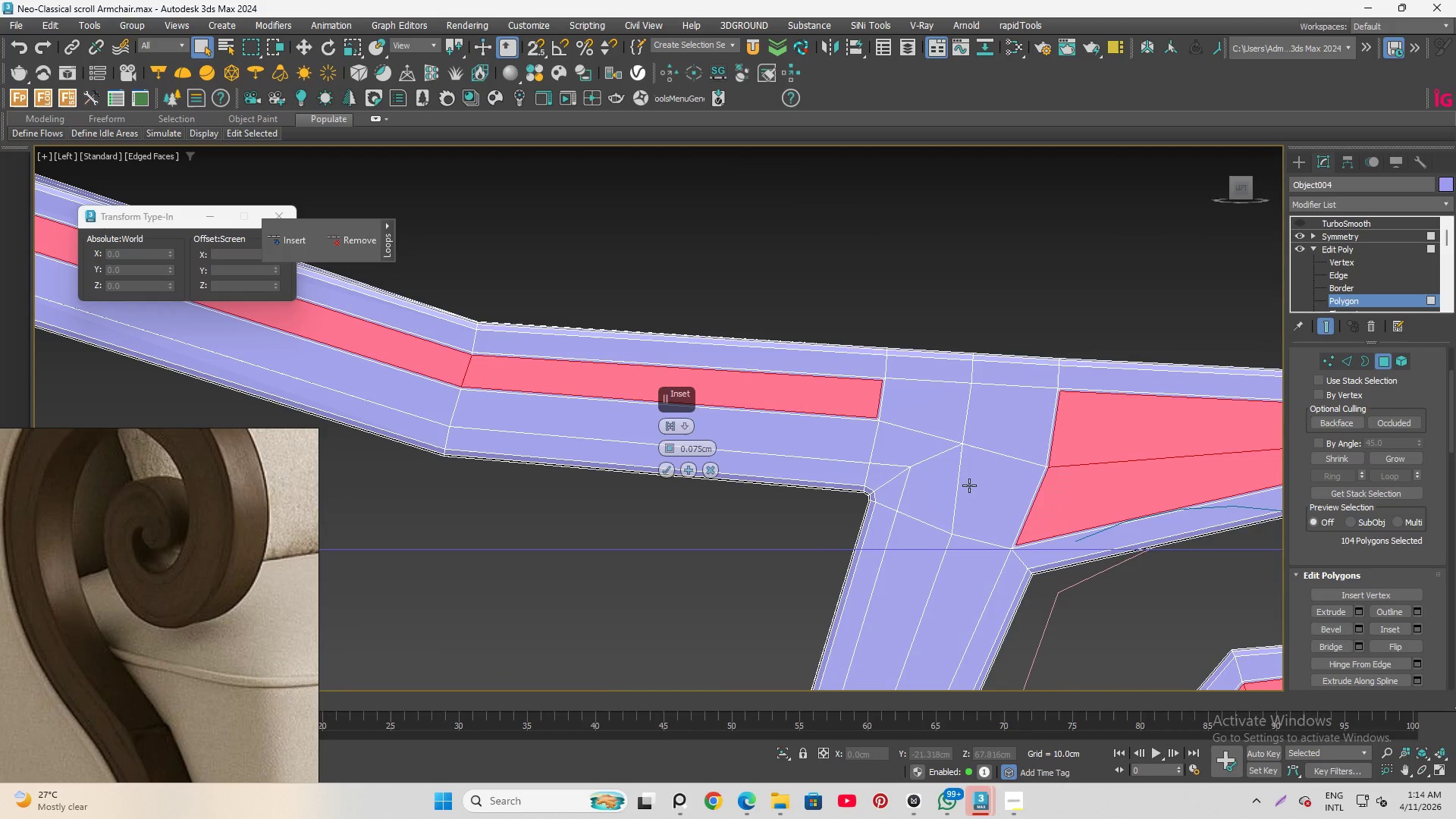 
key(Control+Z)
 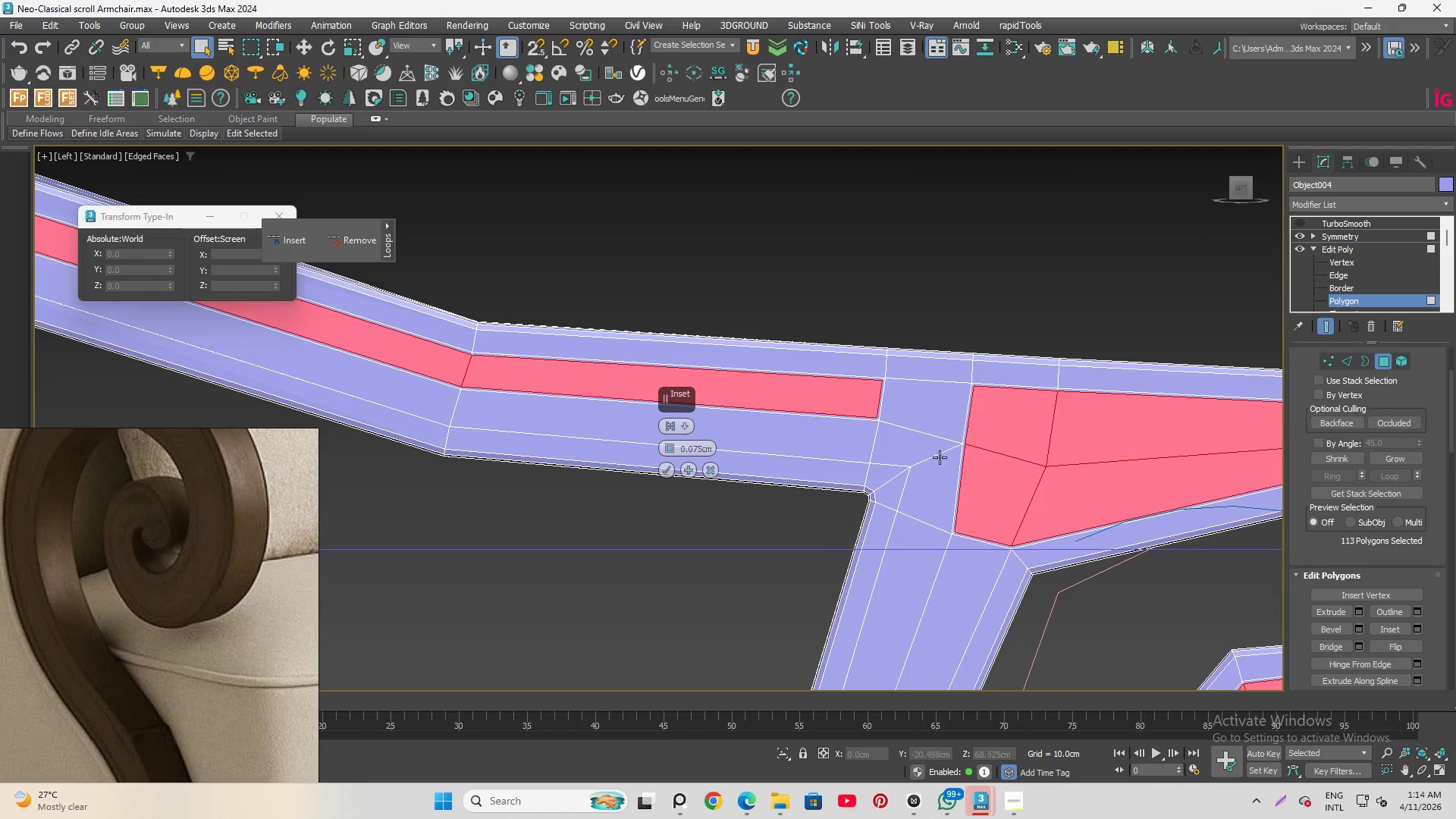 
hold_key(key=ControlLeft, duration=1.03)
left_click_drag(start_coordinate=[936, 423], to_coordinate=[982, 503])
 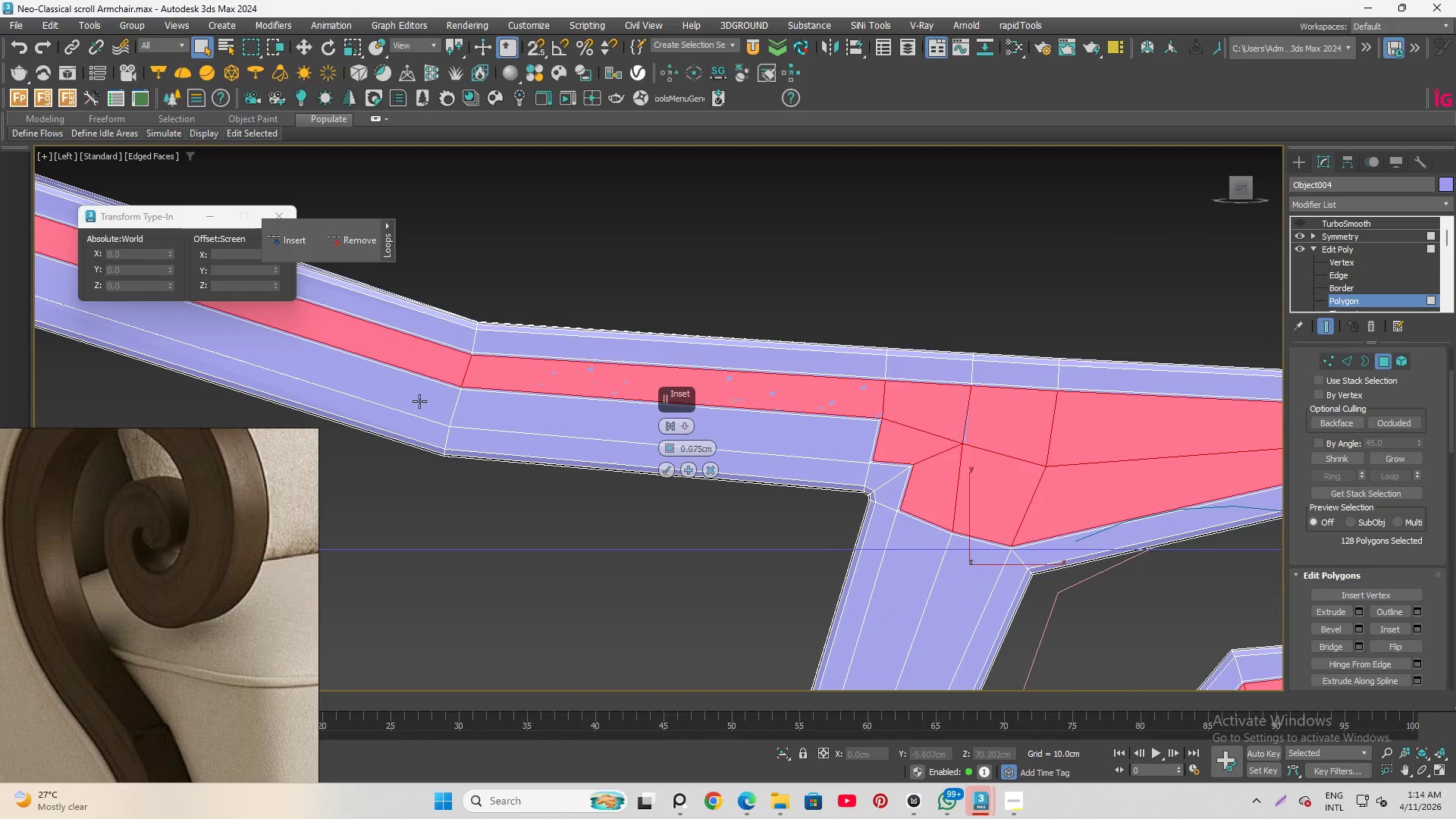 
hold_key(key=ControlLeft, duration=1.5)
left_click([486, 404])
 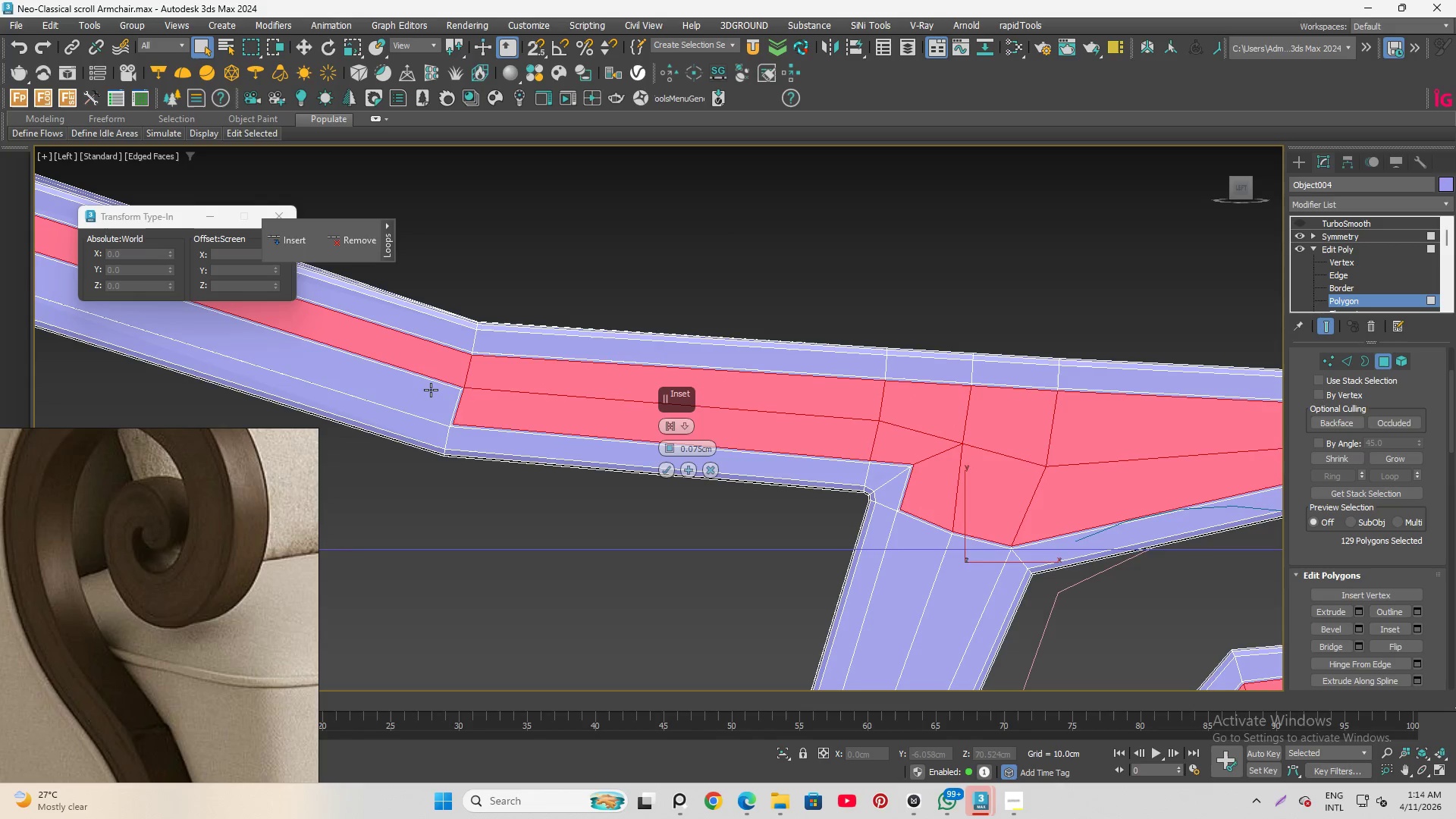 
double_click([431, 390])
 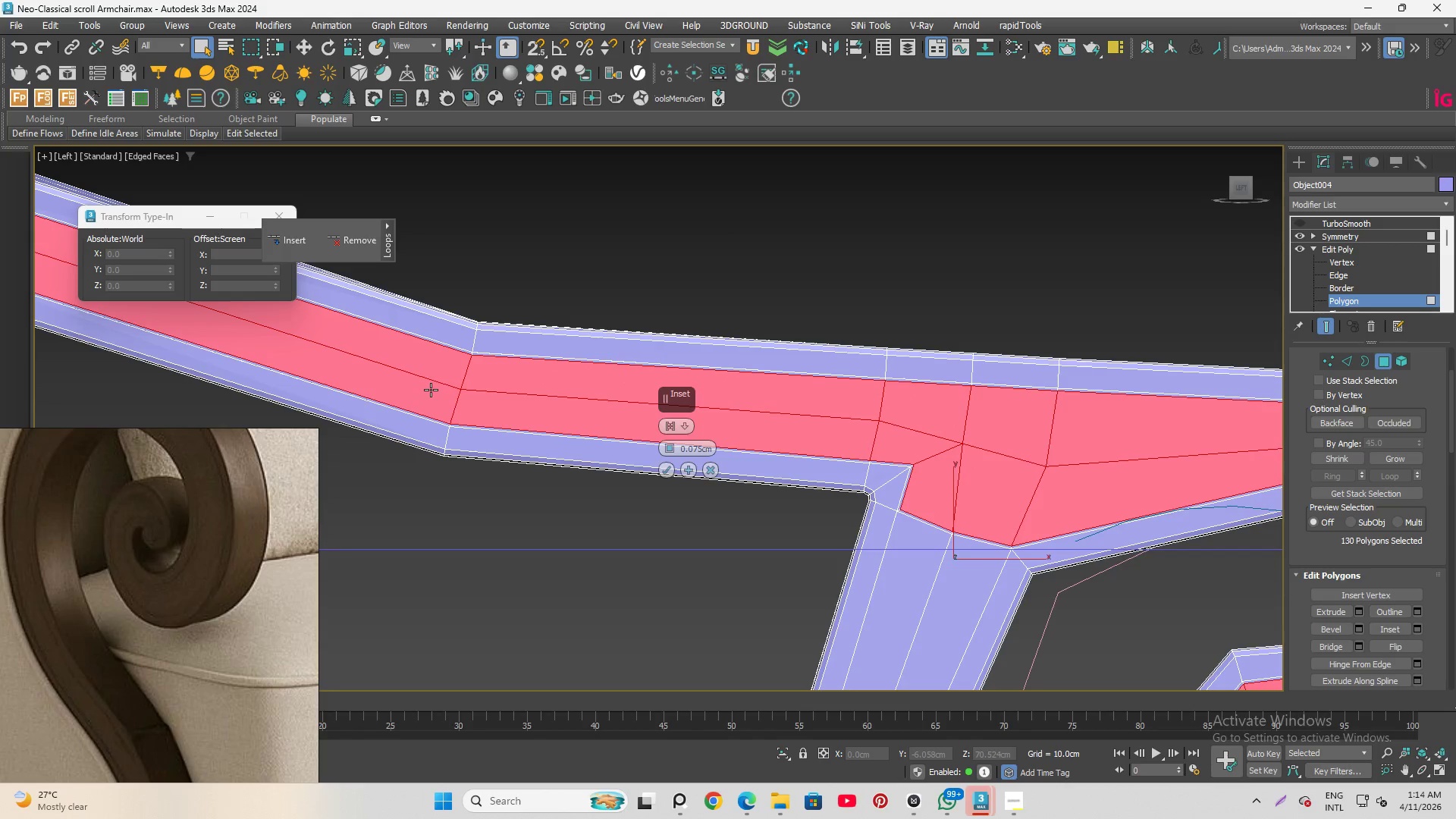 
triple_click([431, 390])
 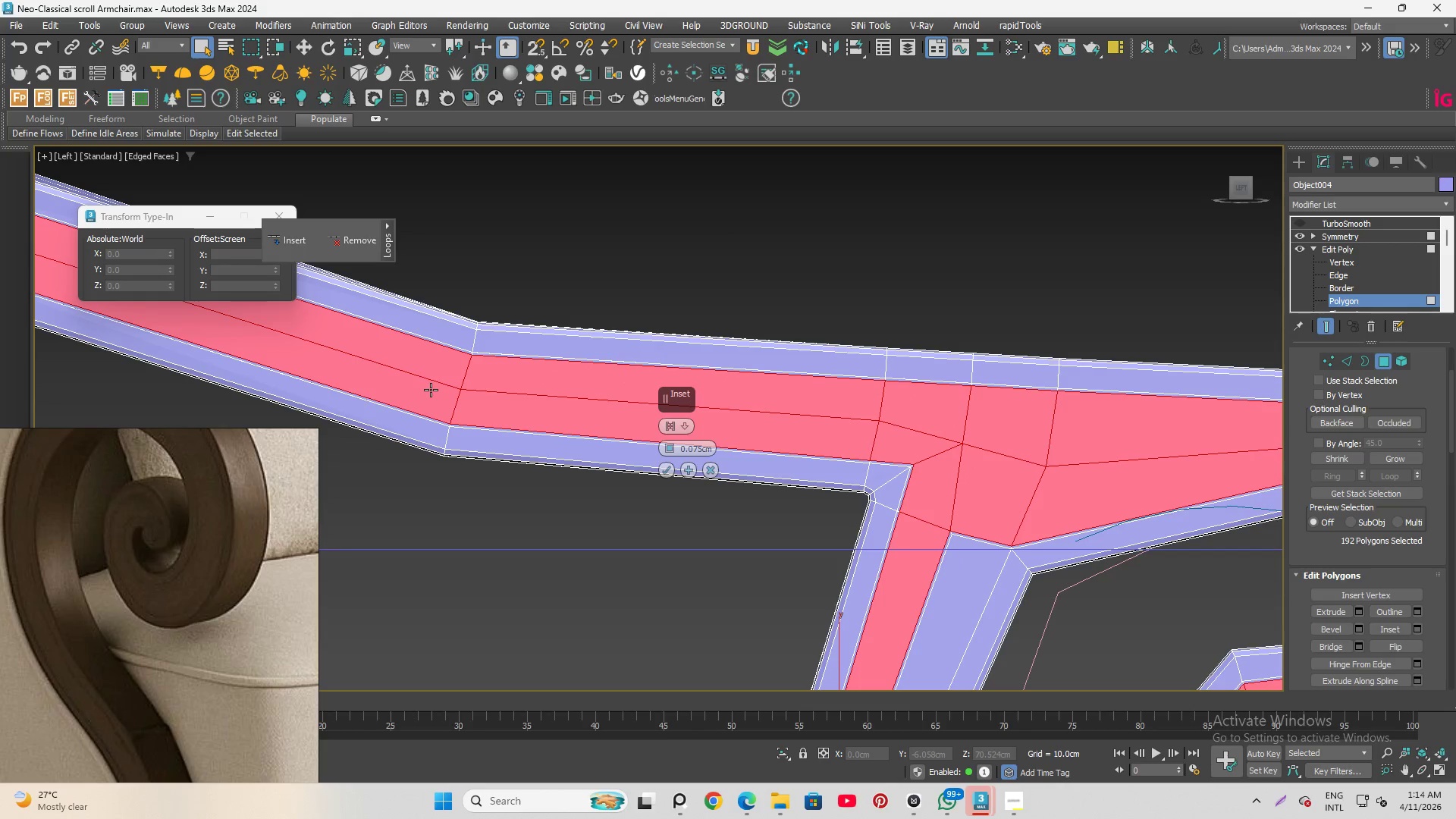 
key(Control+ControlLeft)
 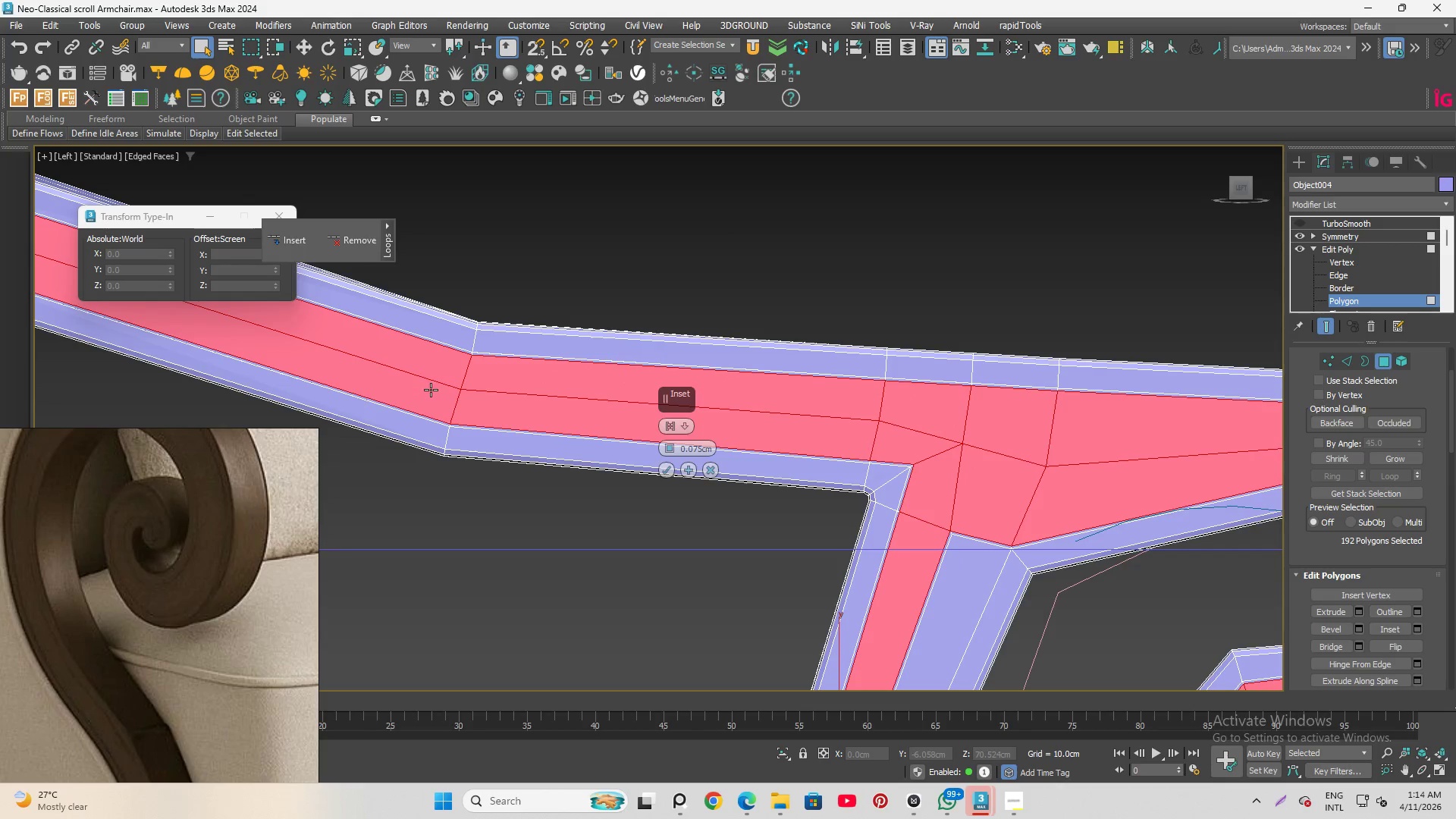 
key(Control+ControlLeft)
 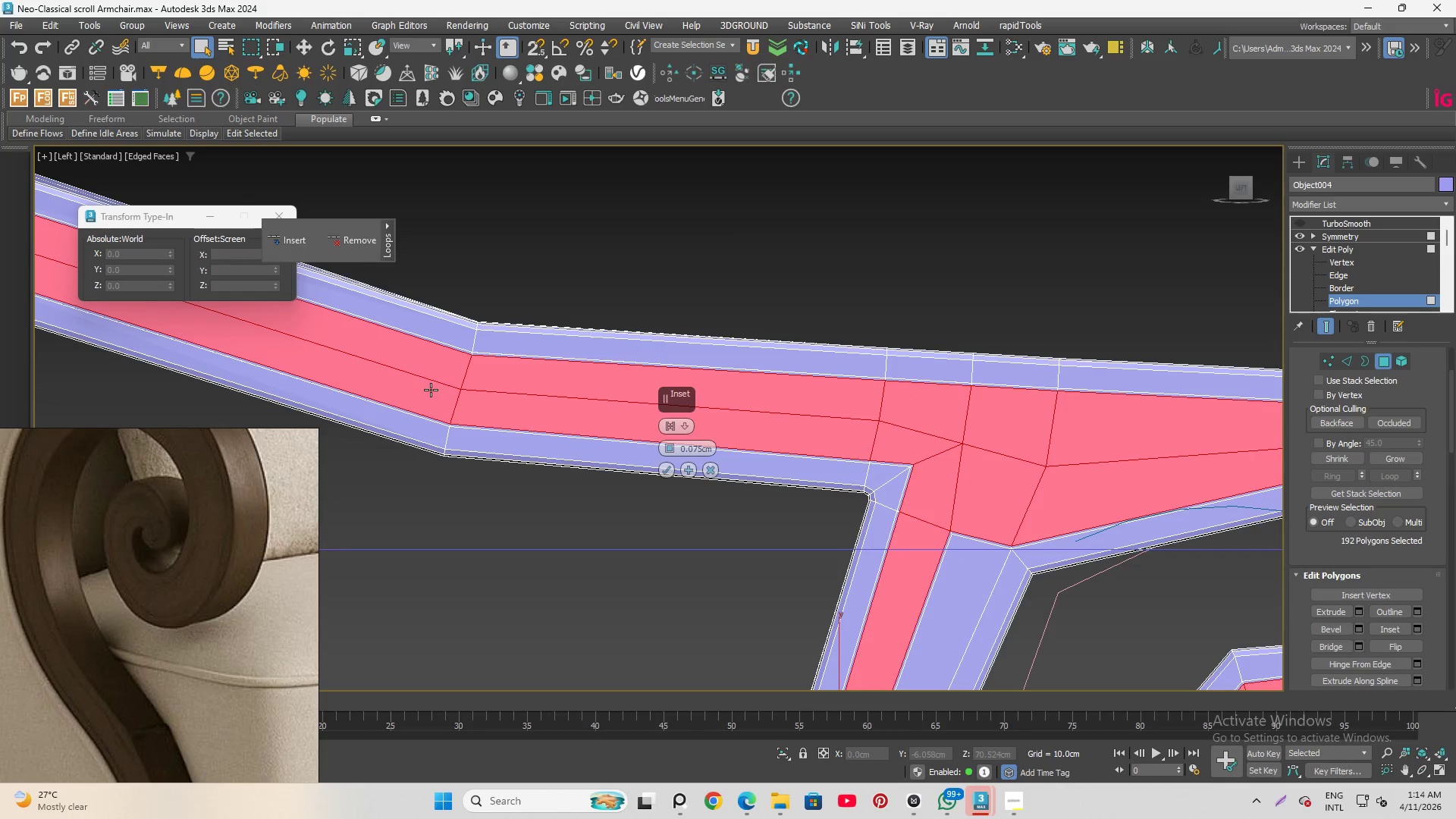 
key(Control+ControlLeft)
 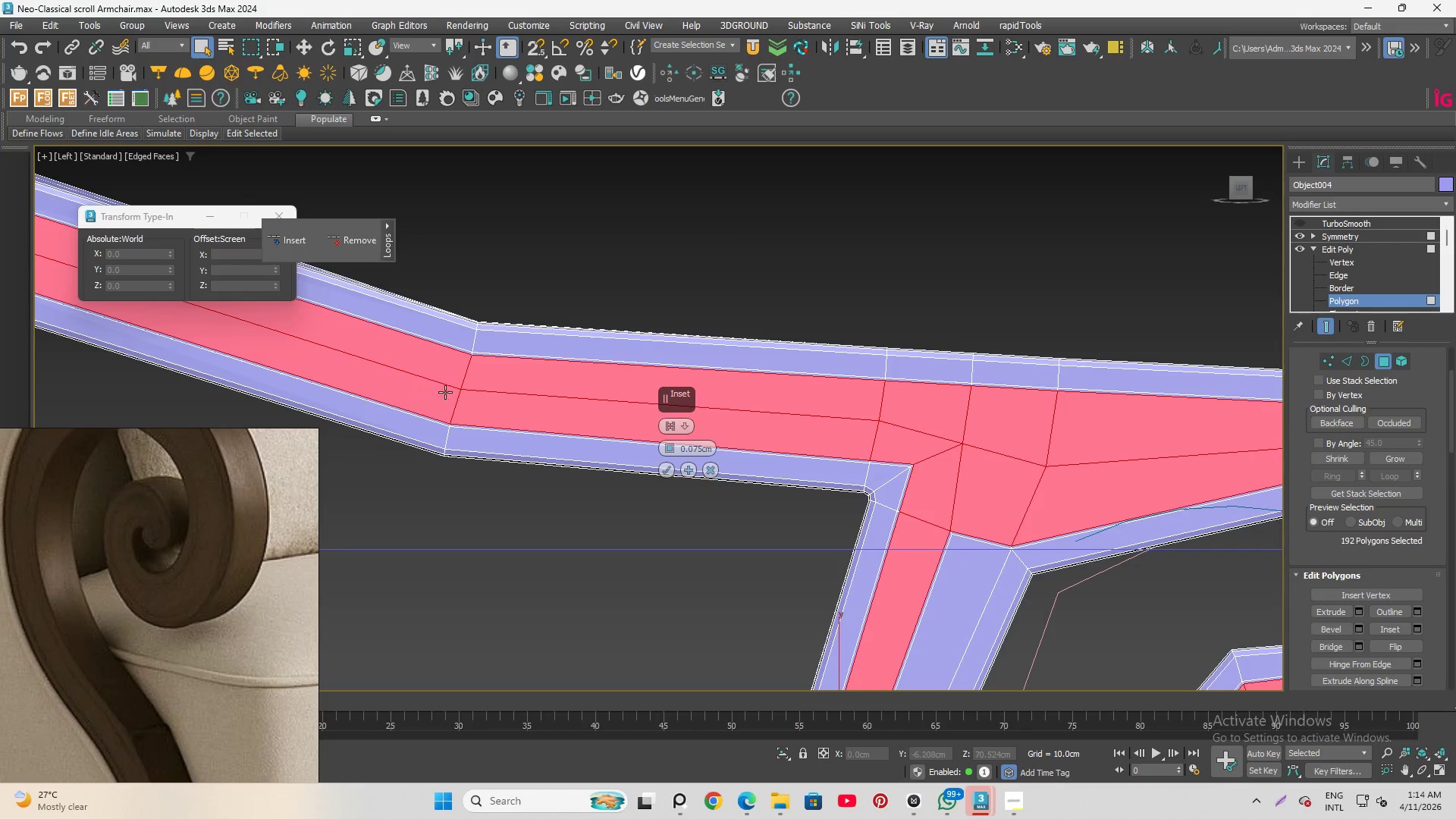 
key(Control+ControlLeft)
 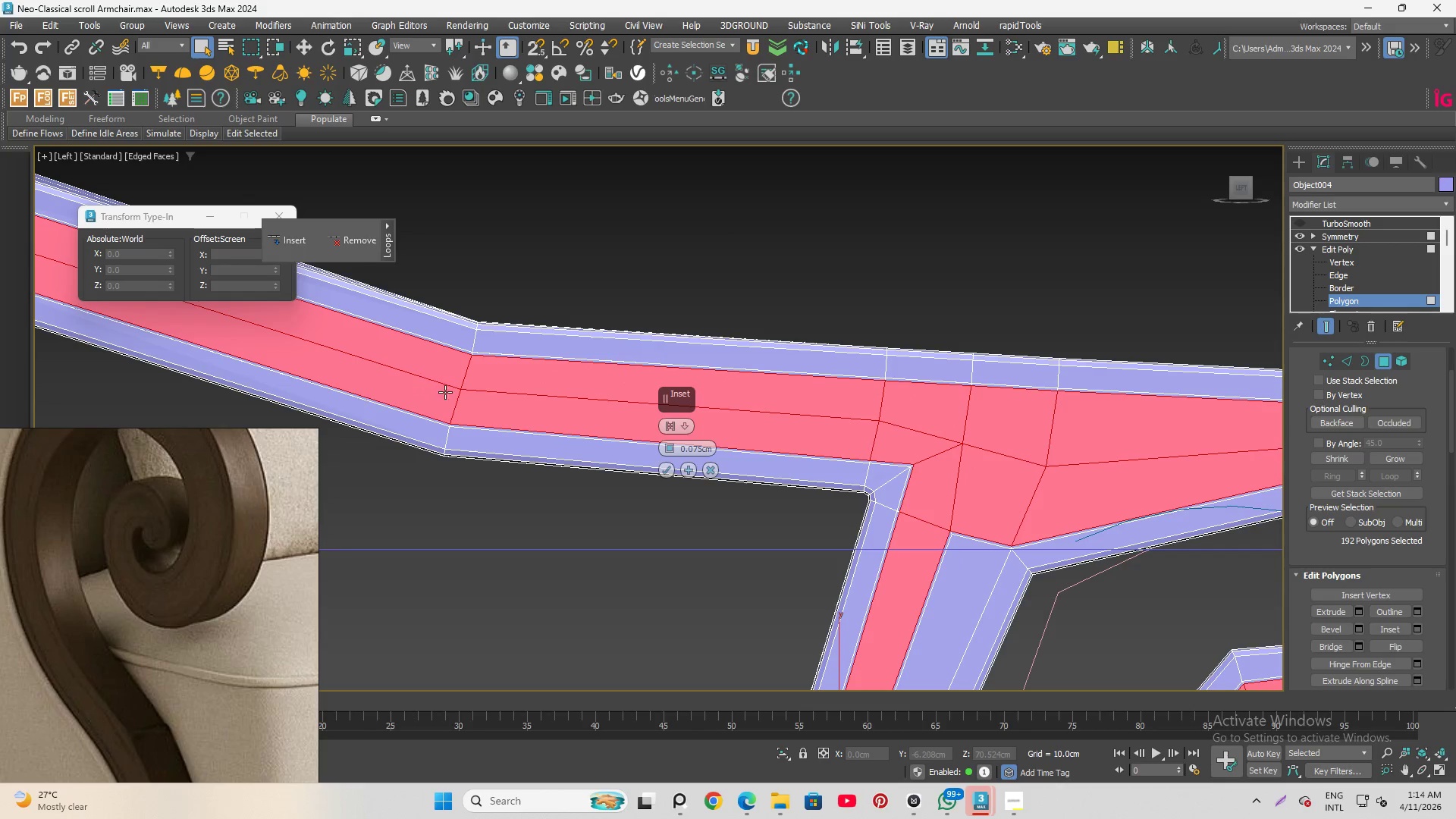 
key(Control+ControlLeft)
 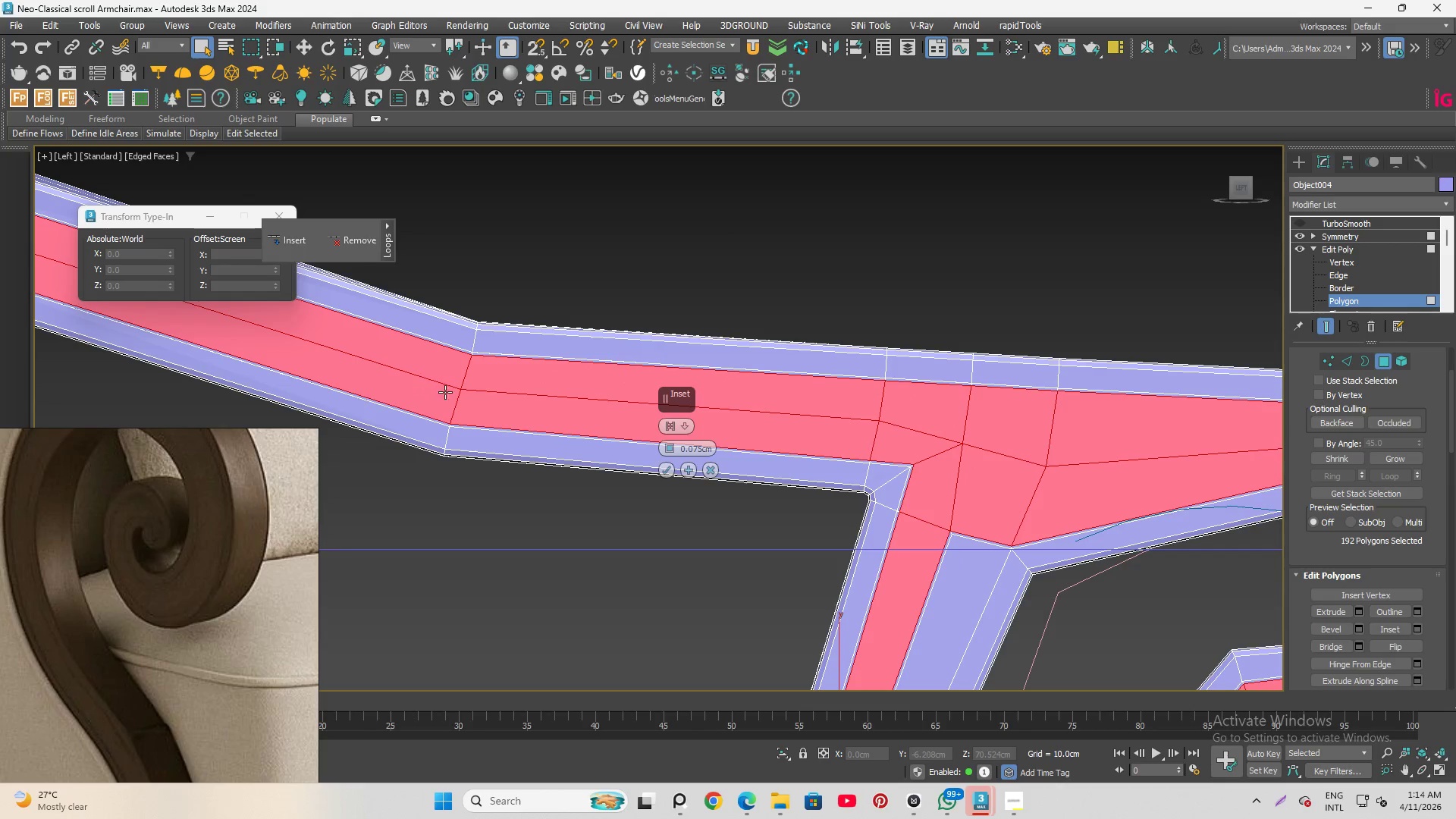 
key(Control+ControlLeft)
 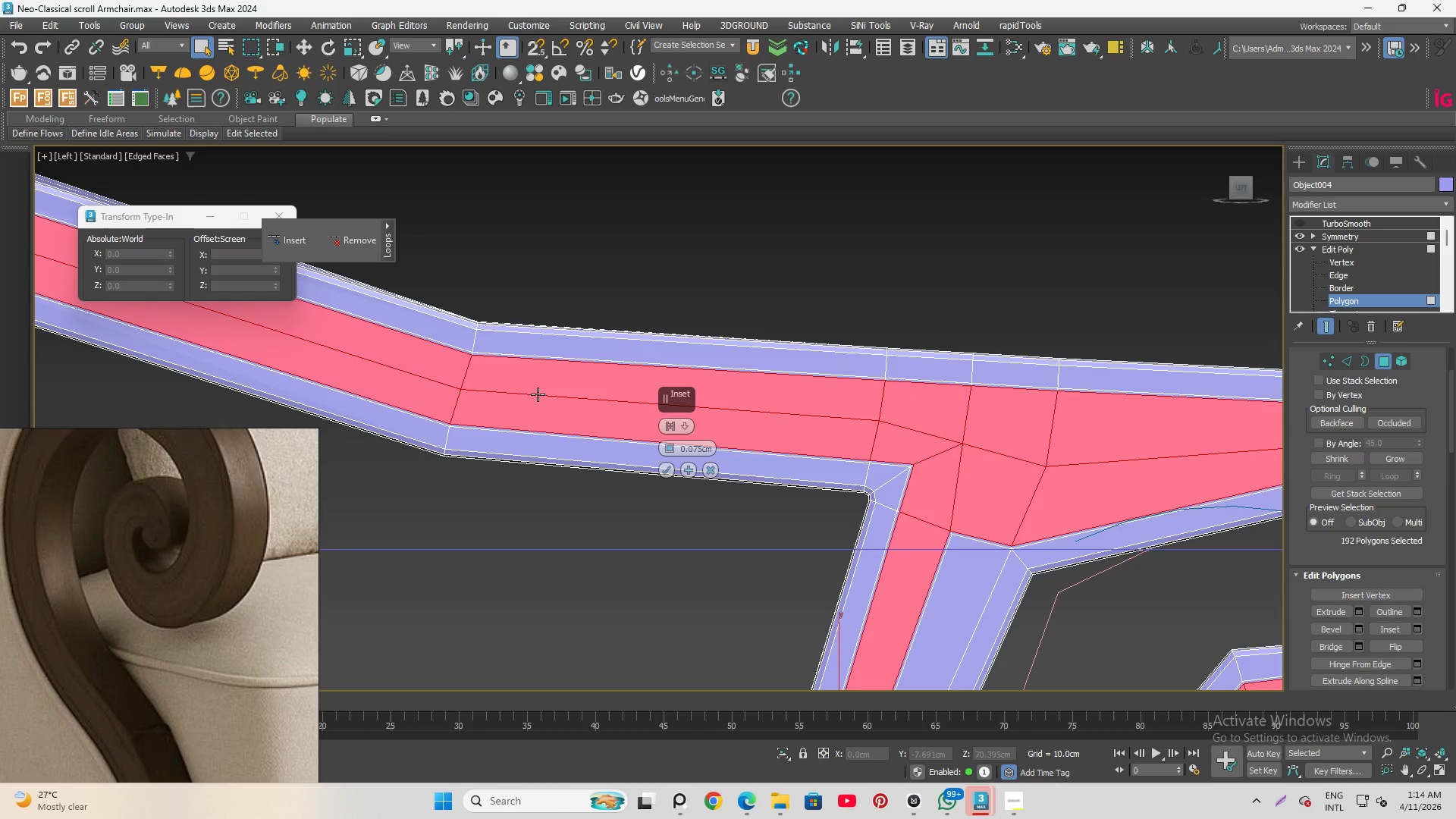 
key(Control+ControlLeft)
 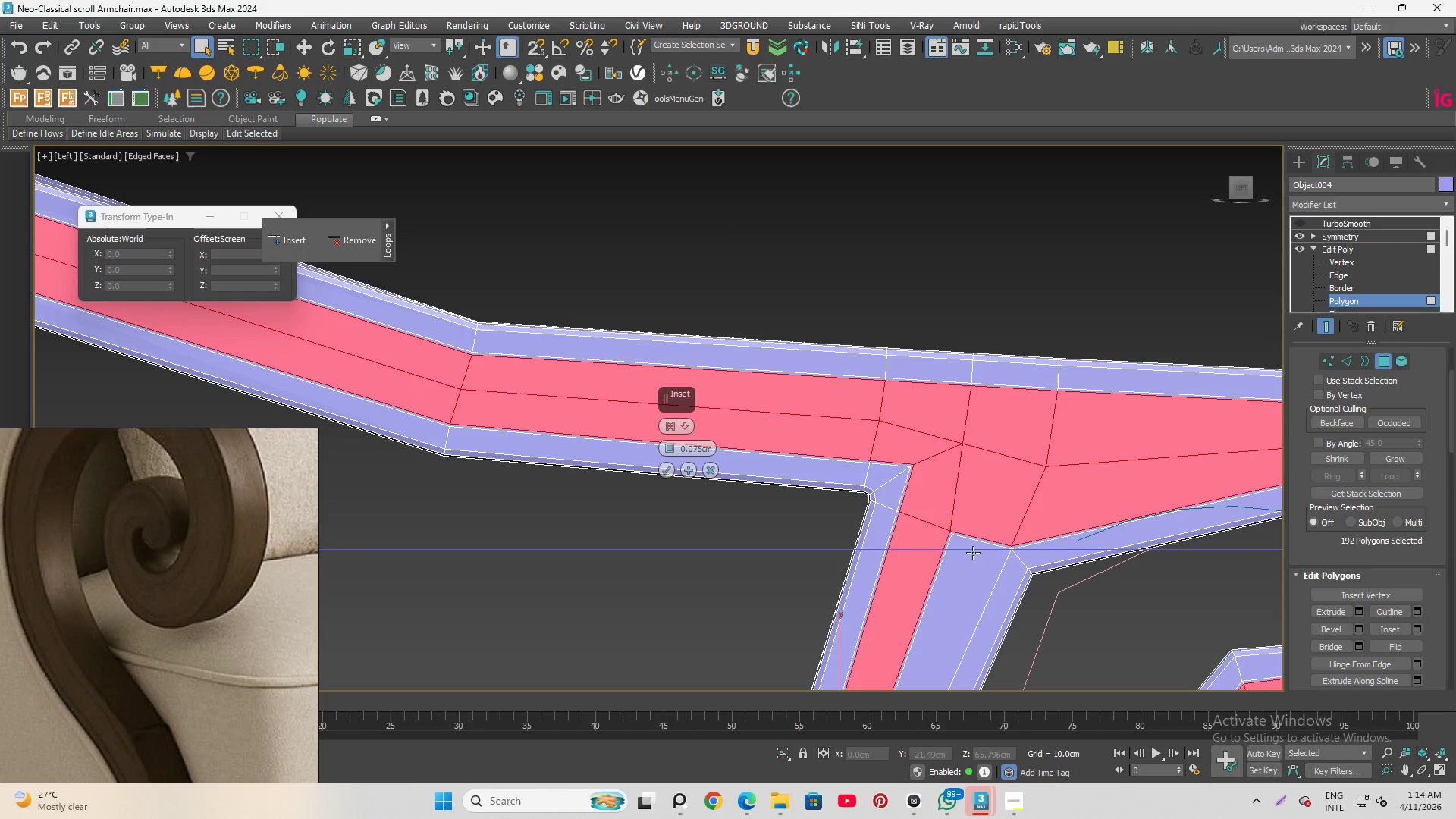 
hold_key(key=ControlLeft, duration=1.5)
 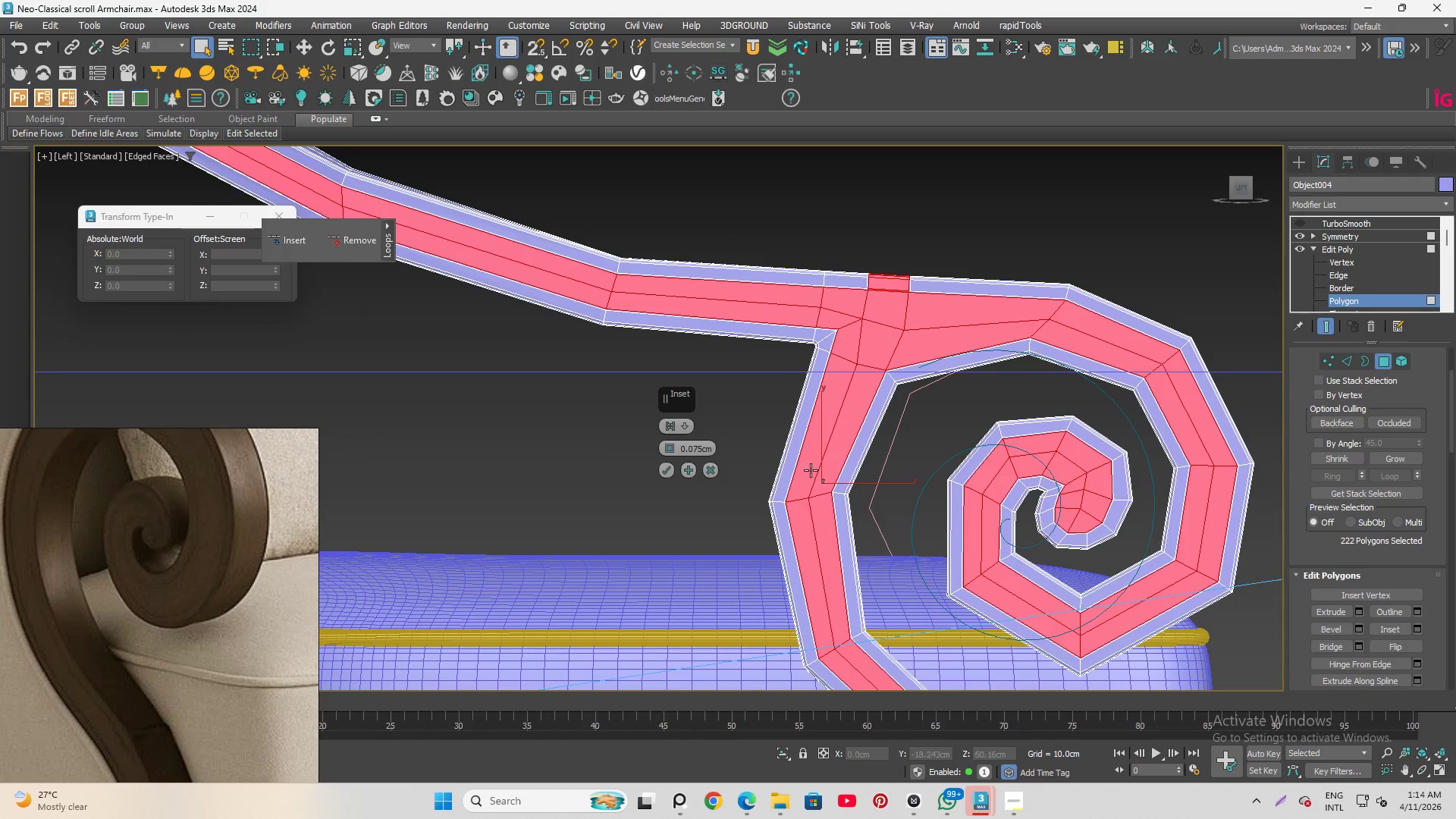 
scroll: coordinate [838, 355], scroll_direction: down, amount: 2.0
 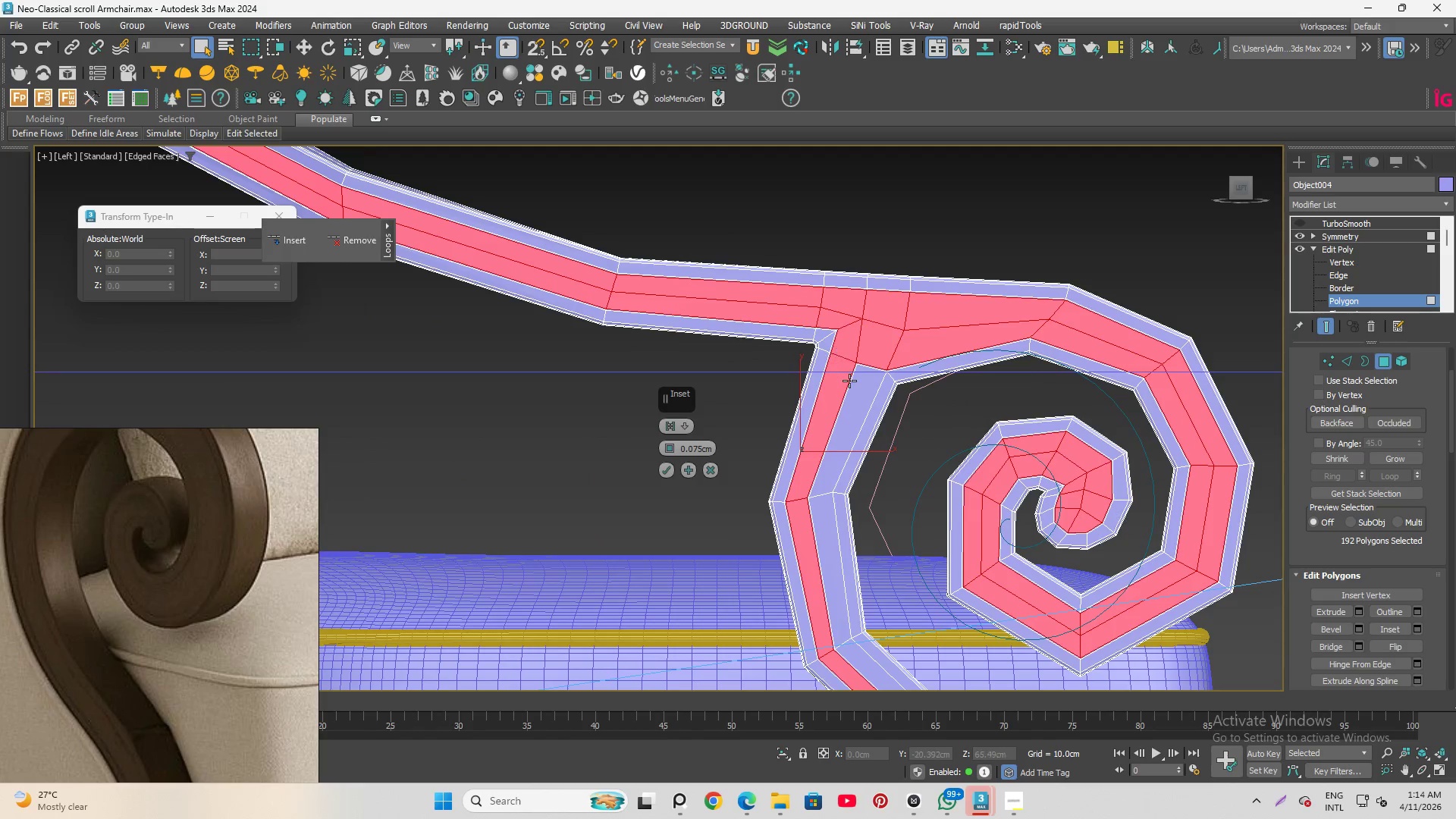 
left_click([859, 382])
 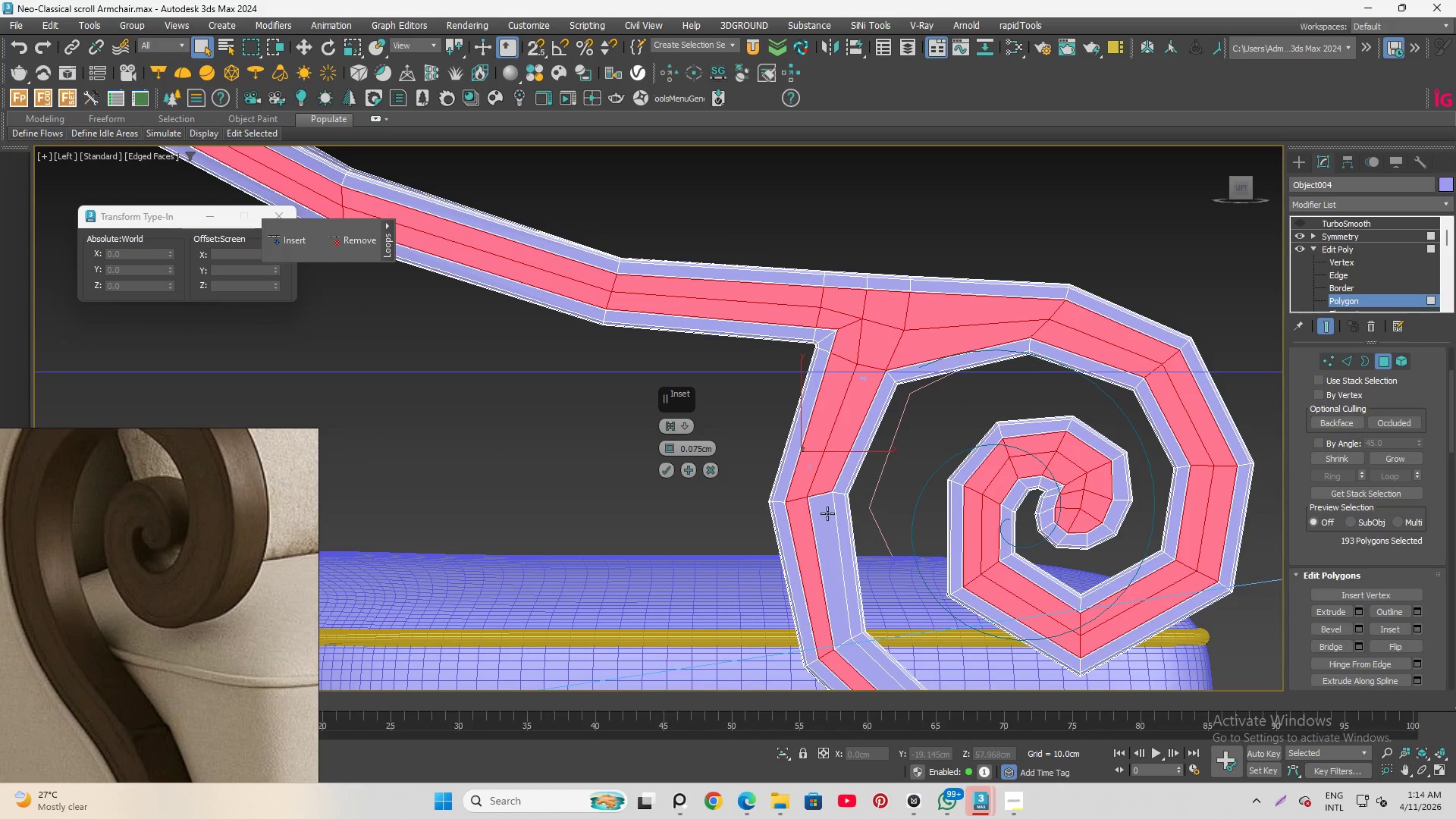 
left_click([827, 513])
 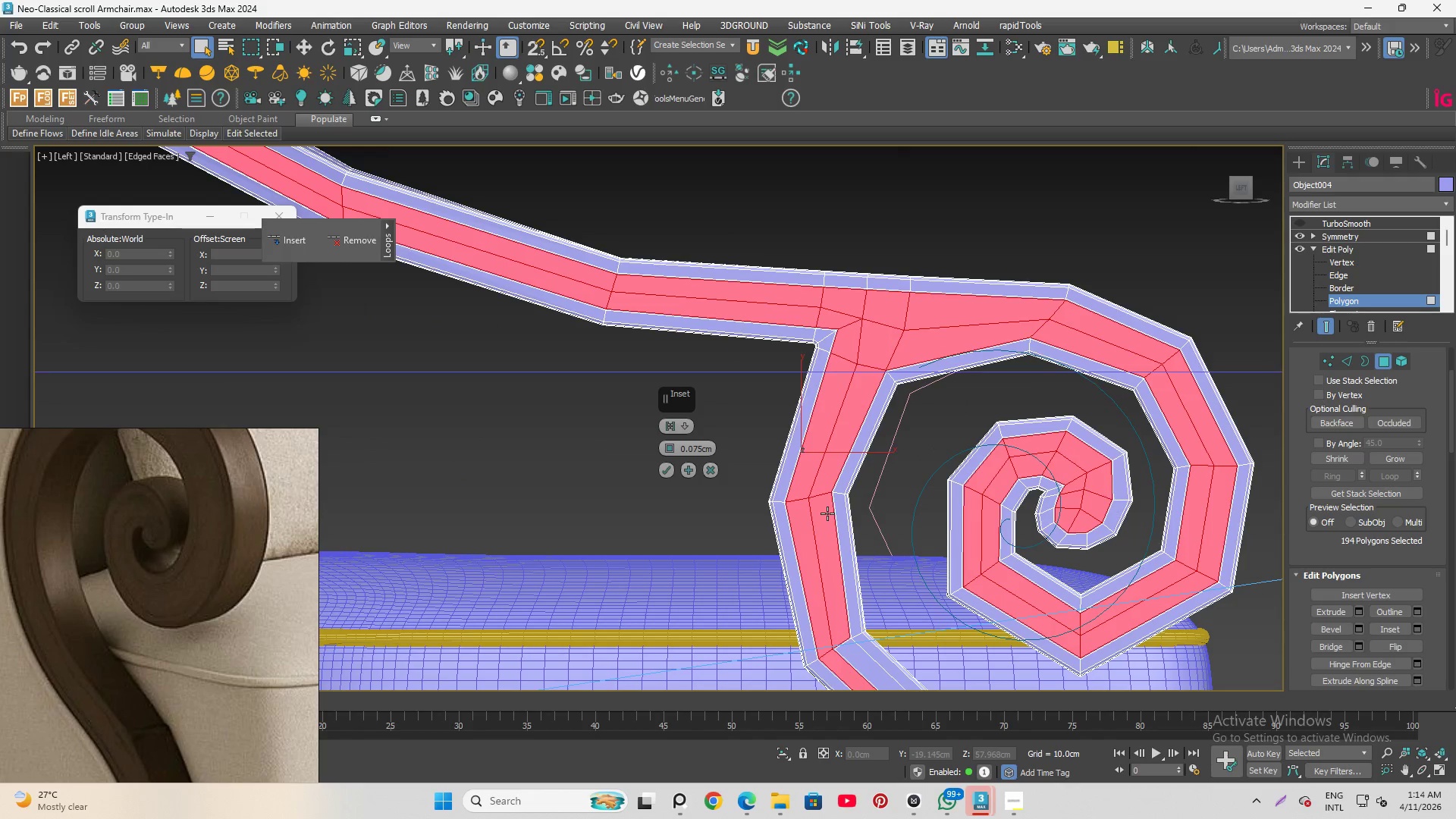 
hold_key(key=ControlLeft, duration=0.55)
double_click([827, 513])
 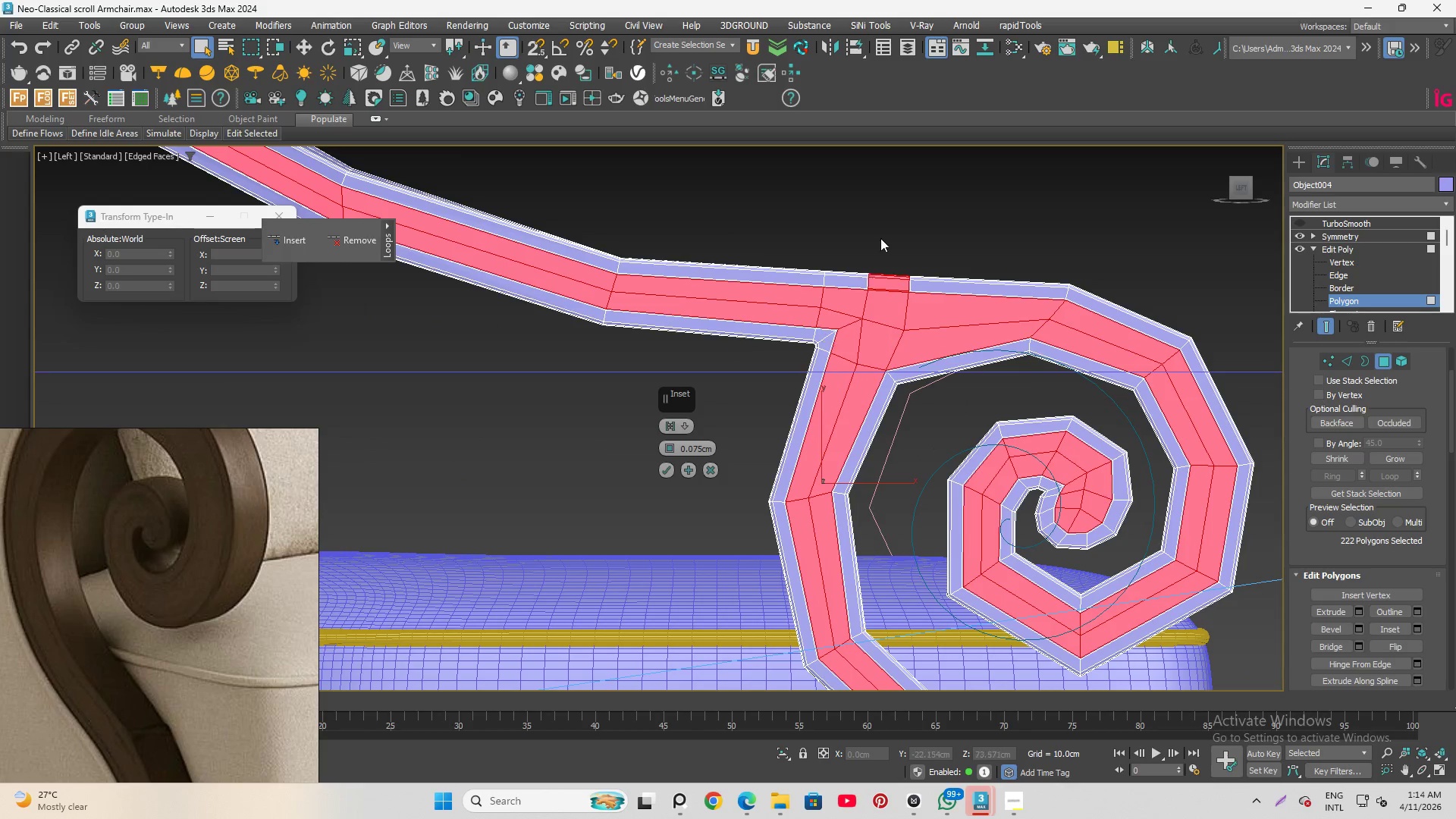 
hold_key(key=AltLeft, duration=0.84)
left_click_drag(start_coordinate=[832, 234], to_coordinate=[886, 287])
 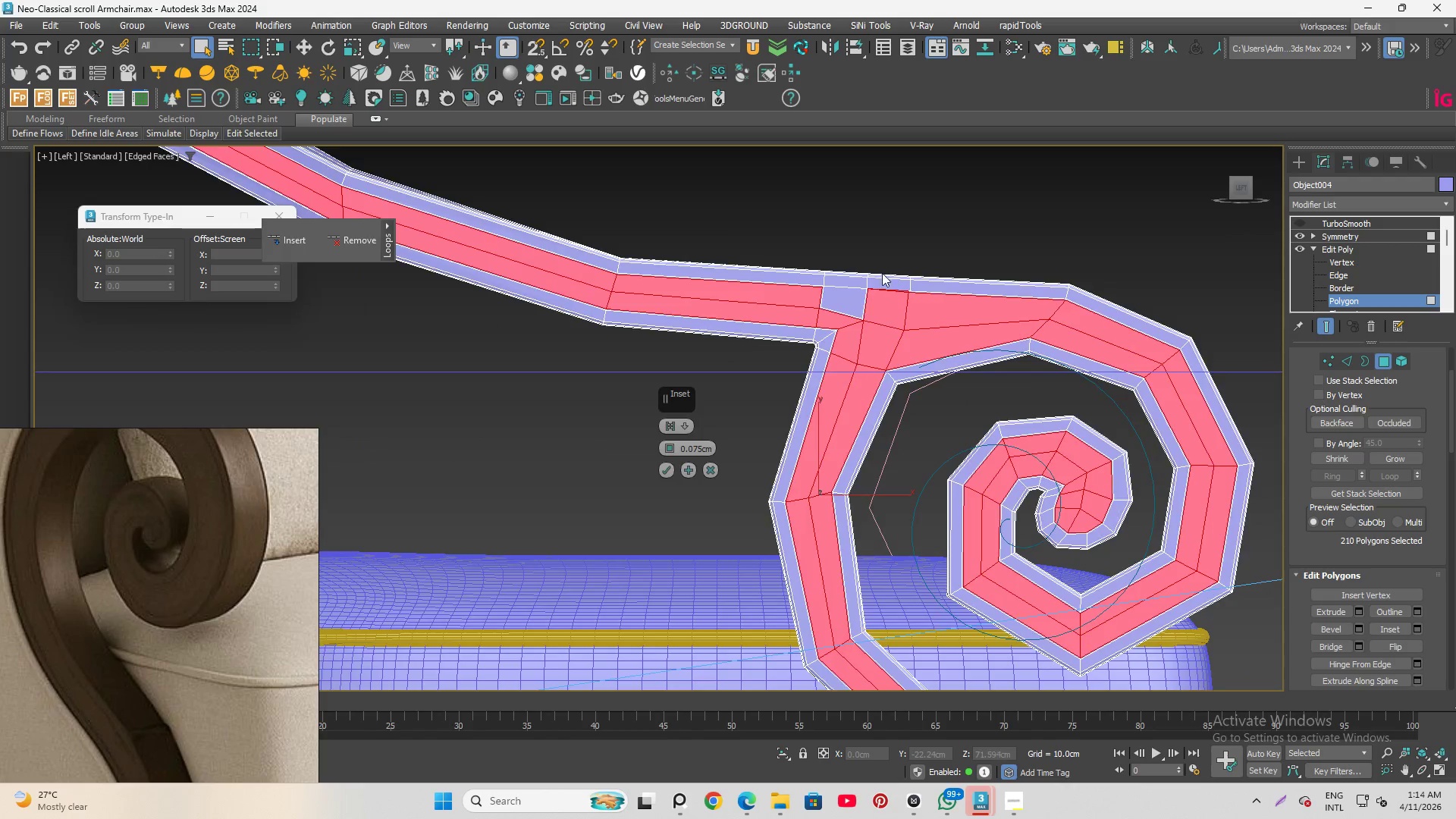 
hold_key(key=AltLeft, duration=0.81)
left_click_drag(start_coordinate=[799, 272], to_coordinate=[890, 344])
 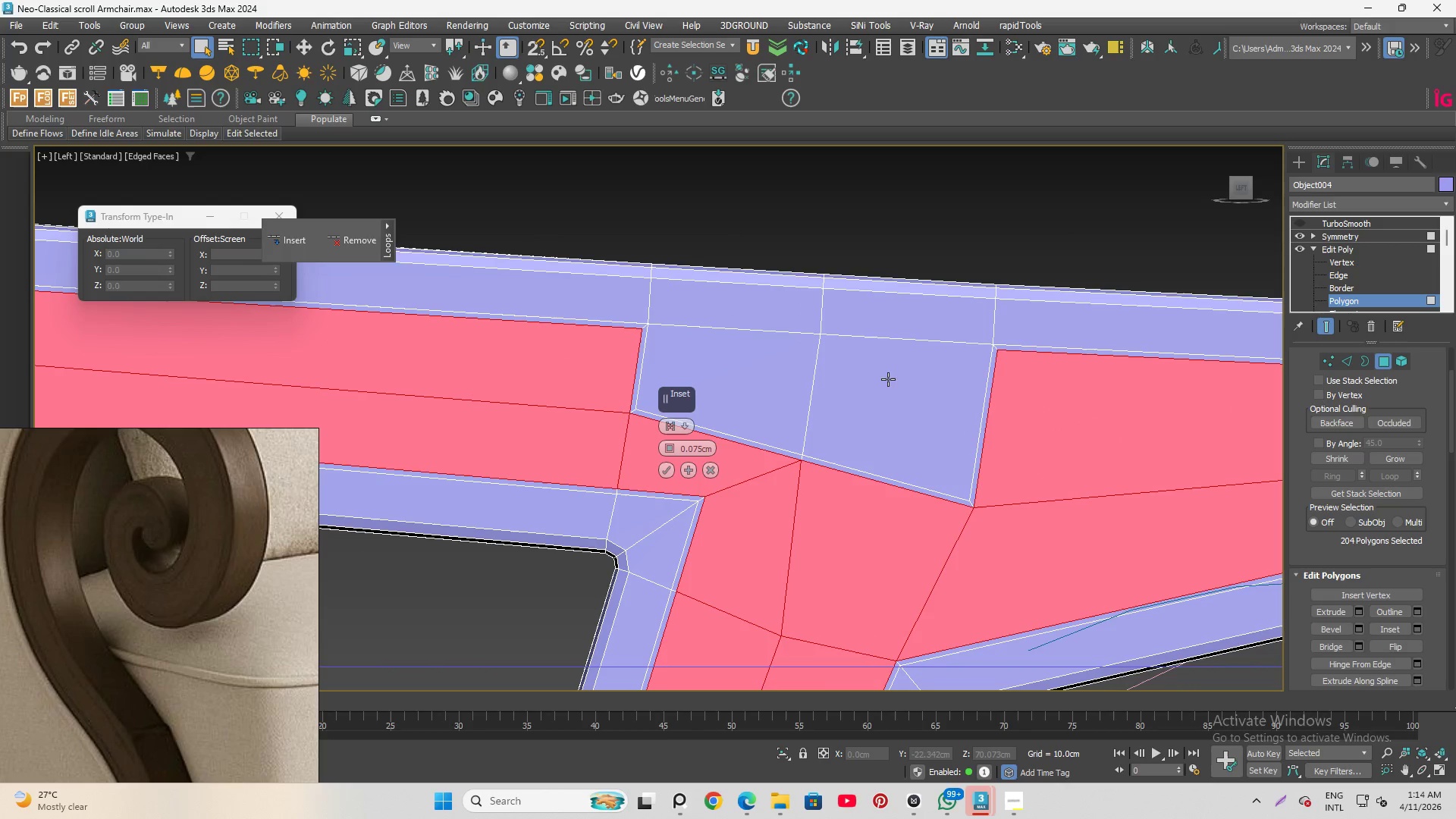 
scroll: coordinate [882, 273], scroll_direction: up, amount: 4.0
 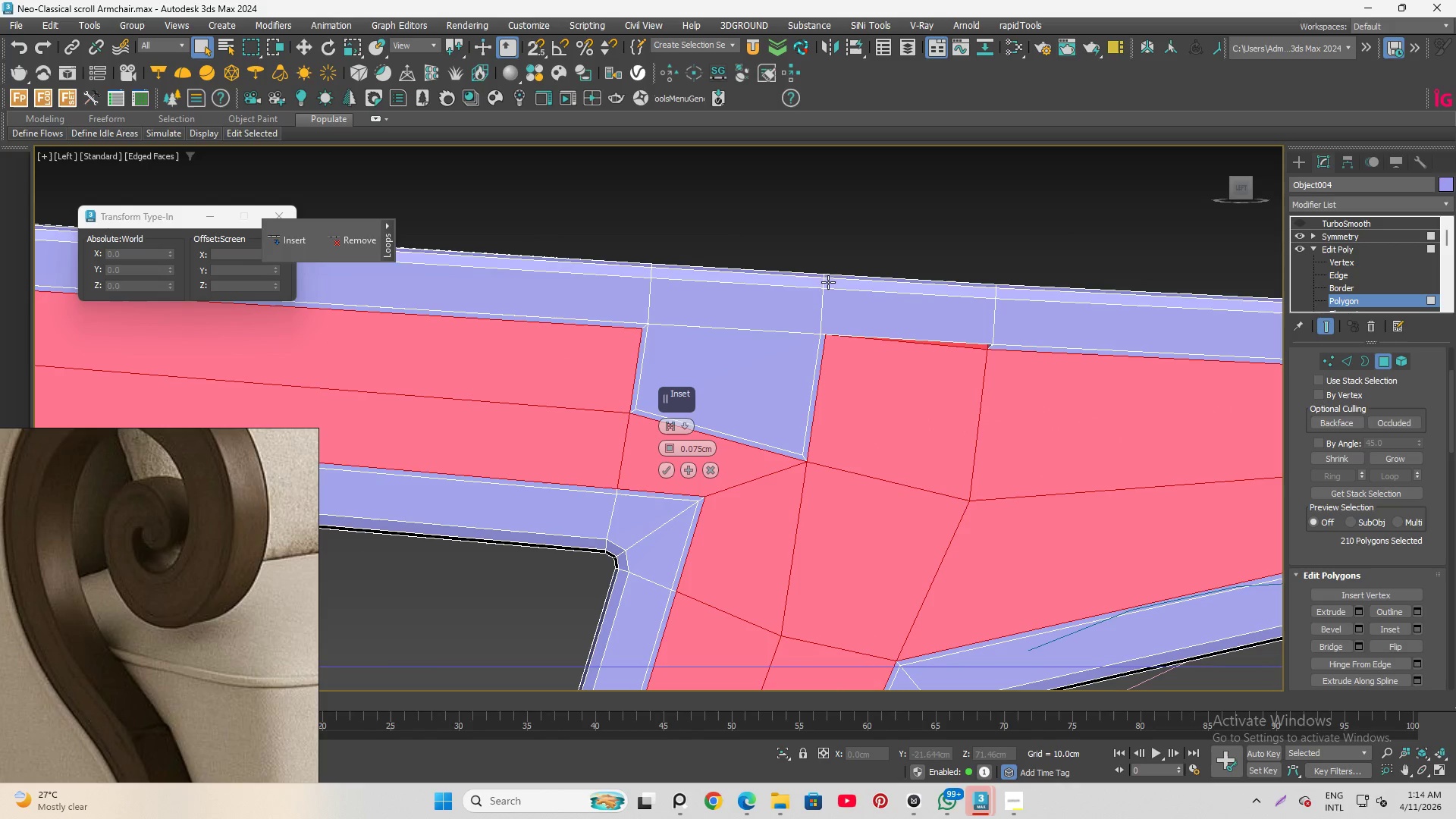 
hold_key(key=ControlLeft, duration=1.5)
left_click([886, 392])
 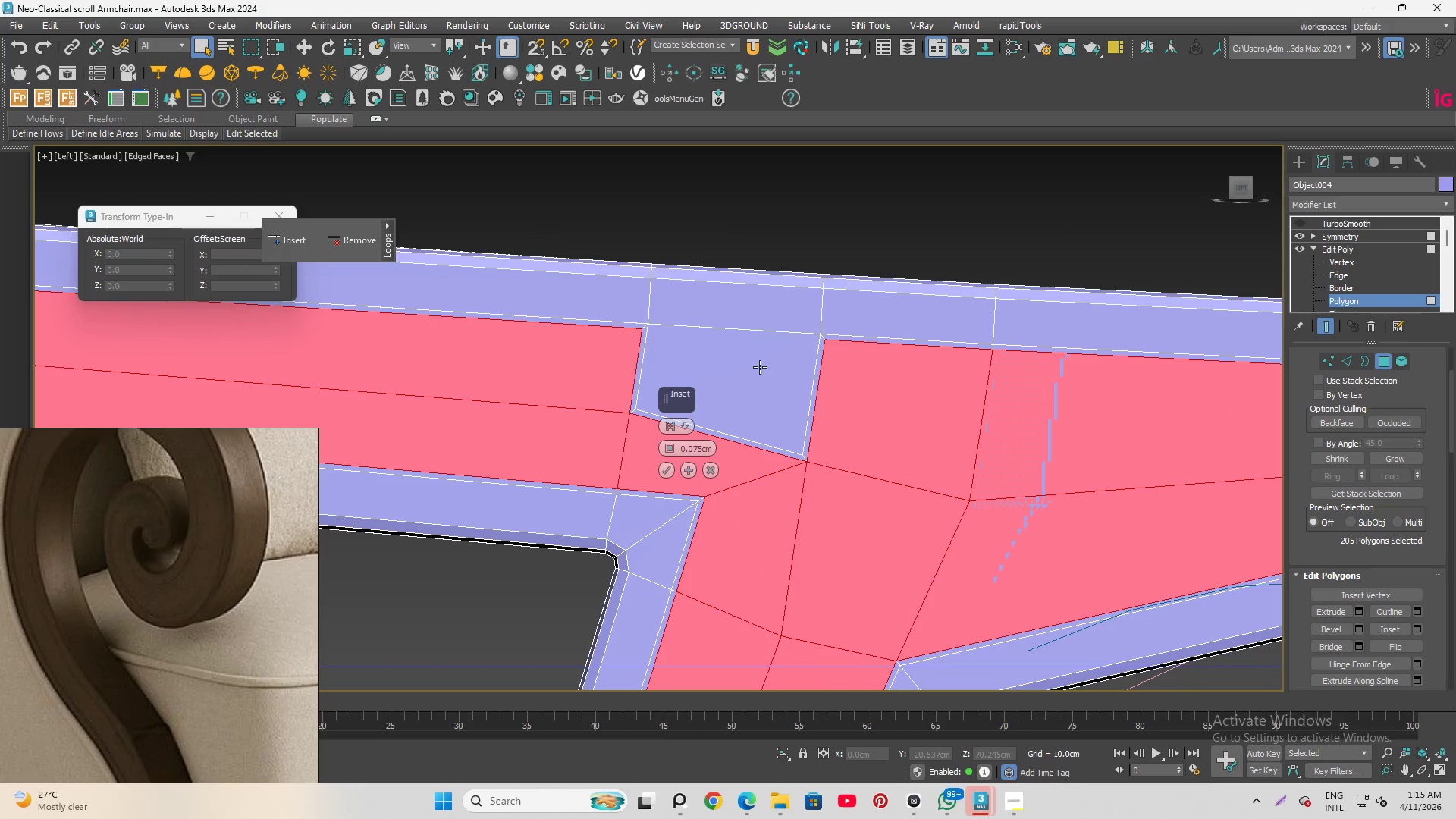 
left_click([760, 367])
 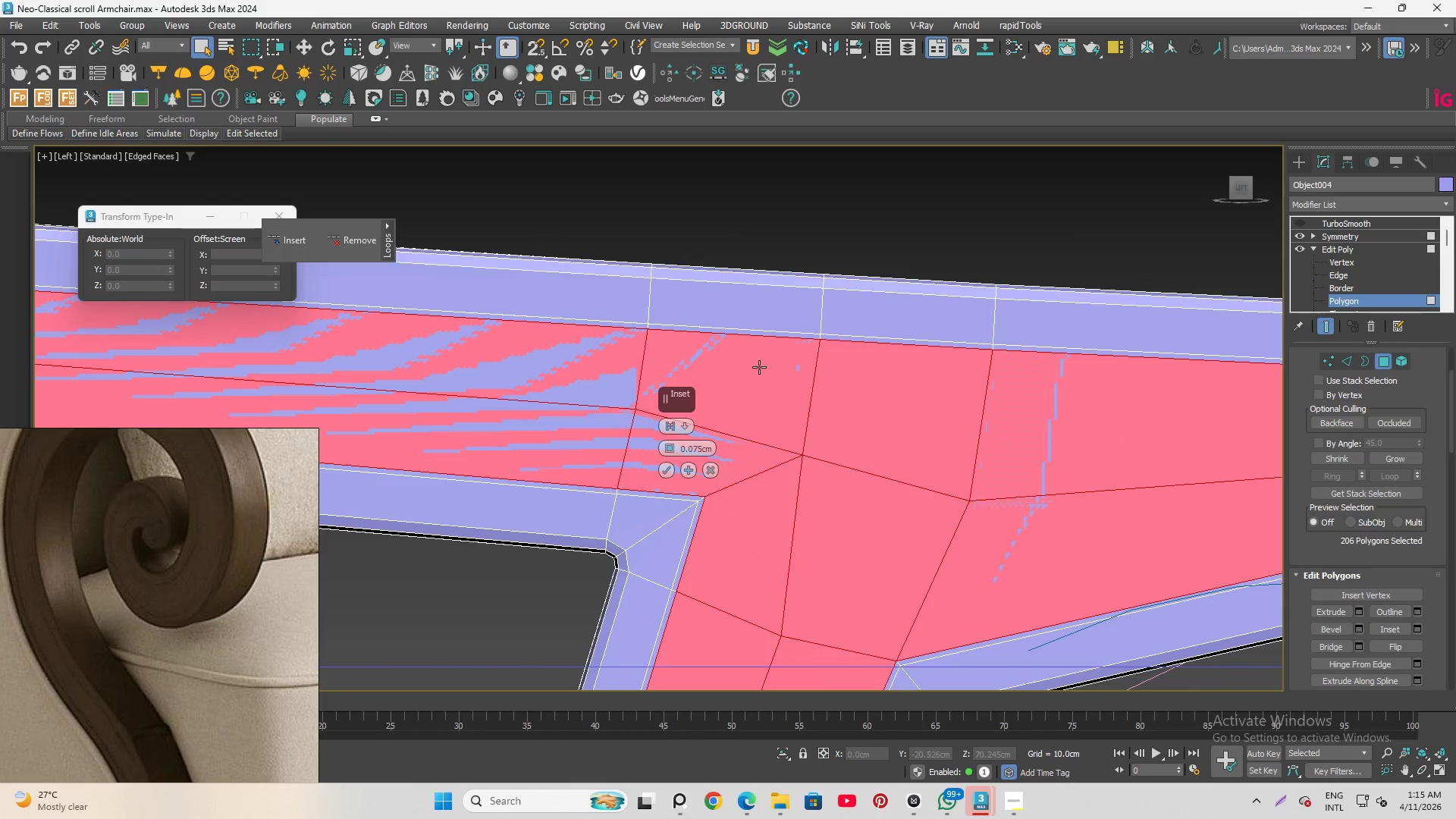 
key(Control+ControlLeft)
 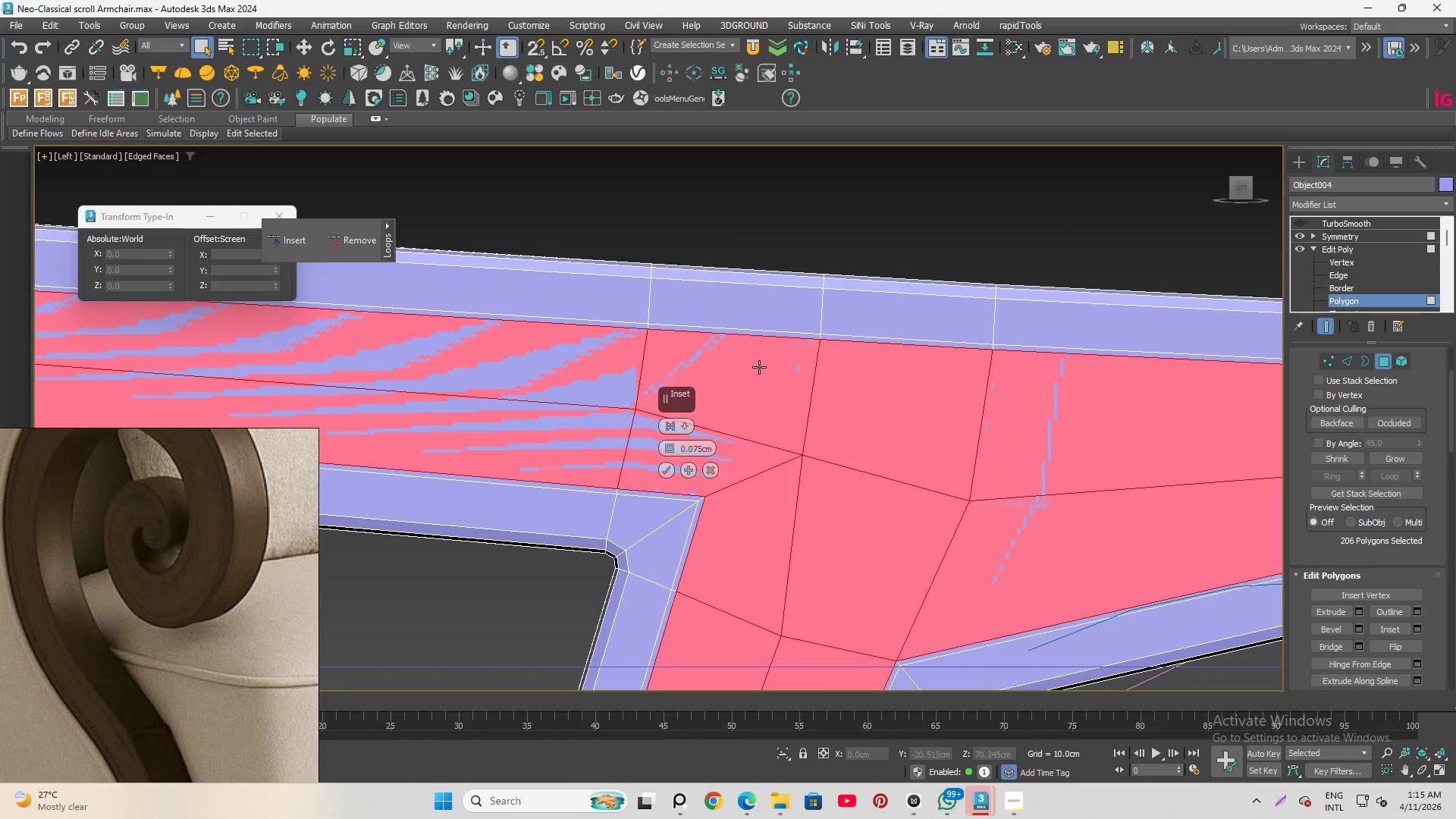 
key(Control+ControlLeft)
 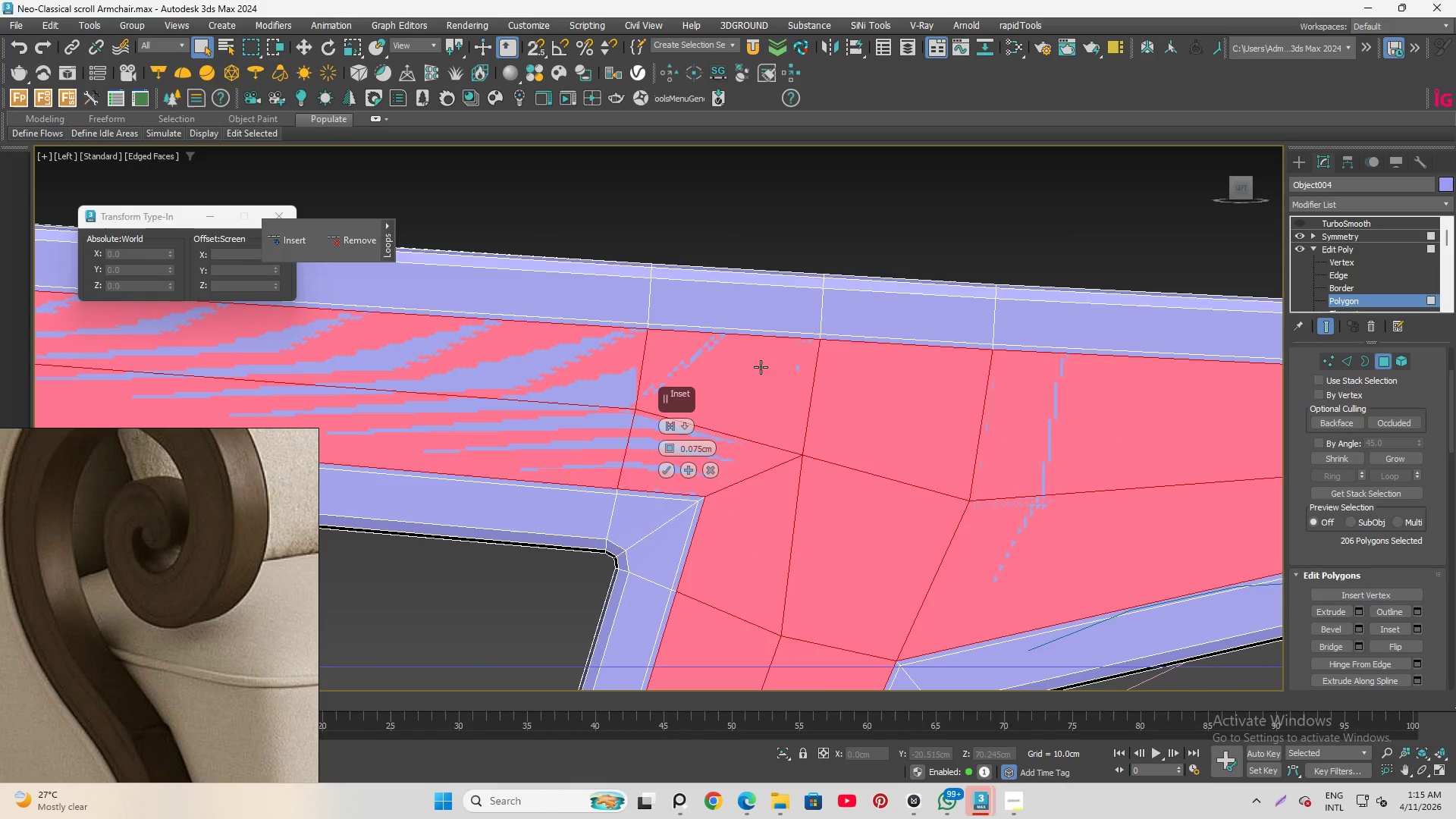 
key(Control+ControlLeft)
 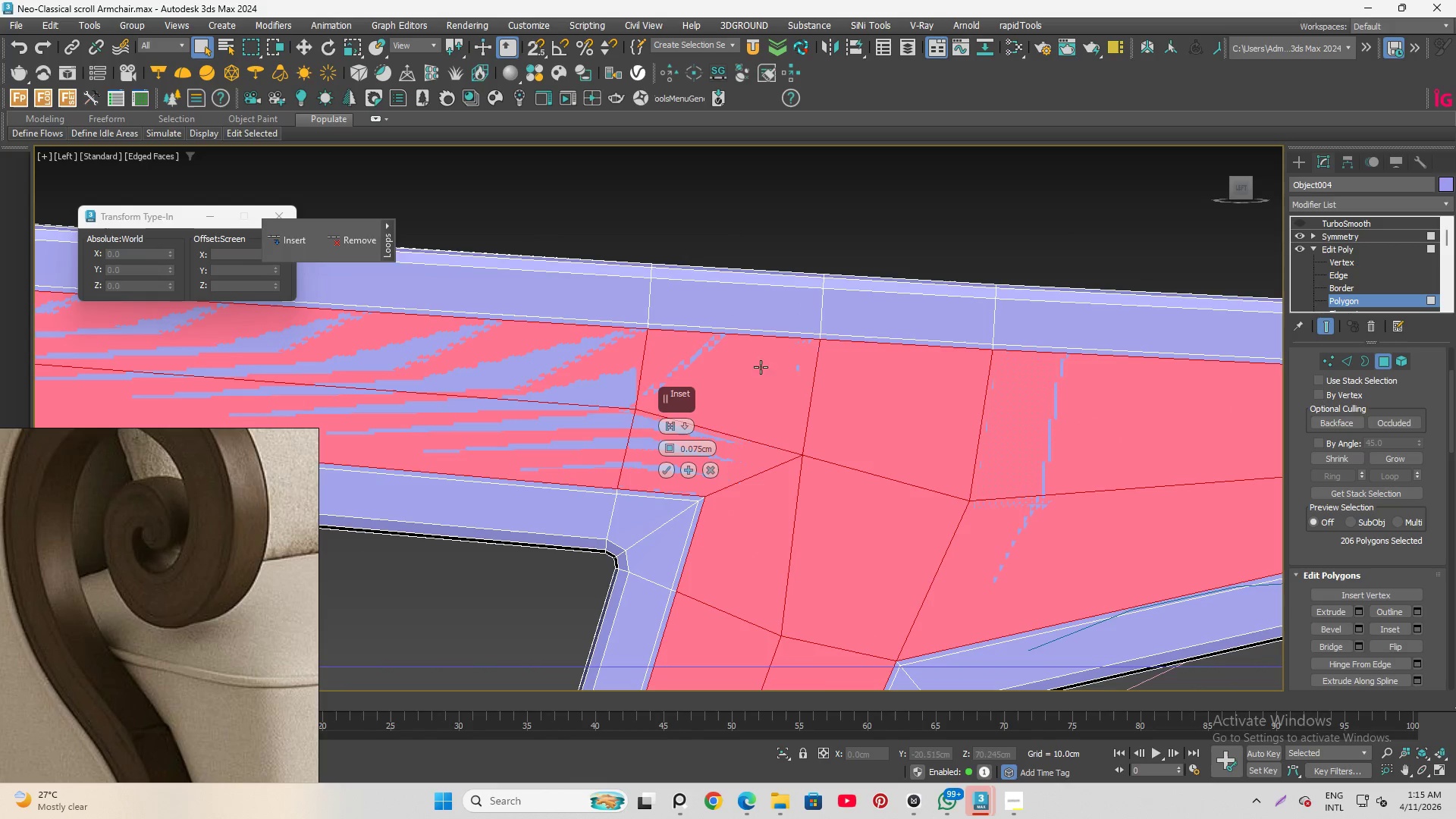 
key(Control+ControlLeft)
 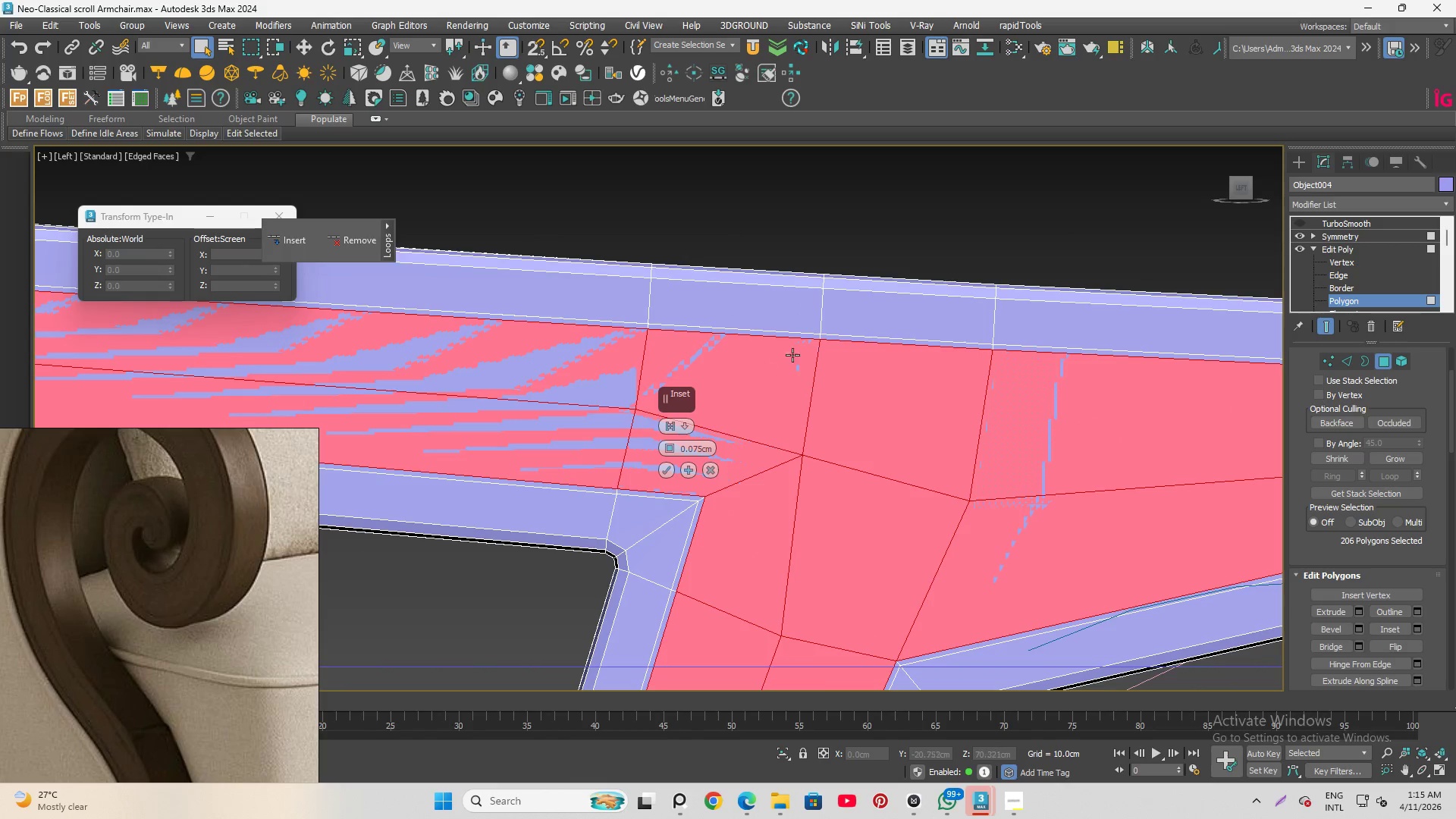 
key(Control+ControlLeft)
 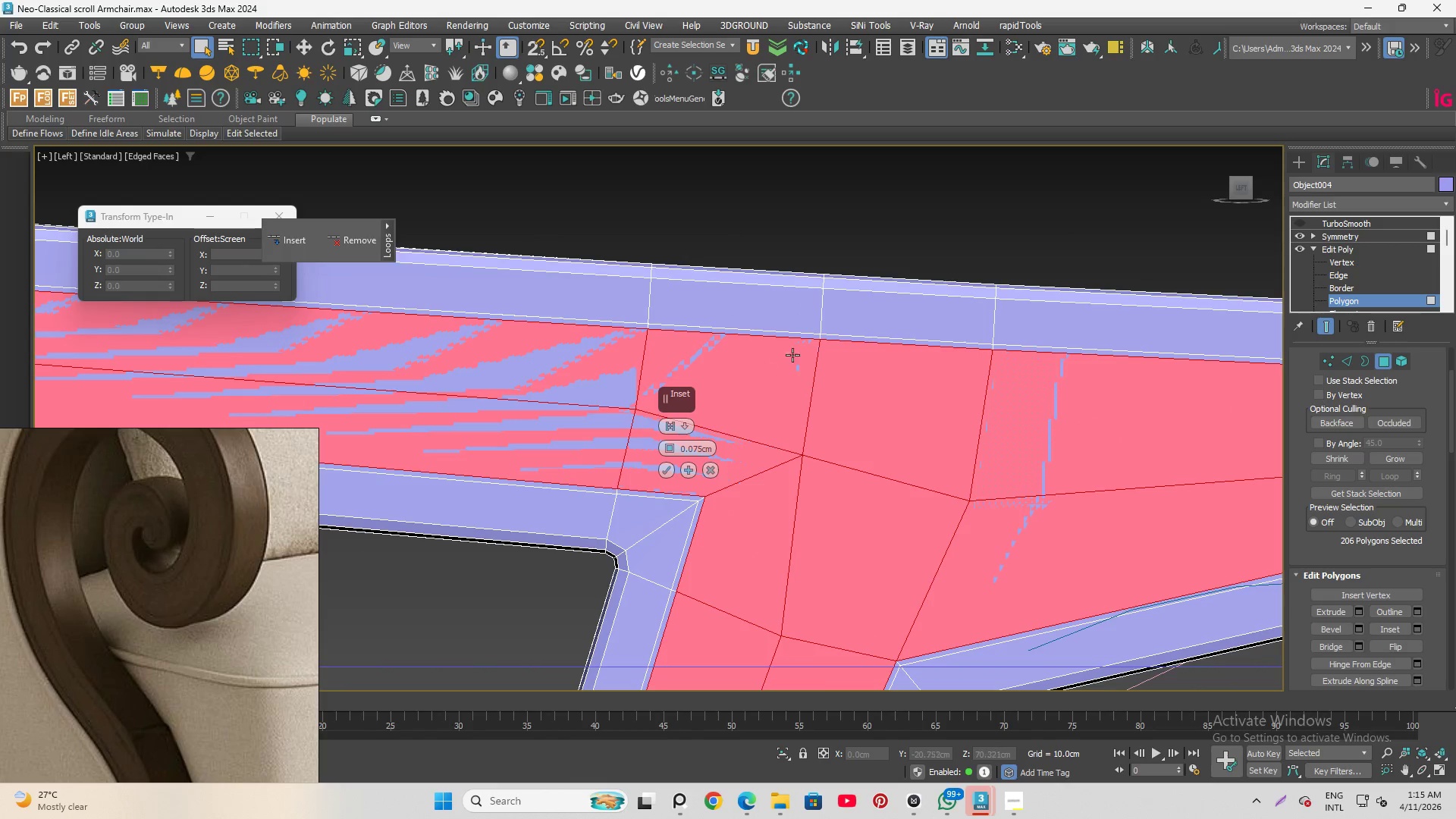 
key(Control+ControlLeft)
 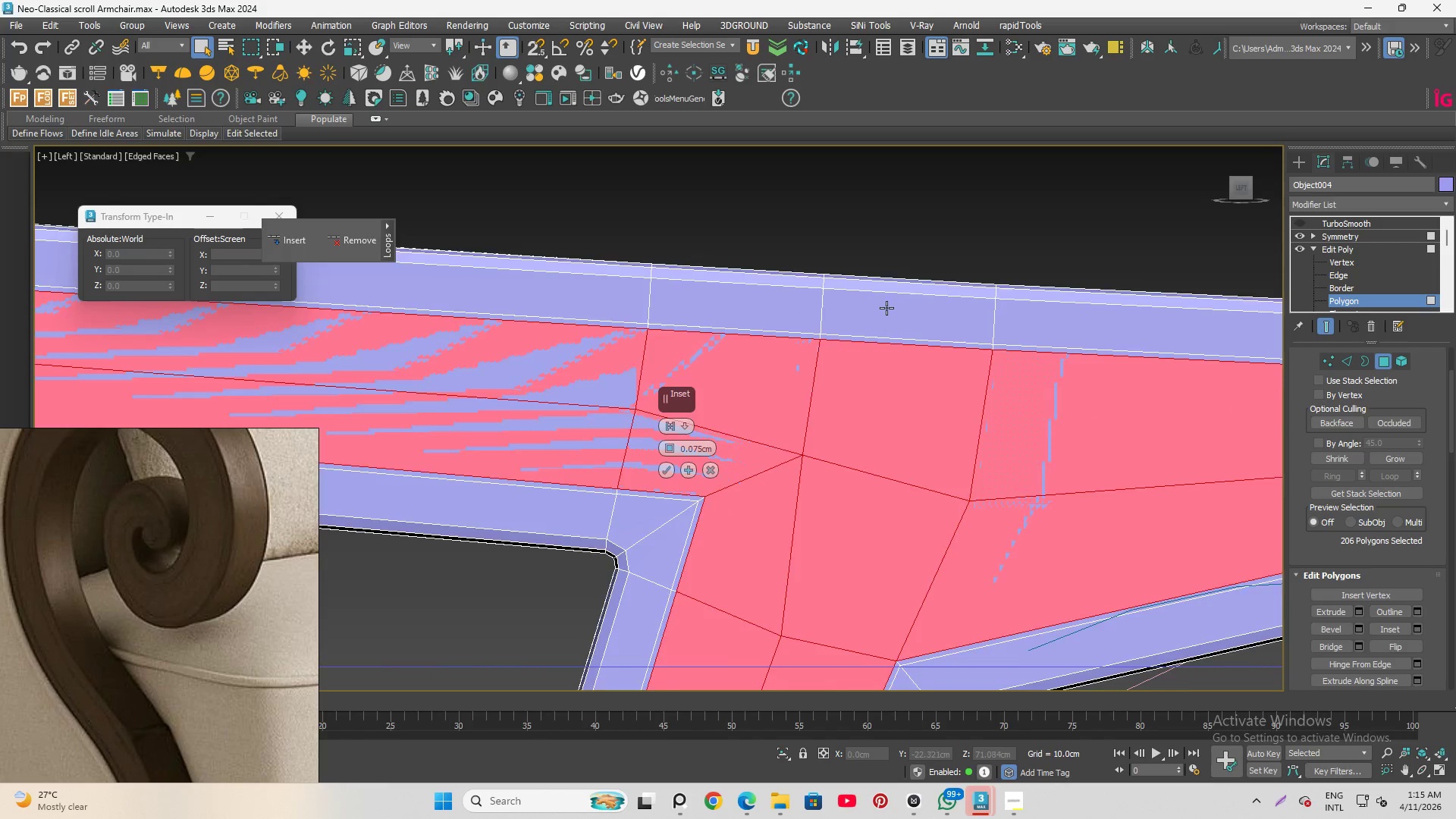 
scroll: coordinate [899, 309], scroll_direction: down, amount: 6.0
 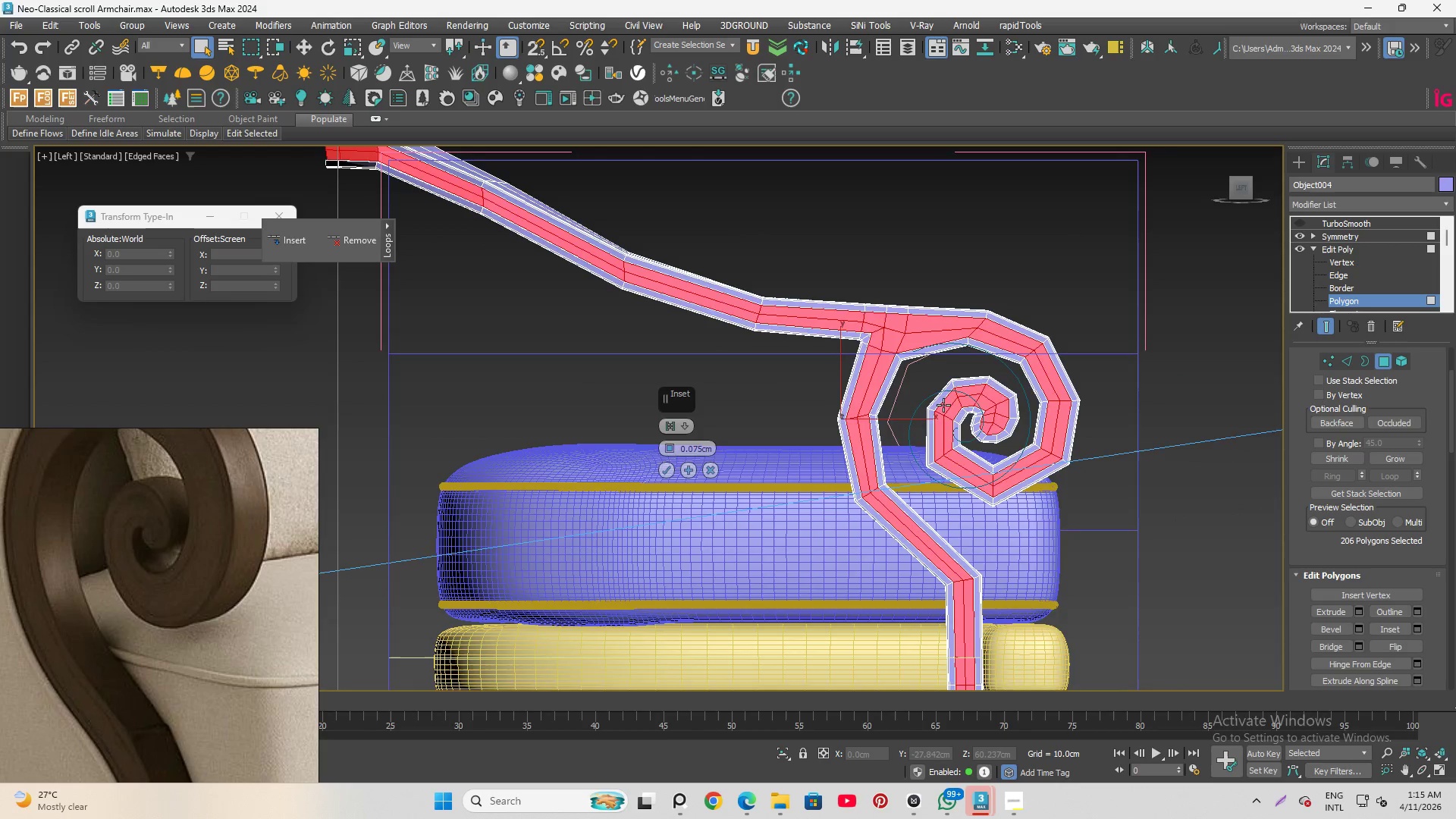 
scroll: coordinate [912, 560], scroll_direction: up, amount: 5.0
 